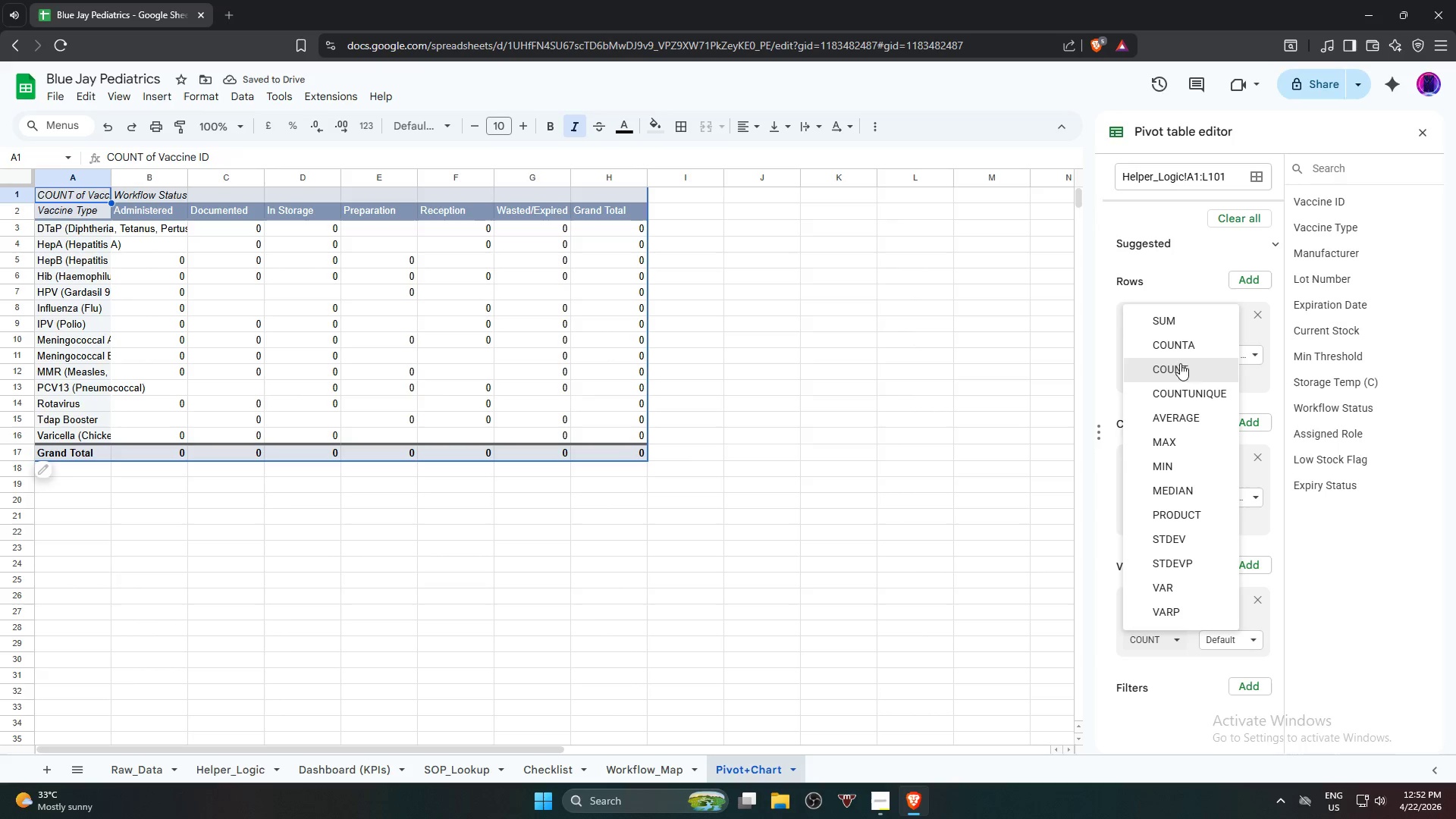 
left_click([1186, 347])
 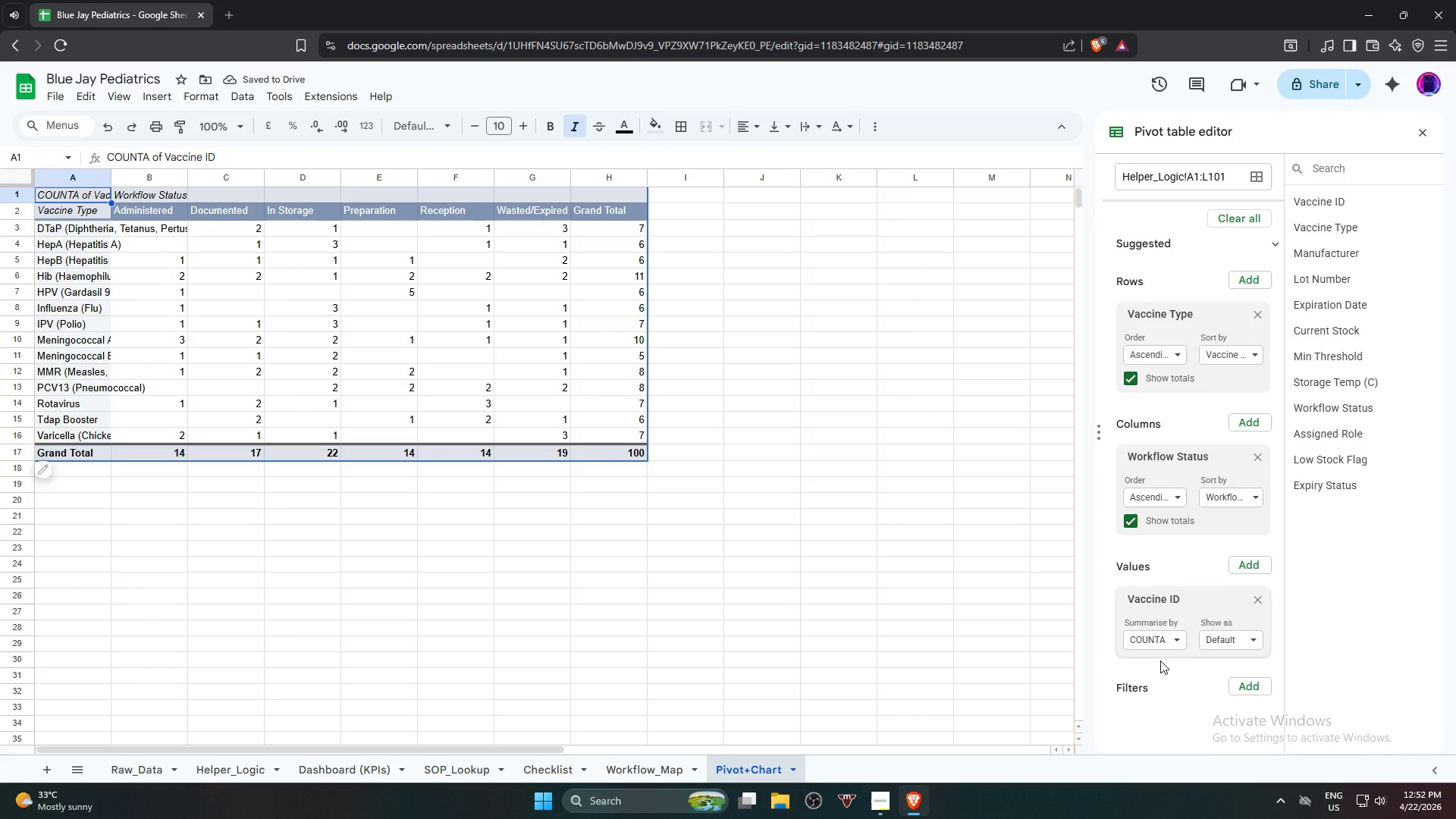 
wait(6.61)
 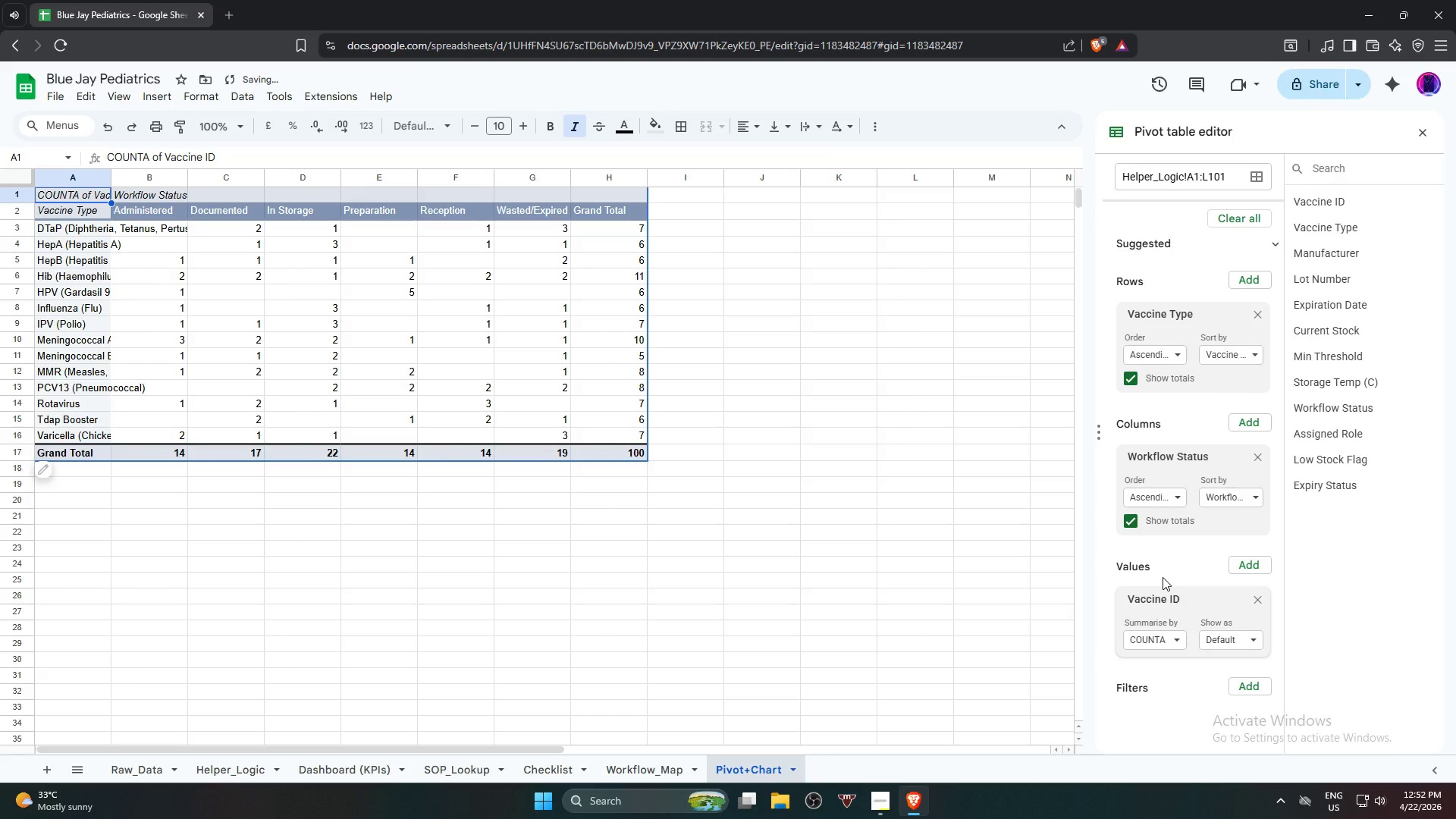 
left_click([1250, 693])
 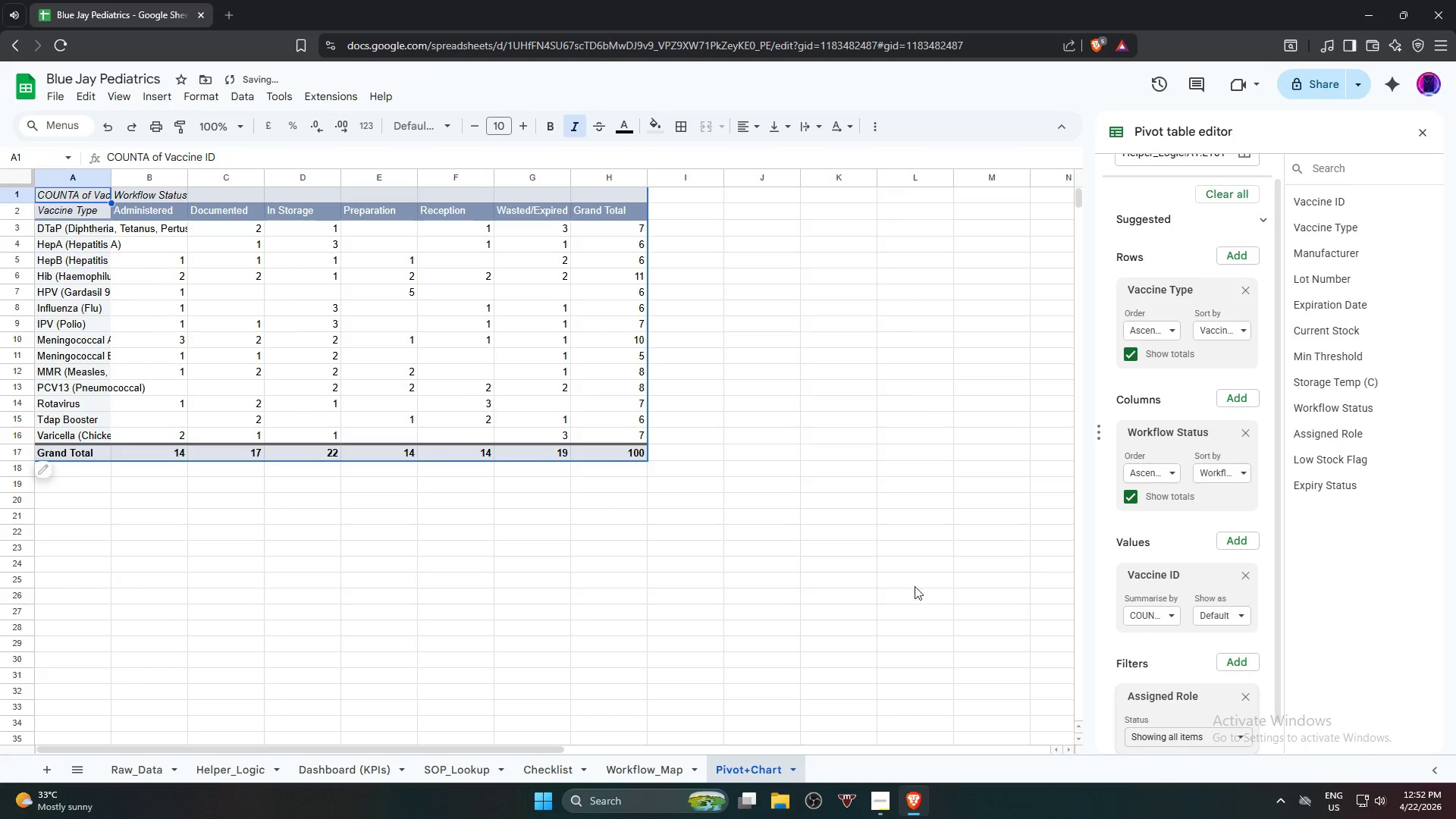 
left_click([428, 616])
 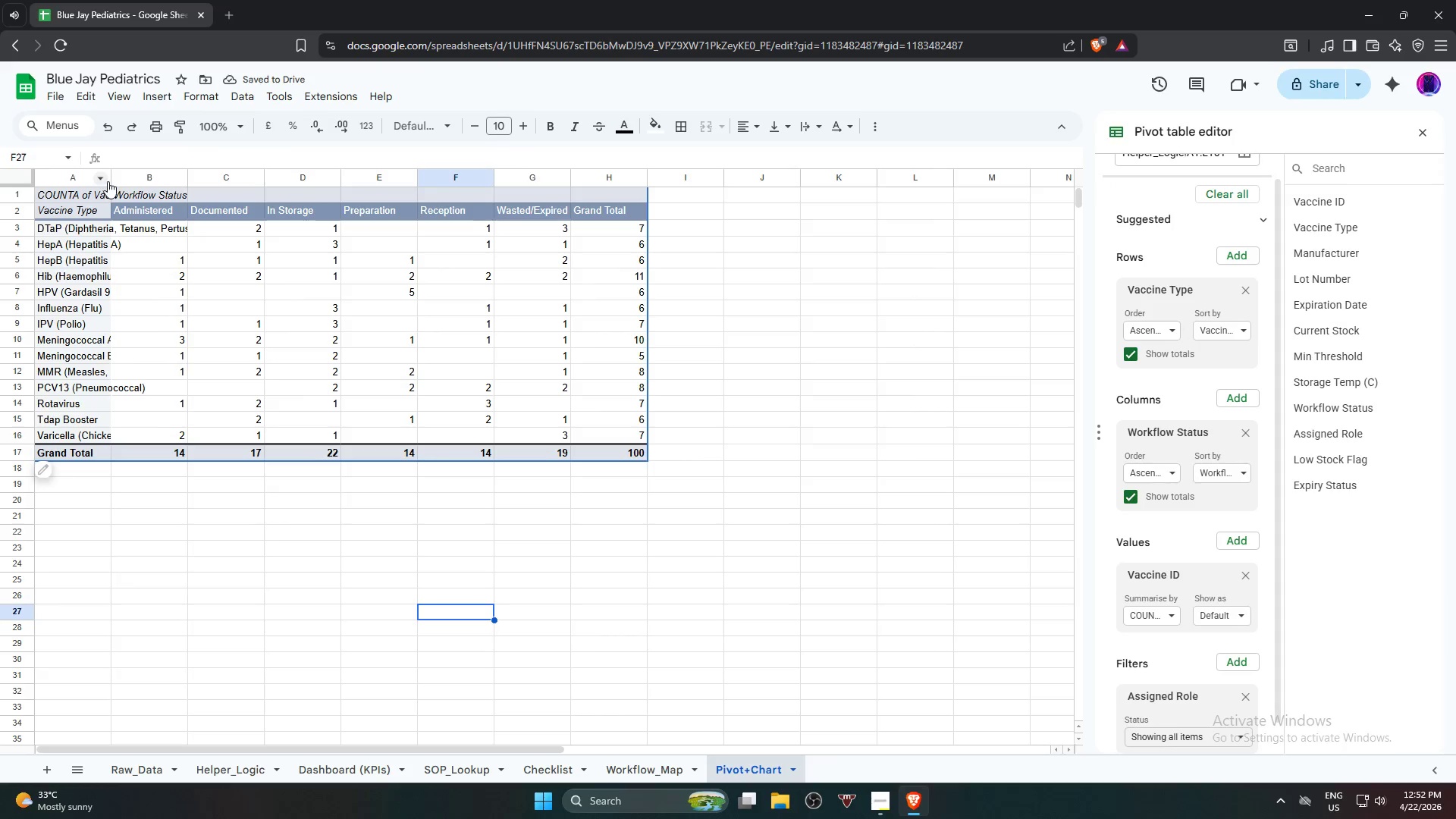 
left_click([110, 180])
 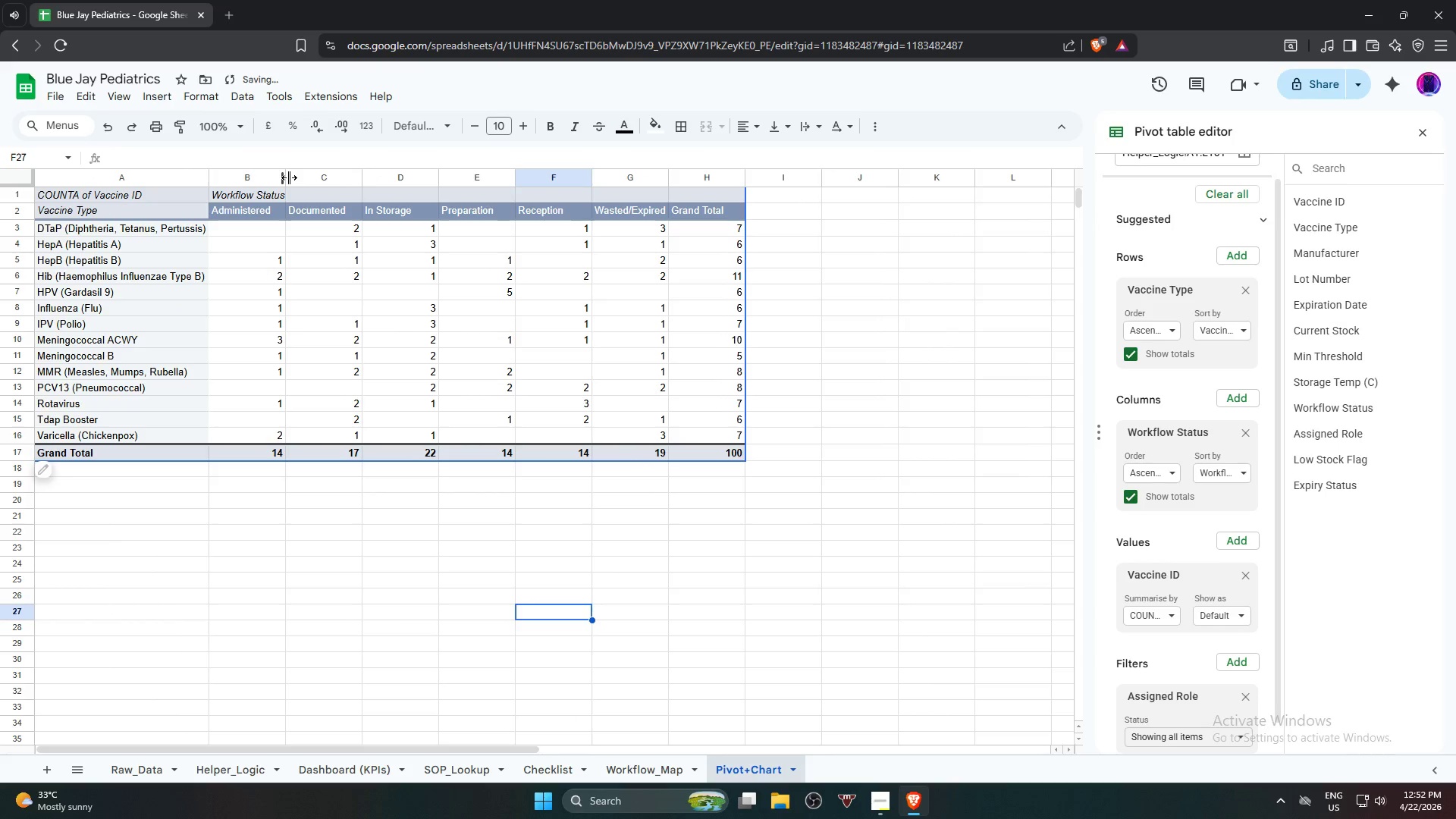 
double_click([288, 177])
 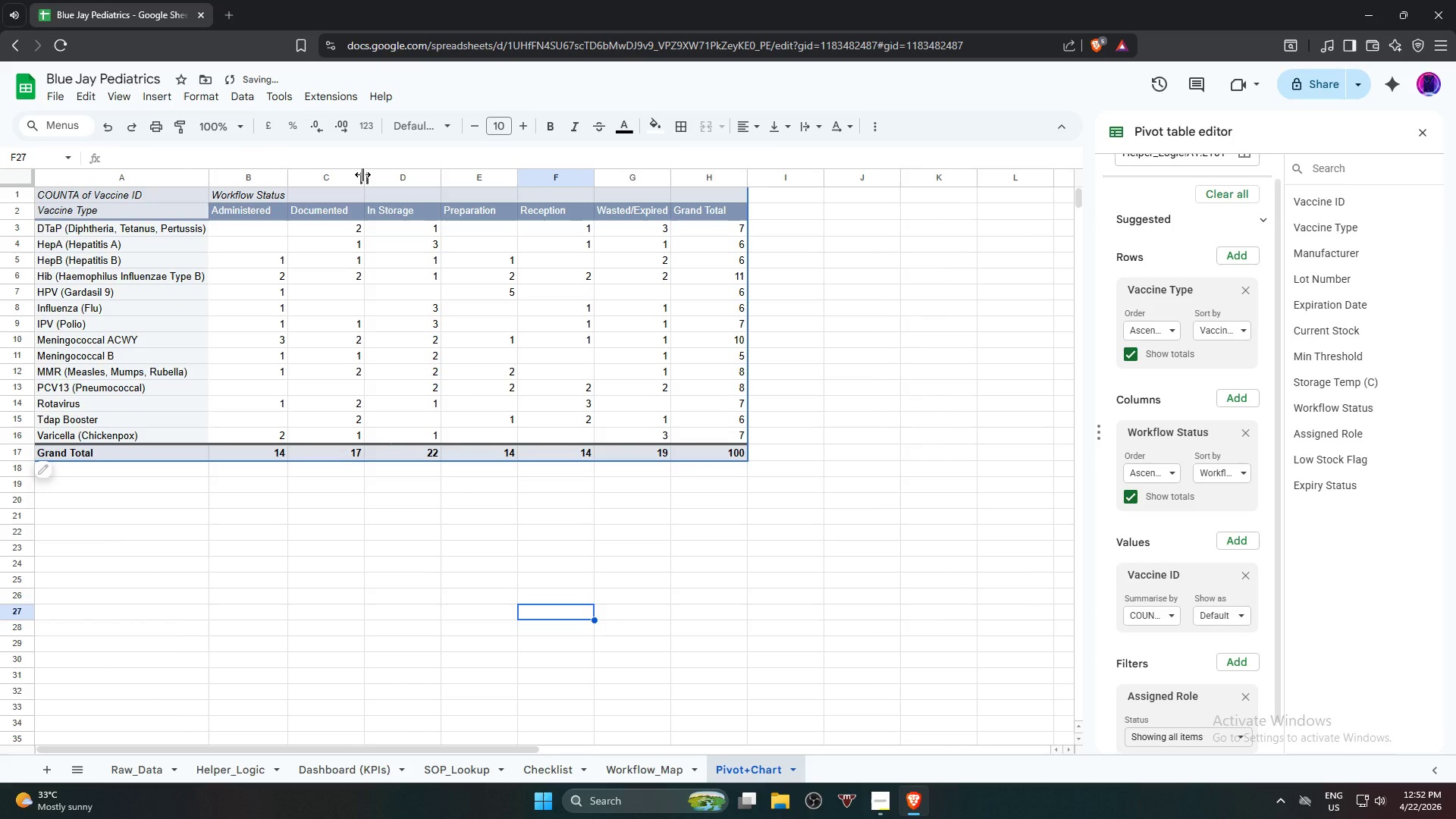 
double_click([362, 174])
 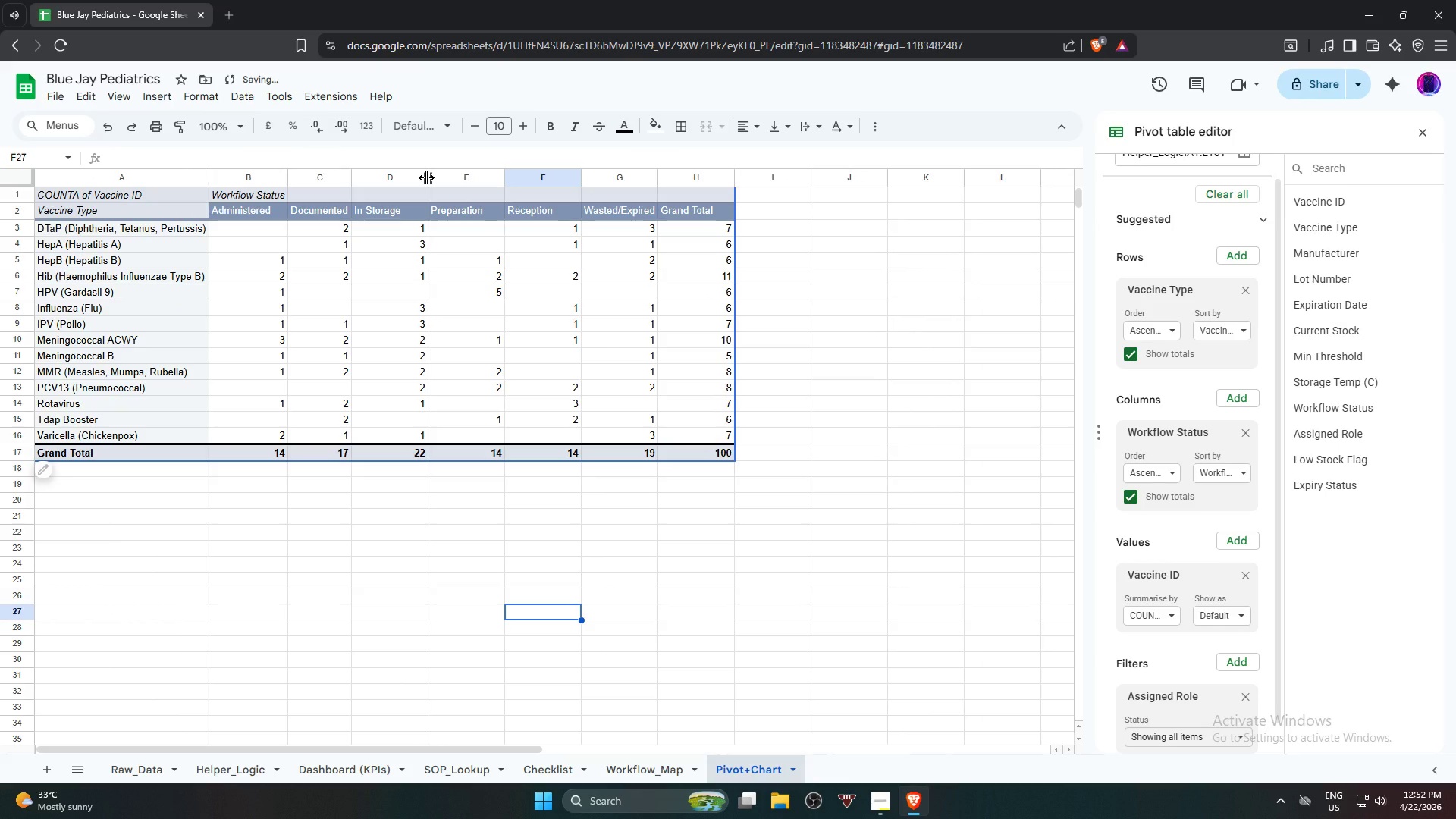 
double_click([426, 177])
 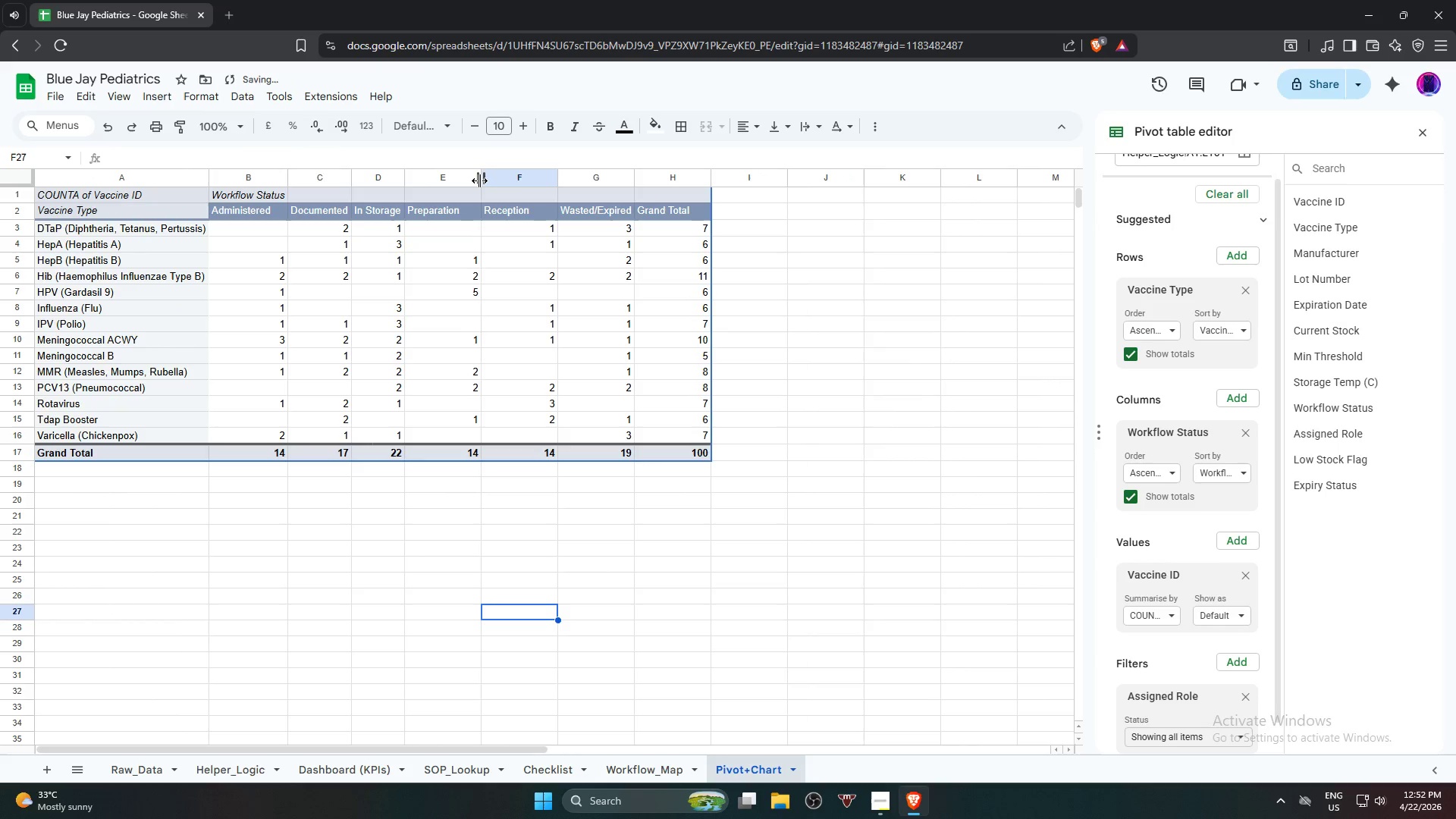 
double_click([480, 180])
 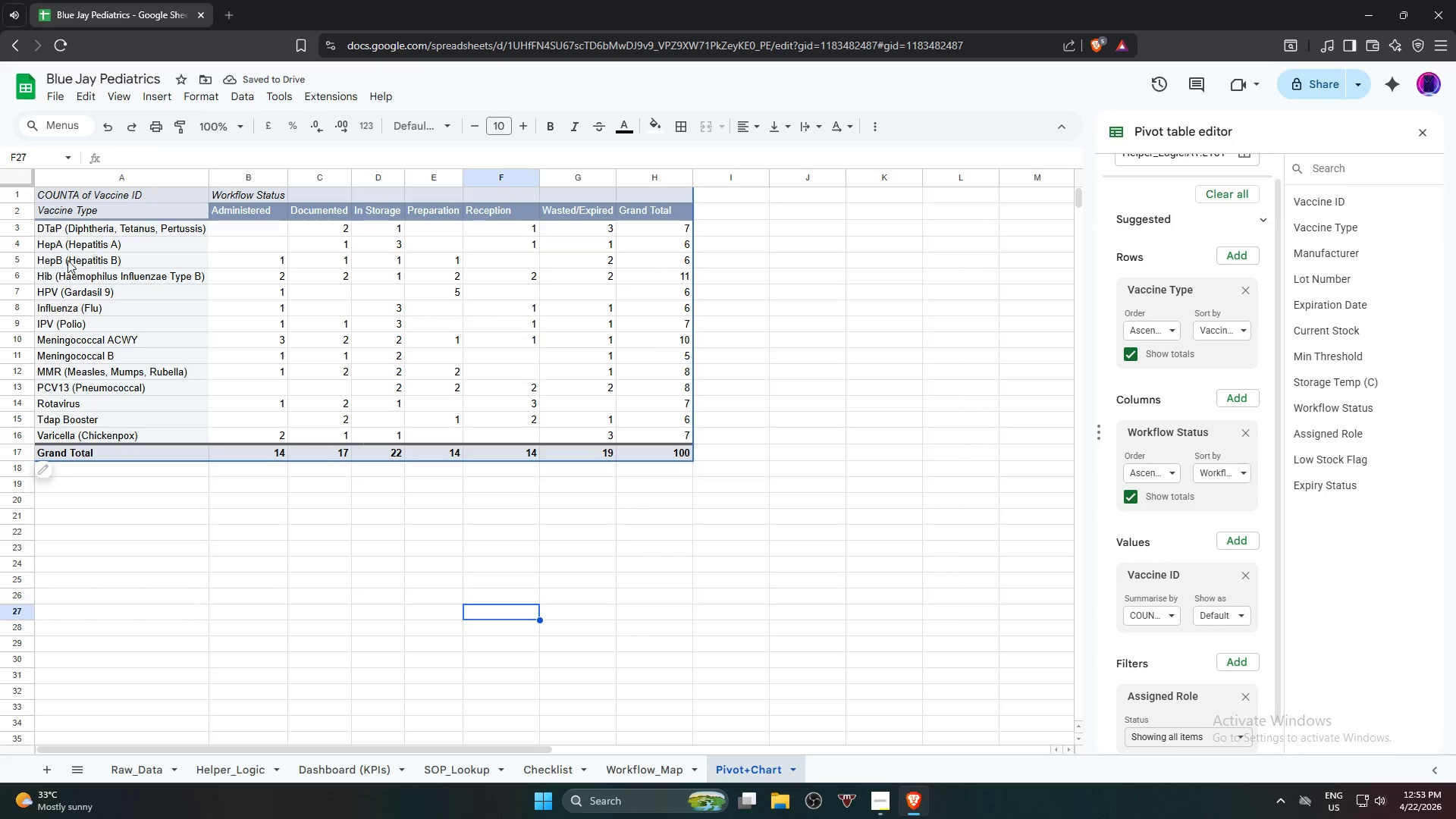 
wait(9.89)
 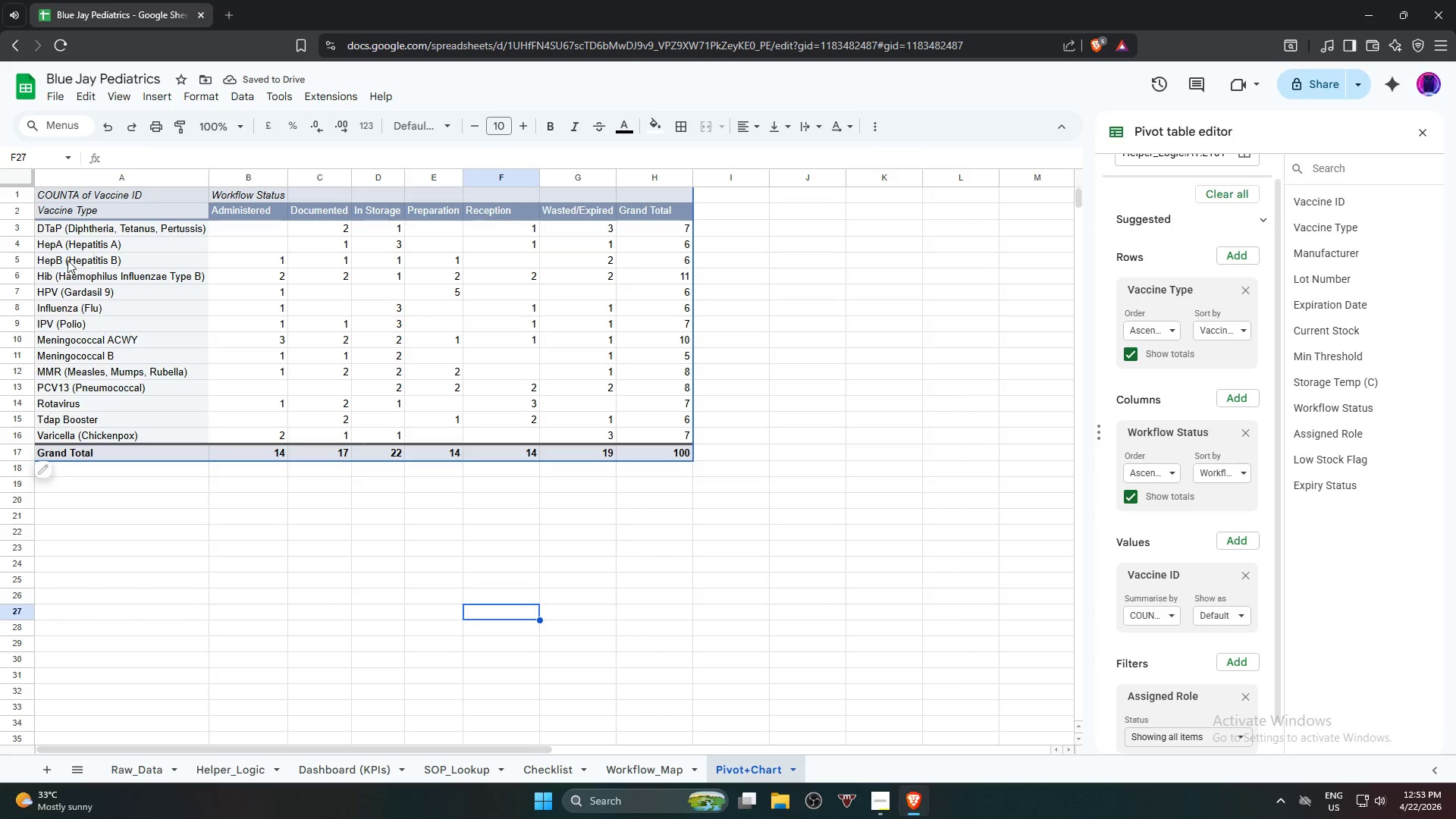 
double_click([537, 179])
 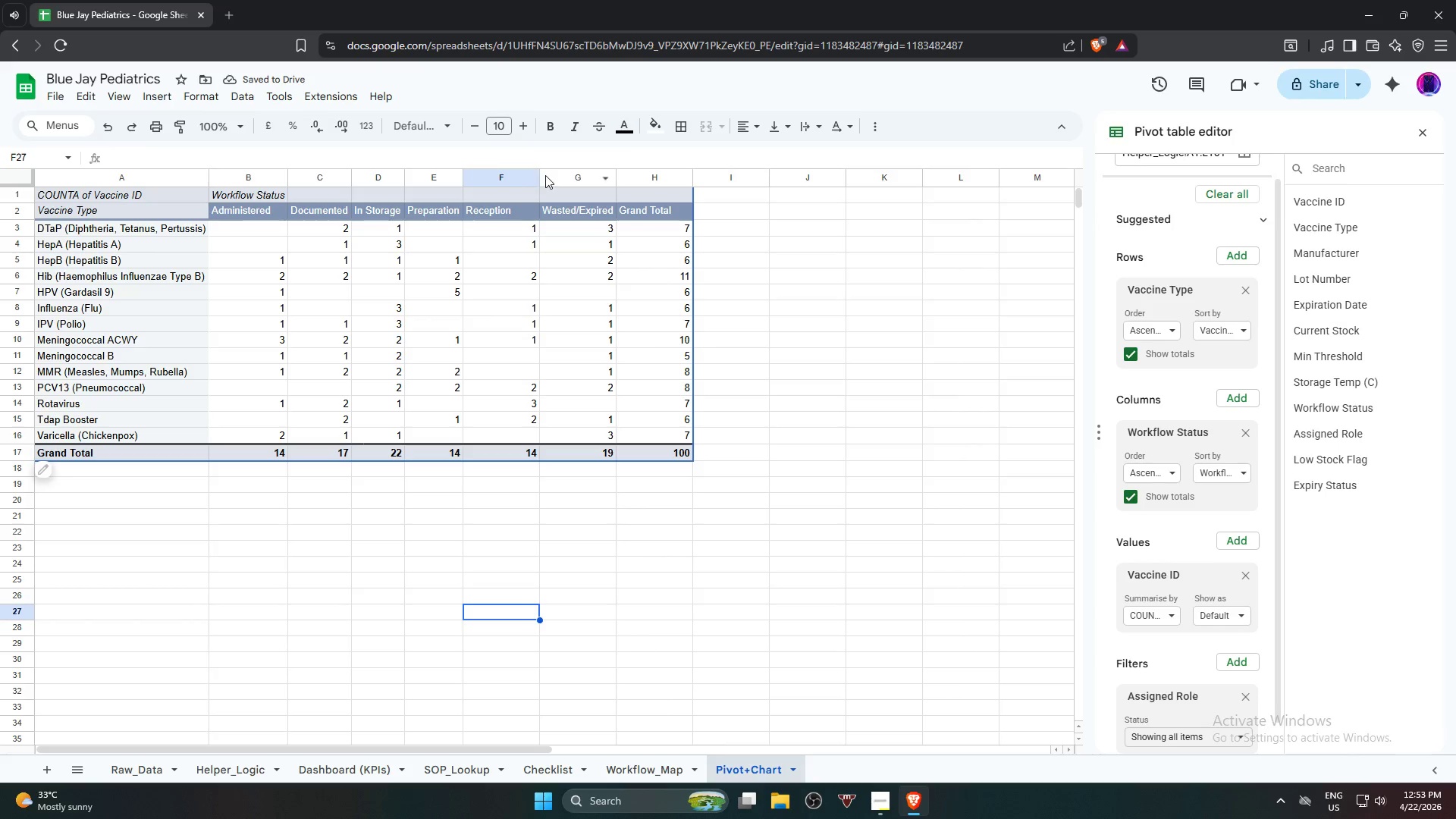 
double_click([541, 178])
 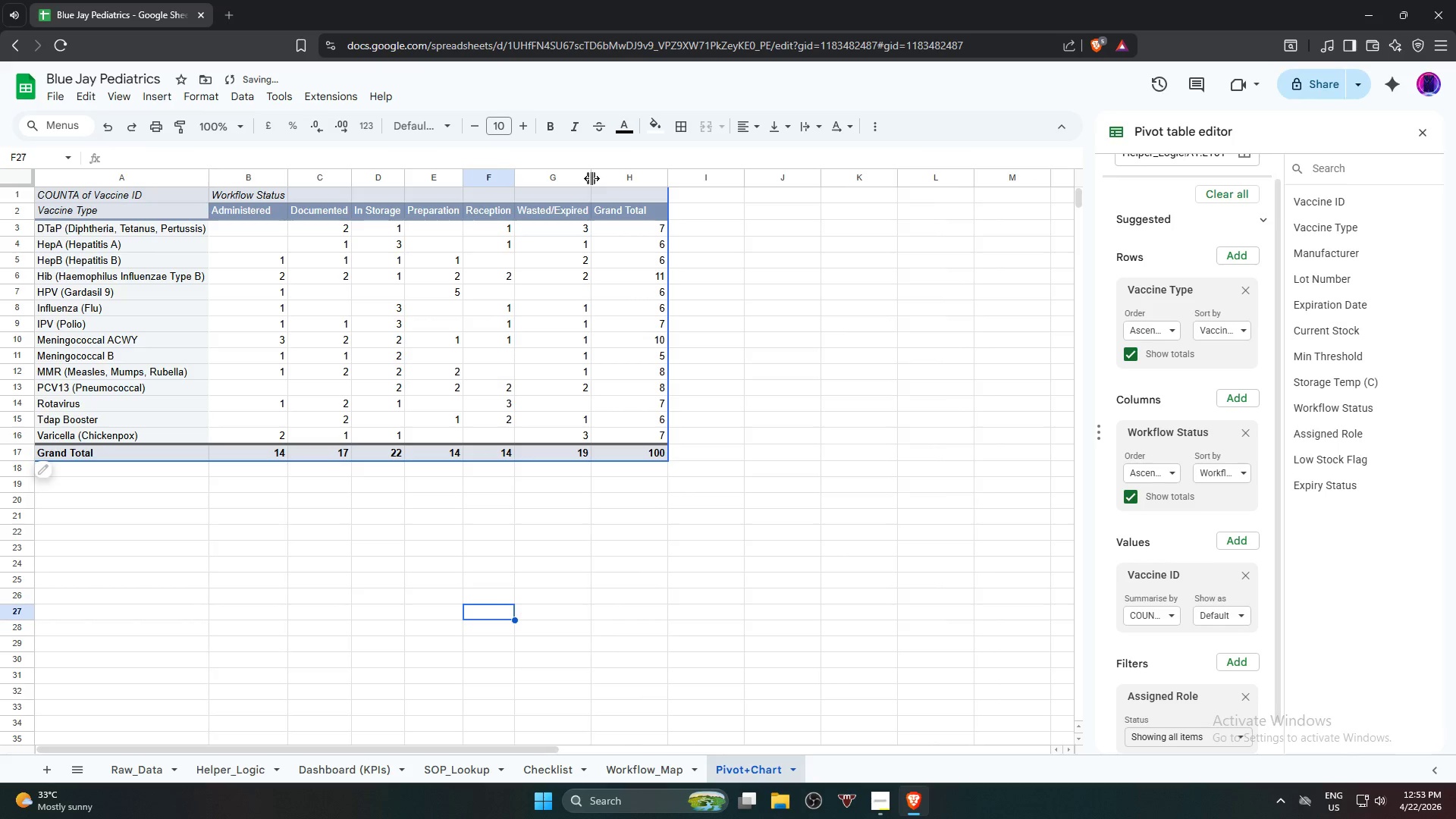 
double_click([592, 178])
 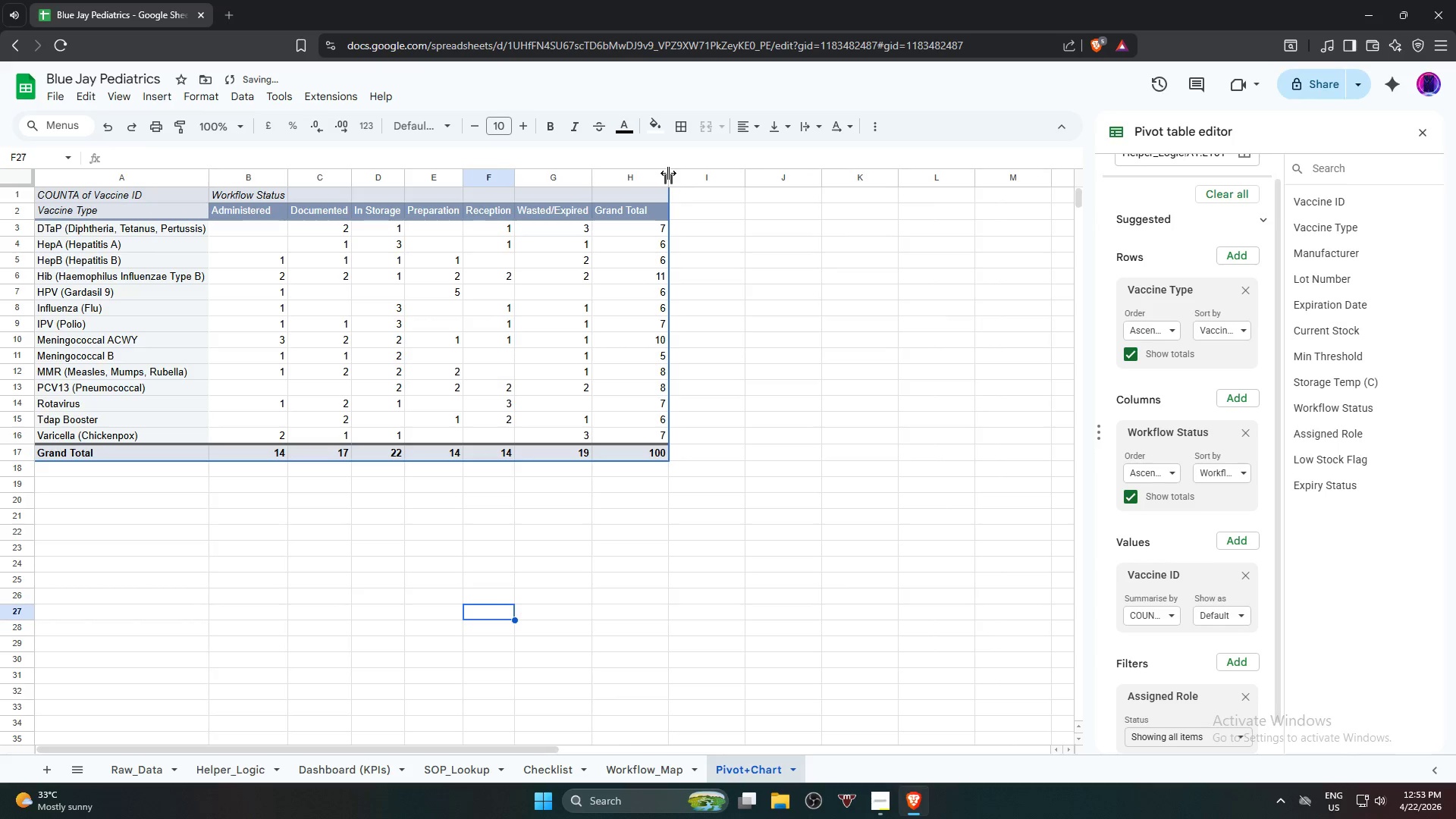 
left_click([670, 173])
 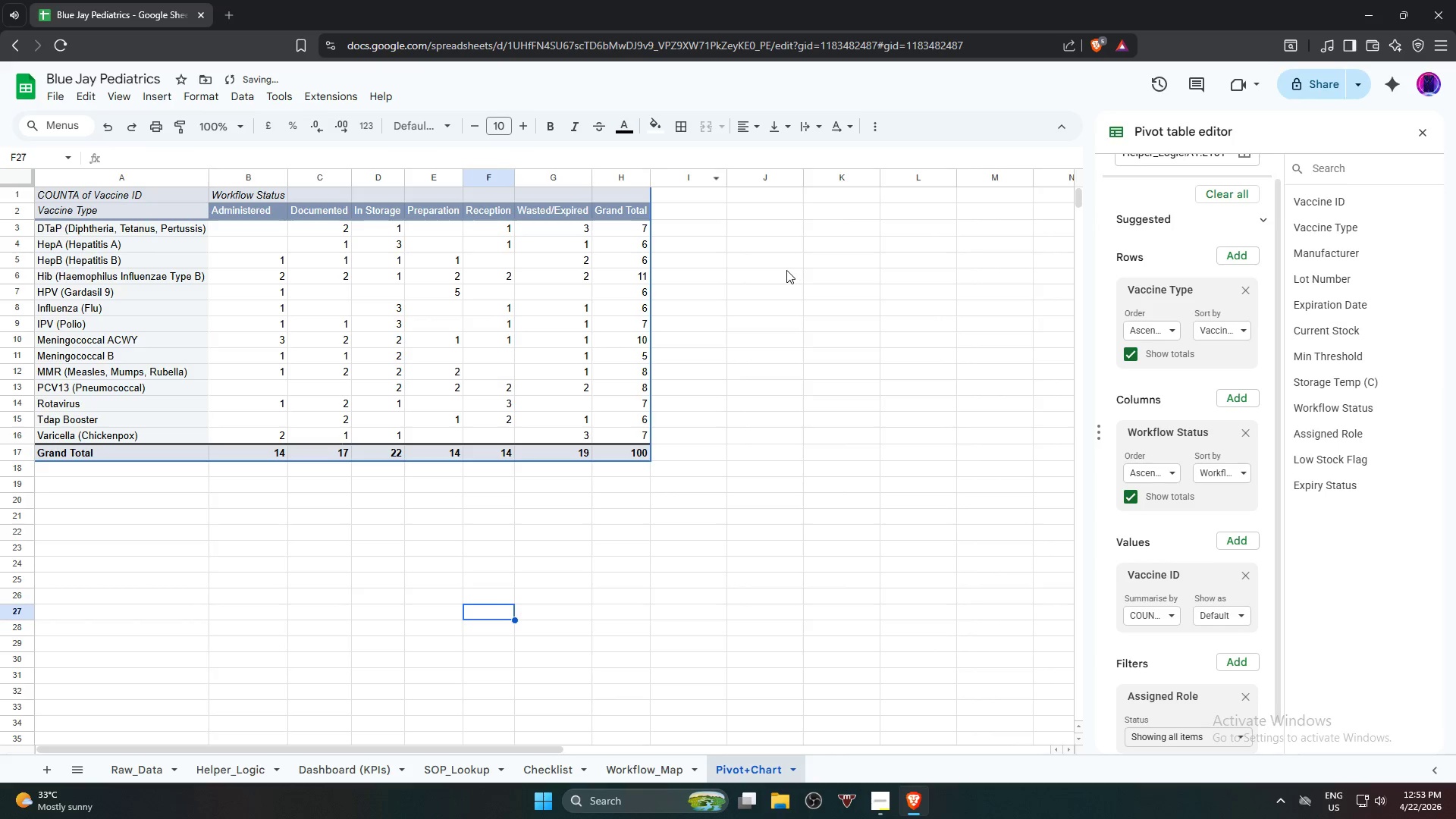 
left_click([786, 270])
 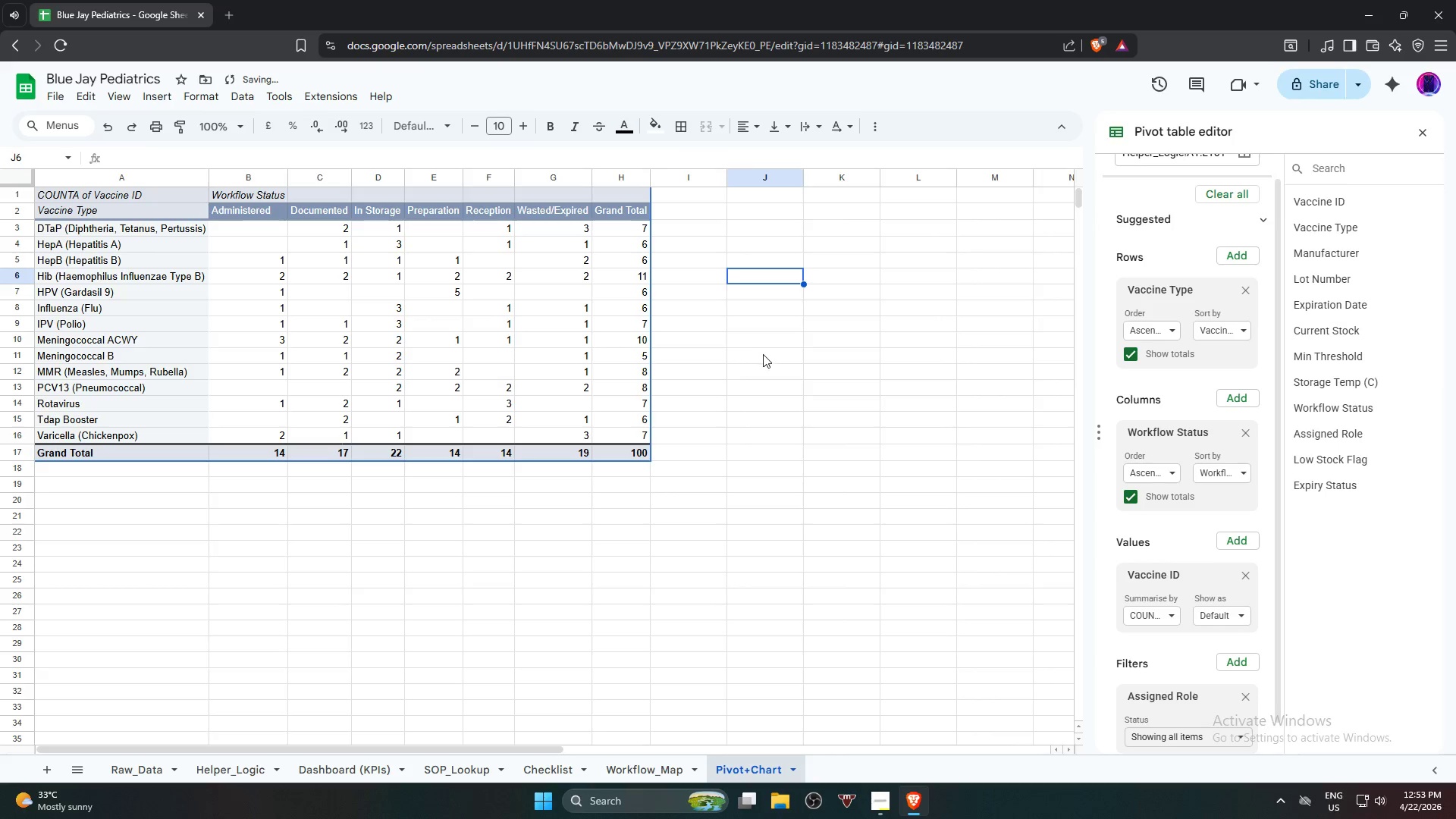 
scroll: coordinate [785, 381], scroll_direction: down, amount: 1.0
 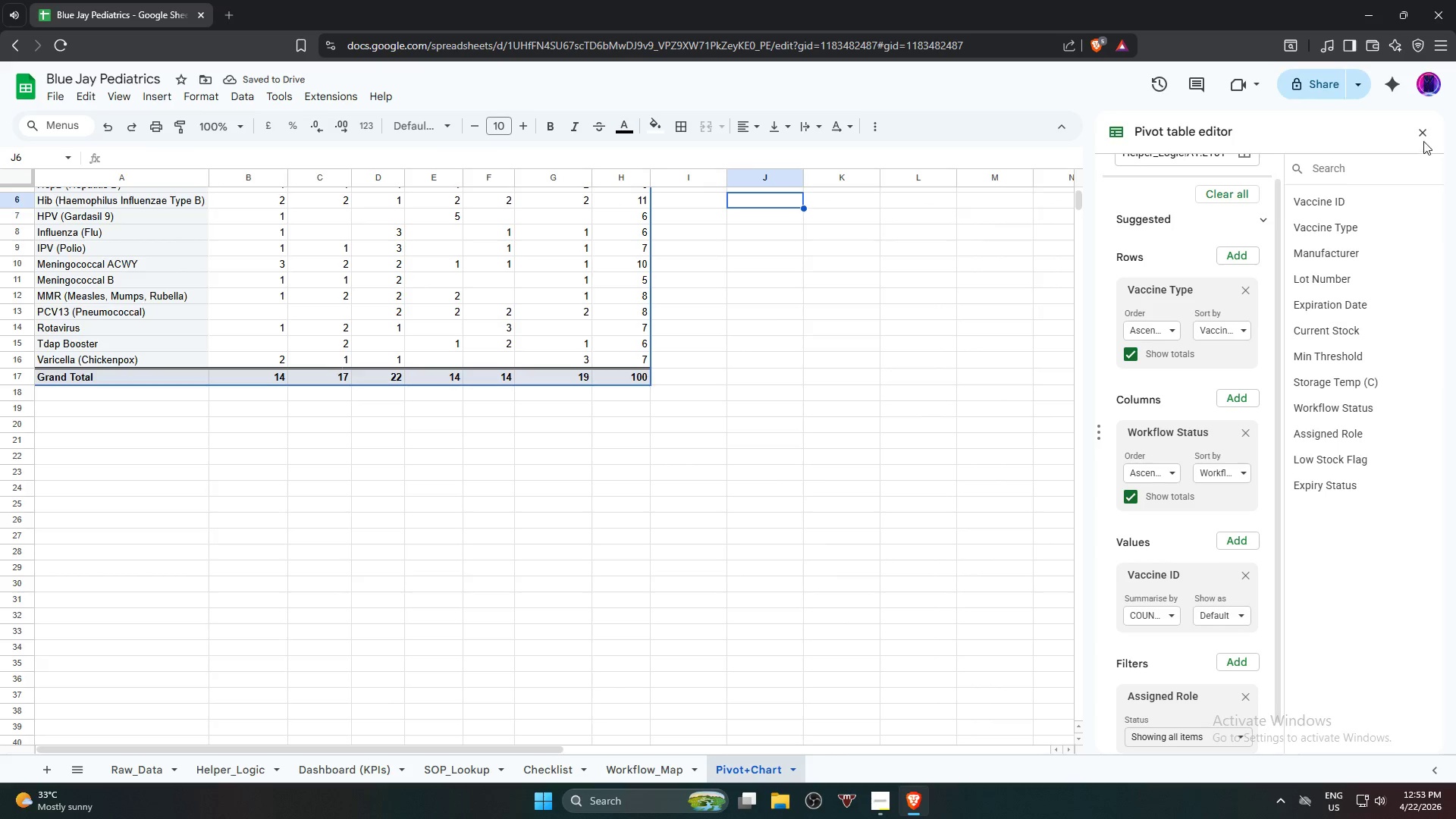 
left_click([1423, 141])
 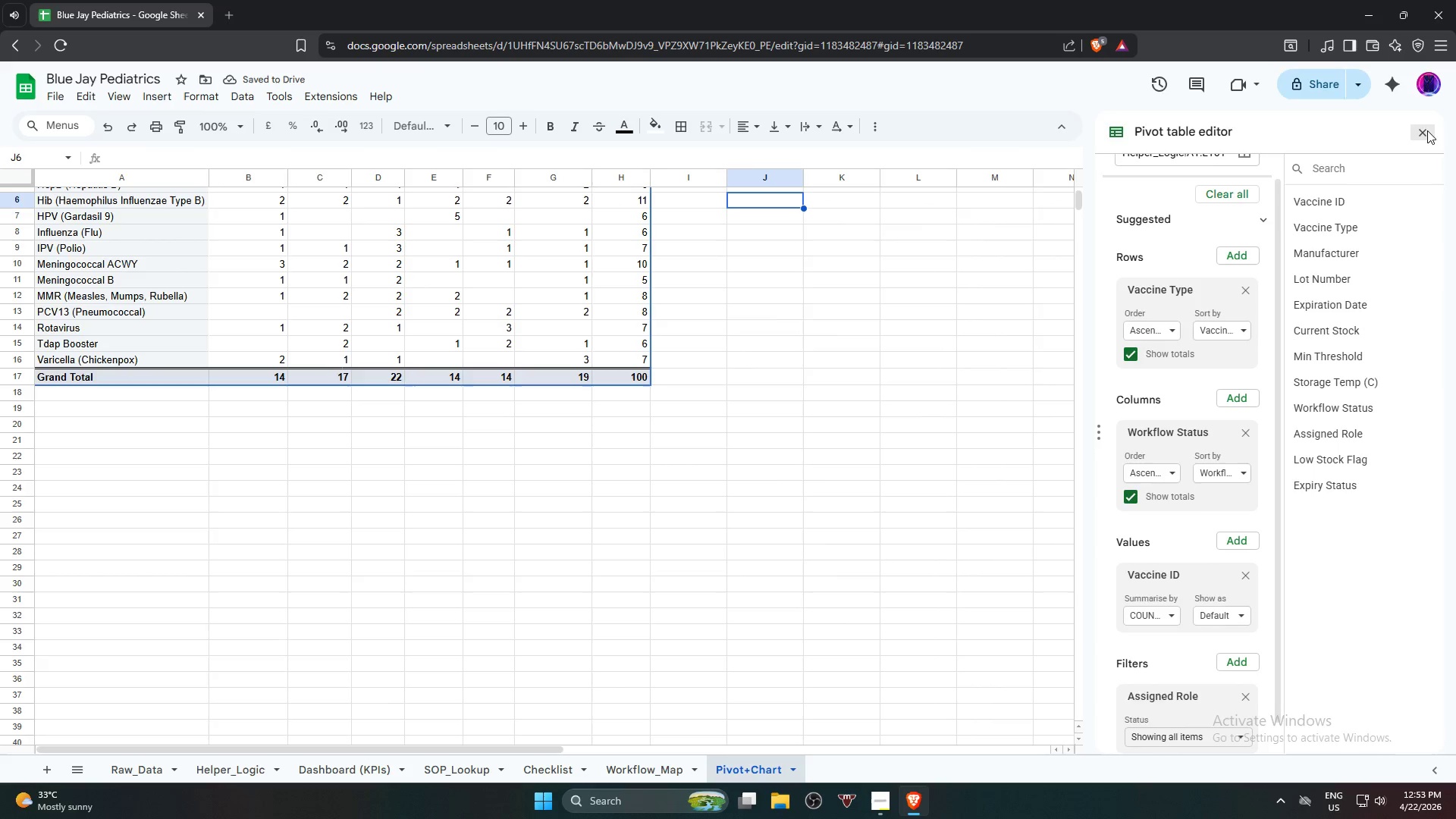 
scroll: coordinate [743, 371], scroll_direction: up, amount: 5.0
 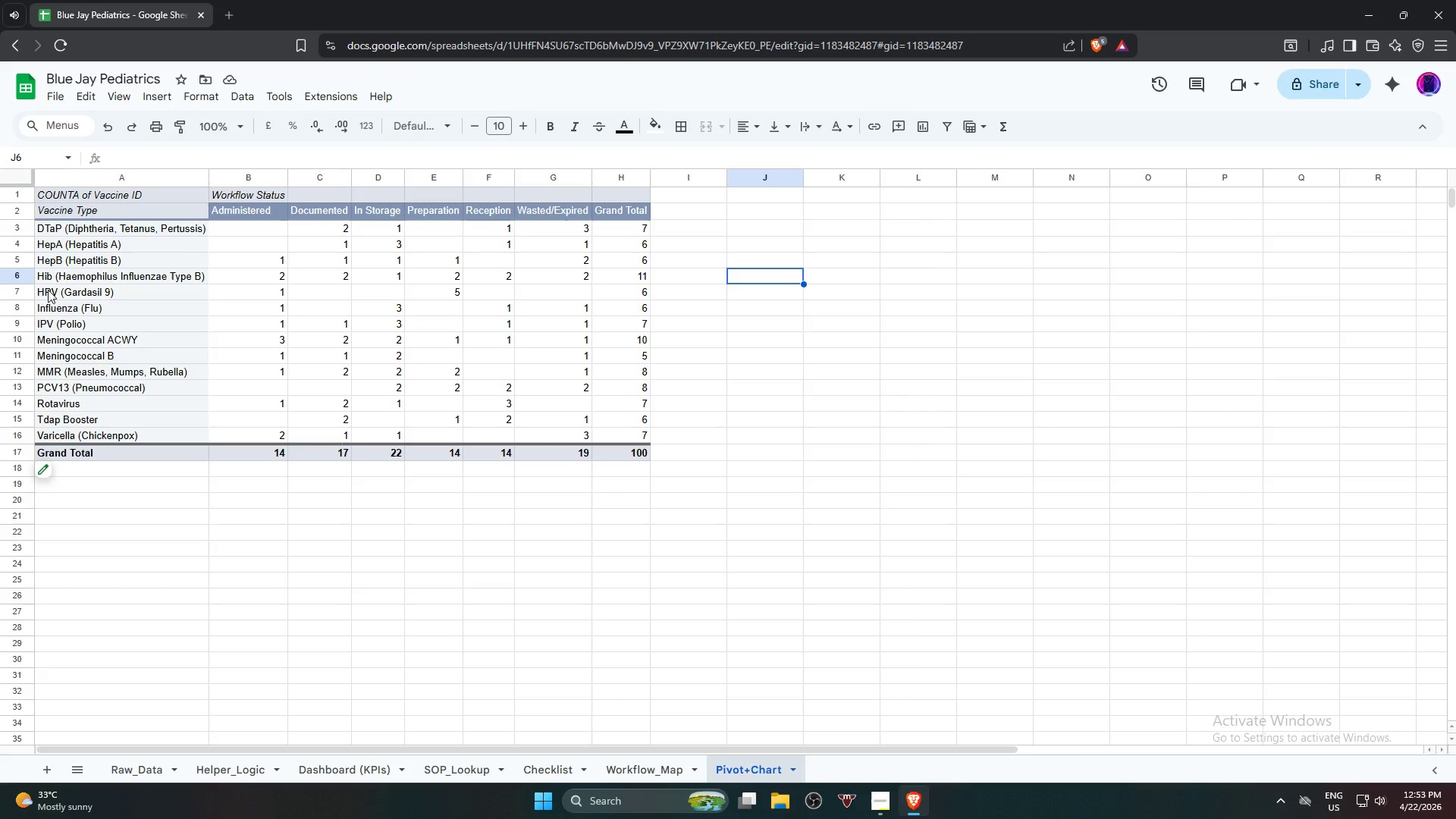 
left_click([263, 340])
 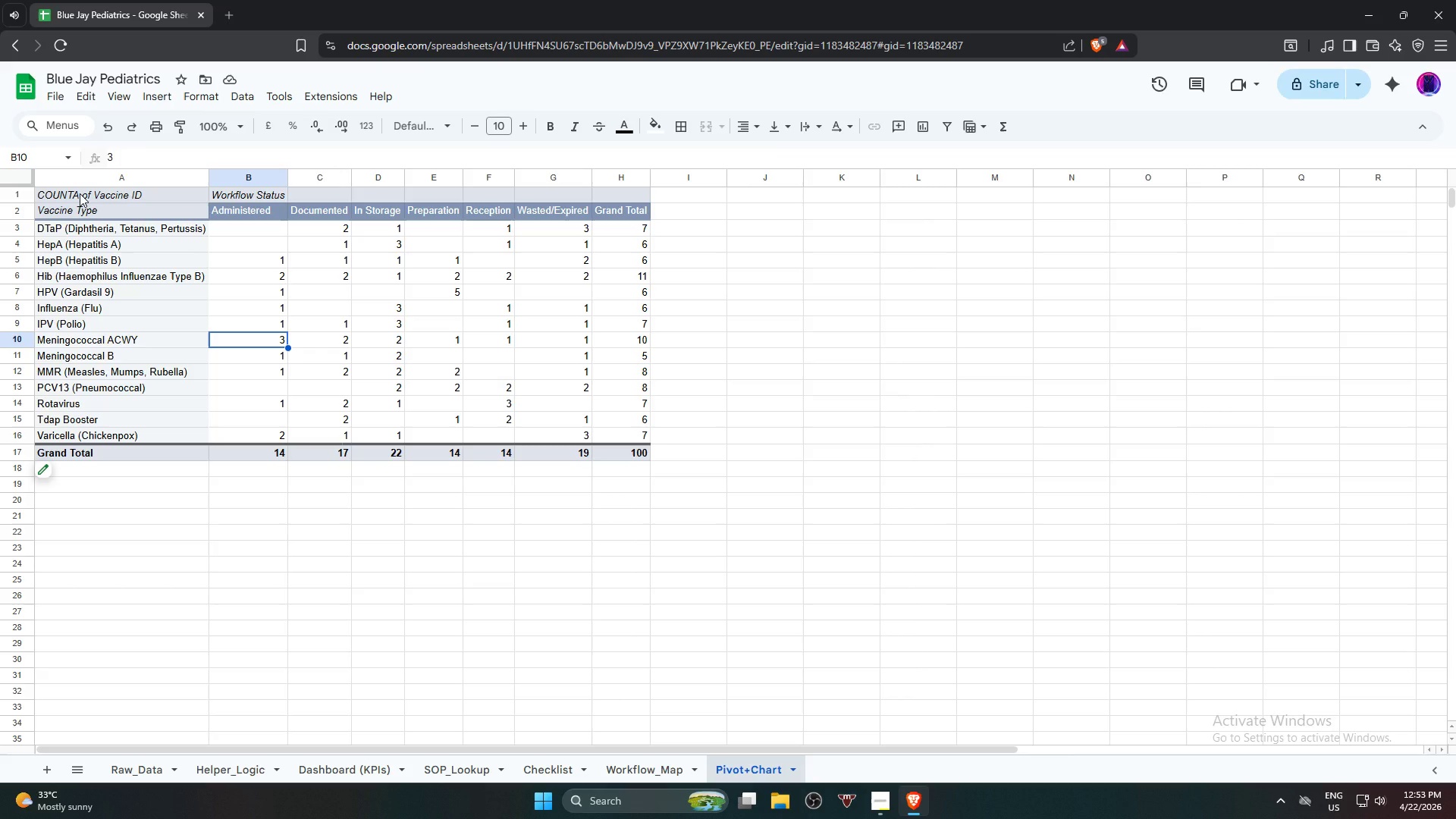 
left_click([80, 193])
 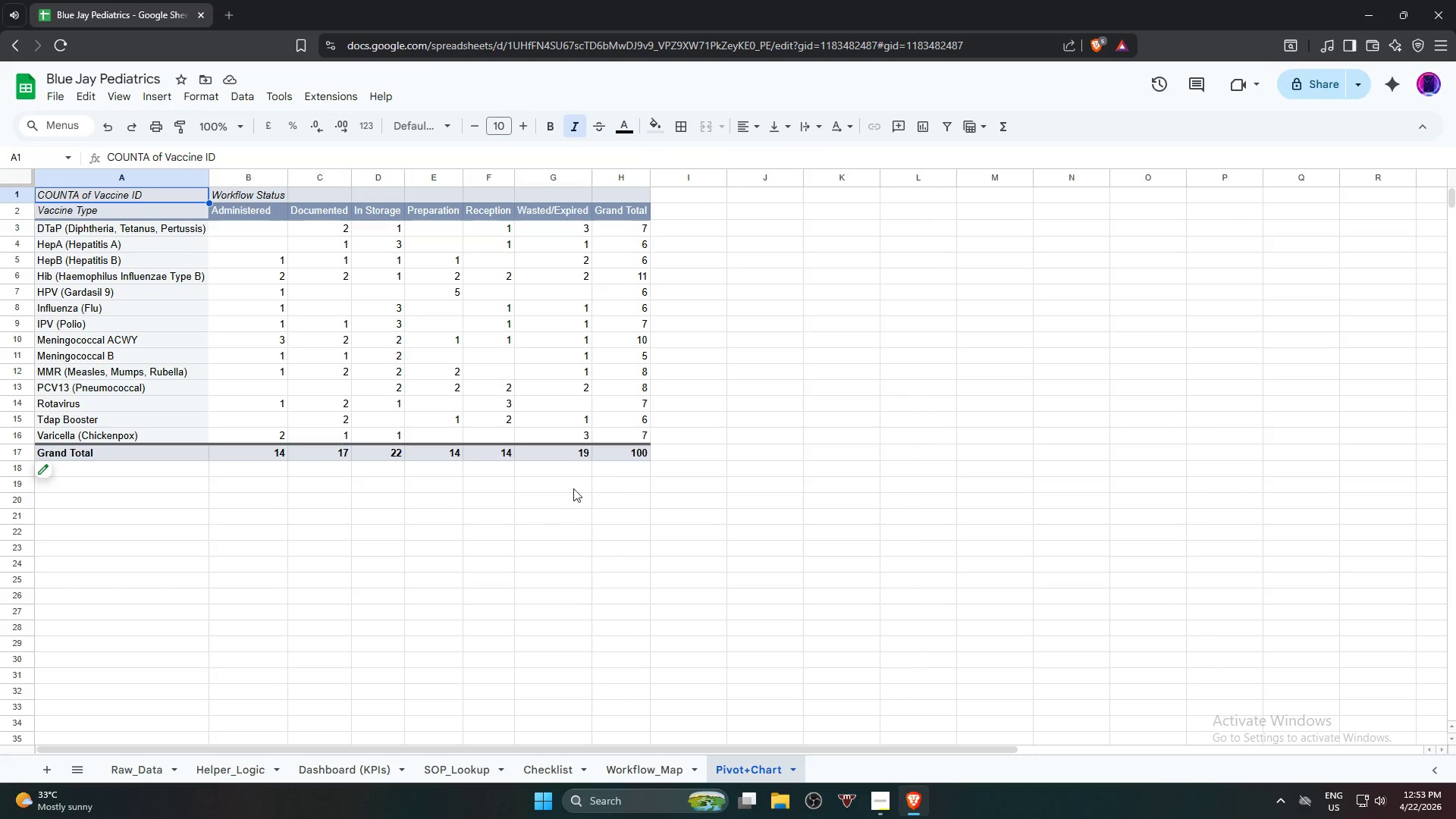 
hold_key(key=ShiftLeft, duration=1.56)
 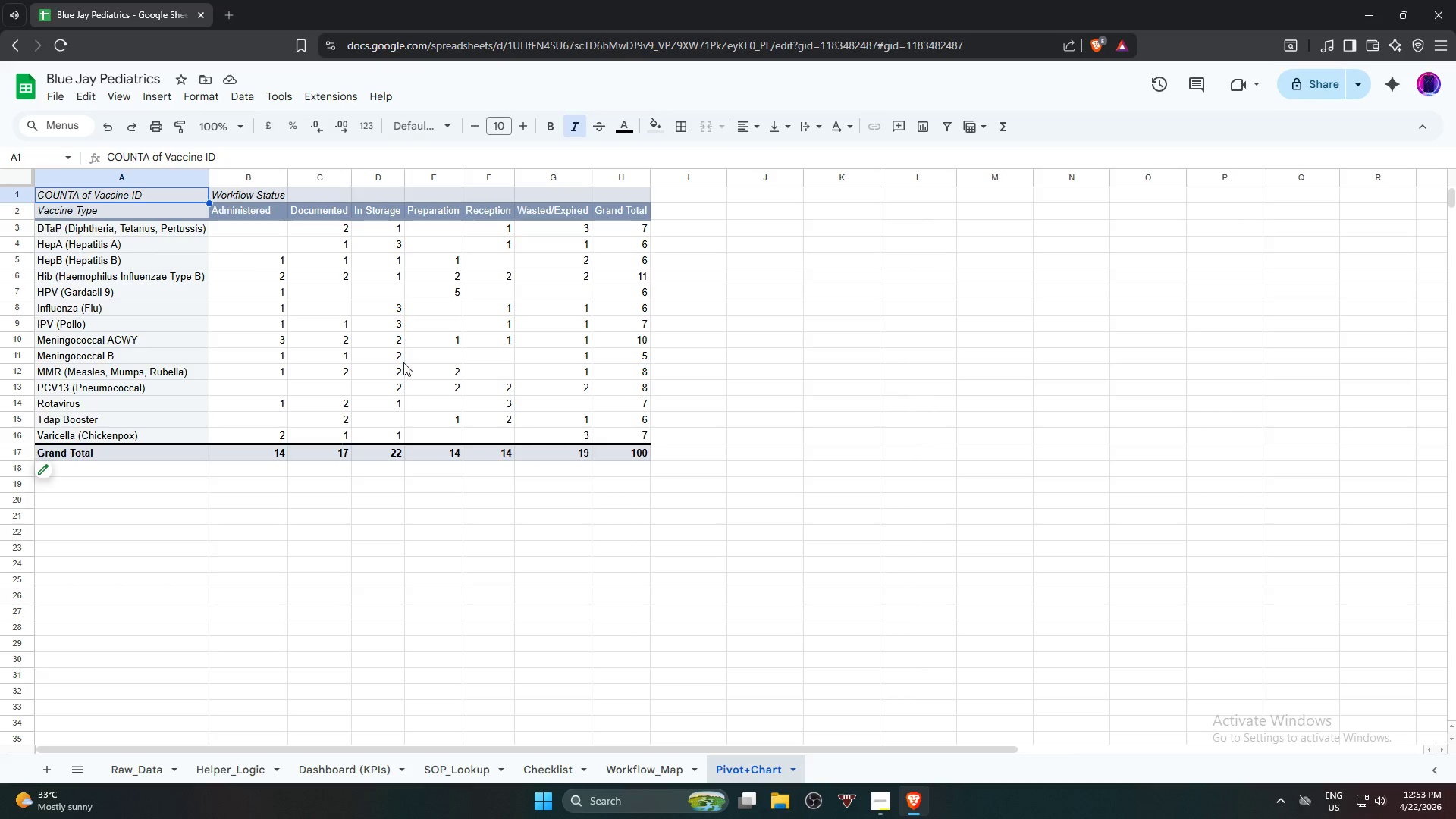 
hold_key(key=ShiftLeft, duration=0.67)
left_click([623, 452])
 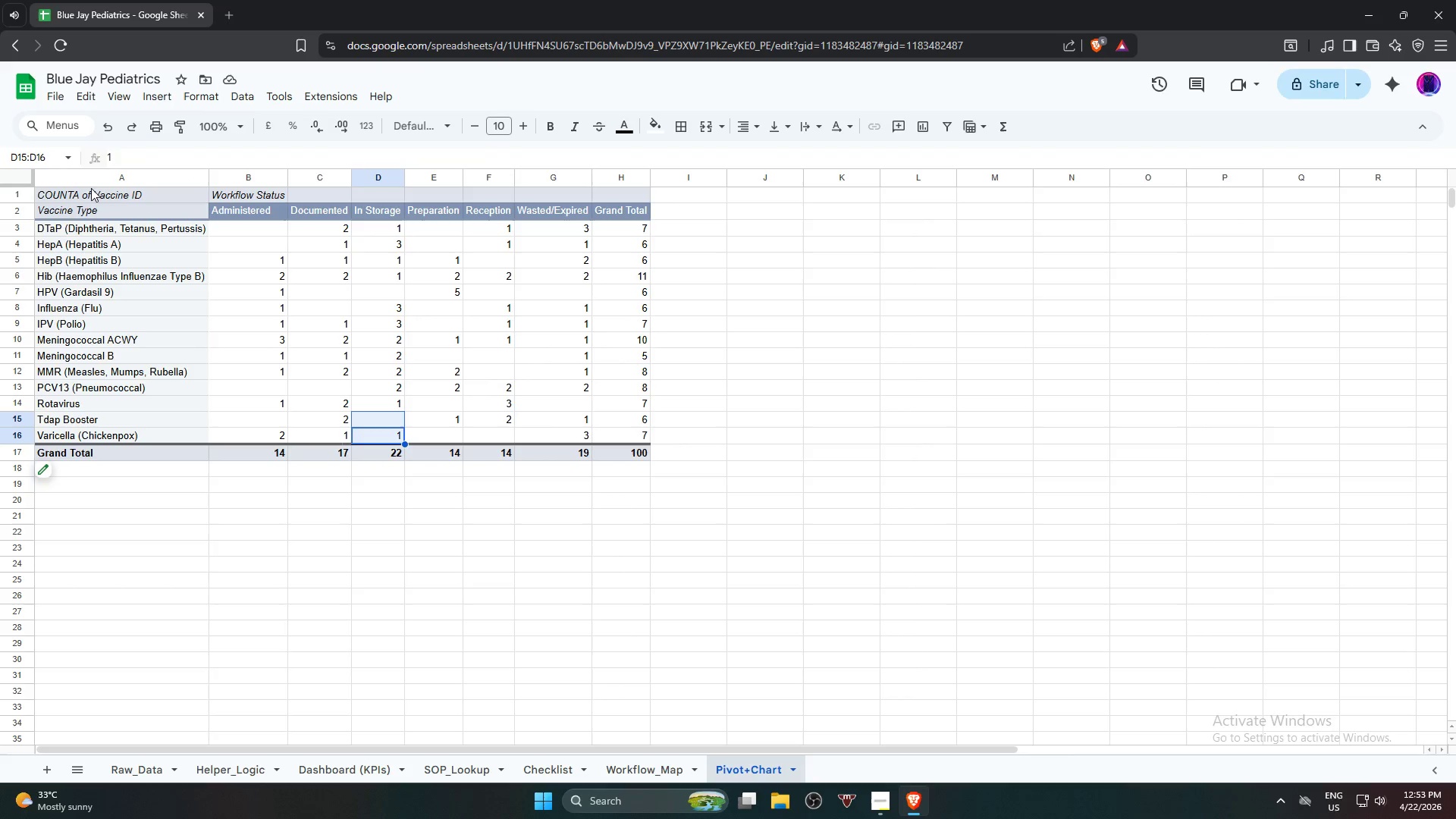 
left_click([95, 192])
 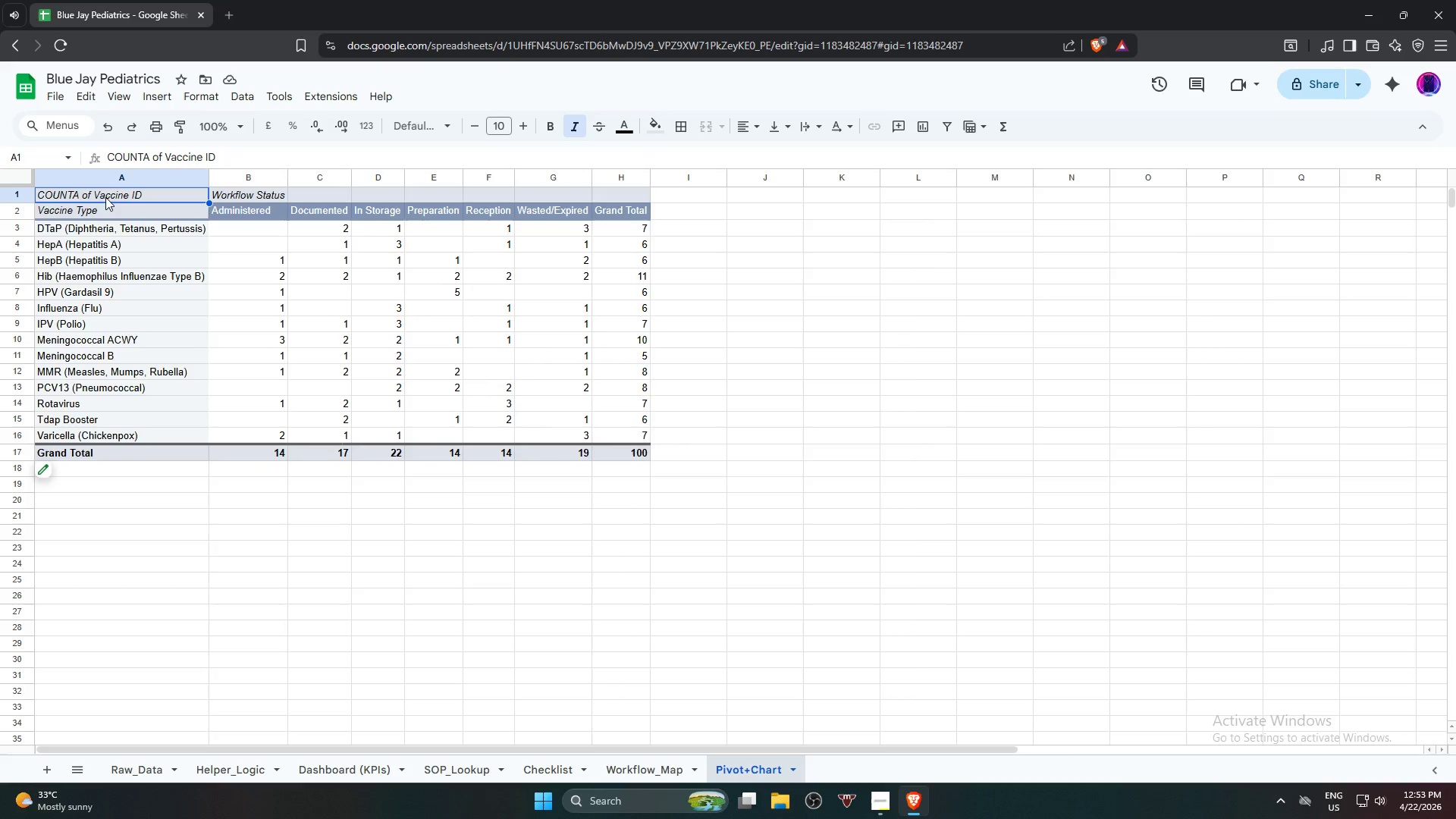 
hold_key(key=ShiftLeft, duration=1.03)
 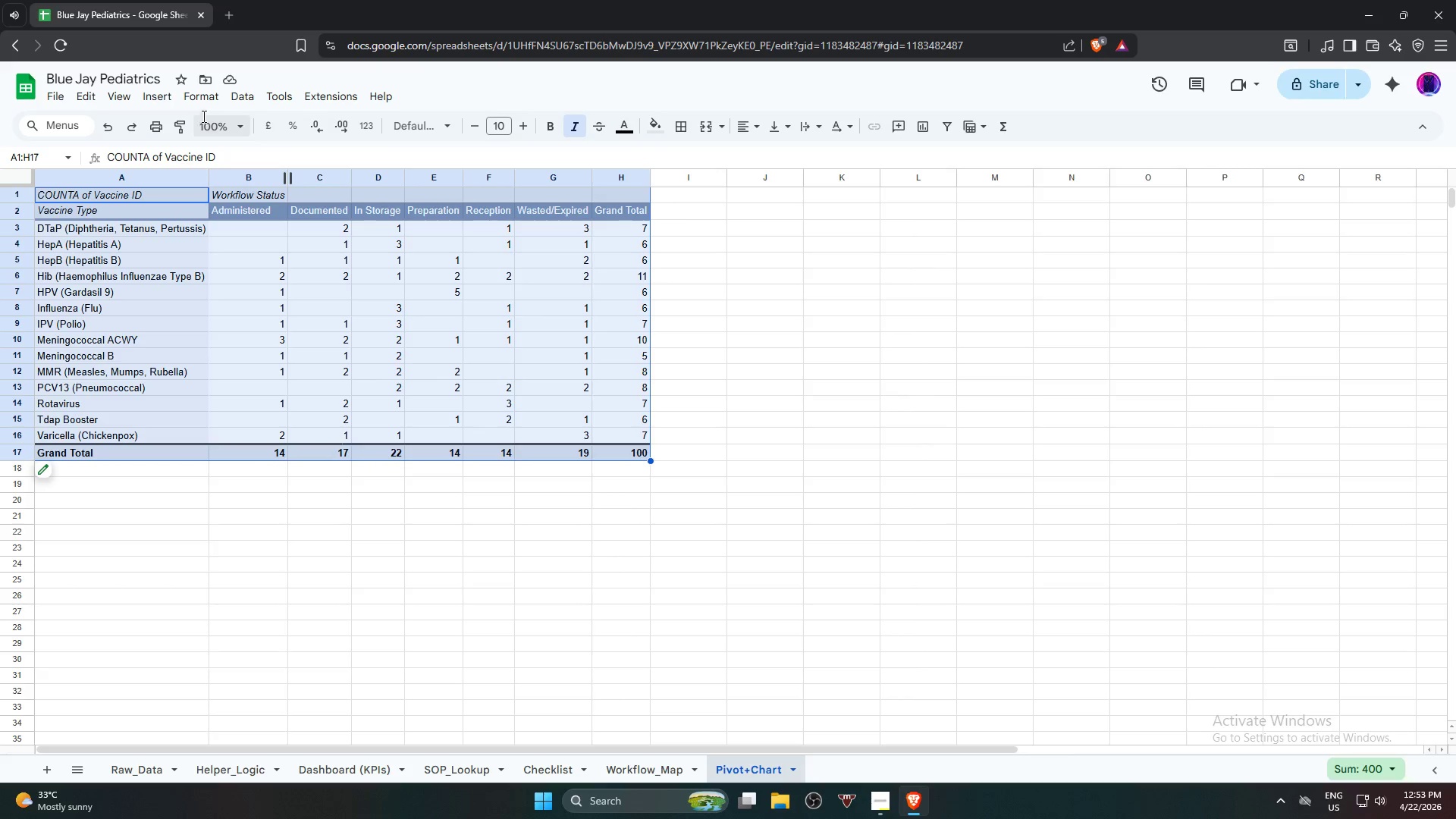 
left_click([149, 95])
 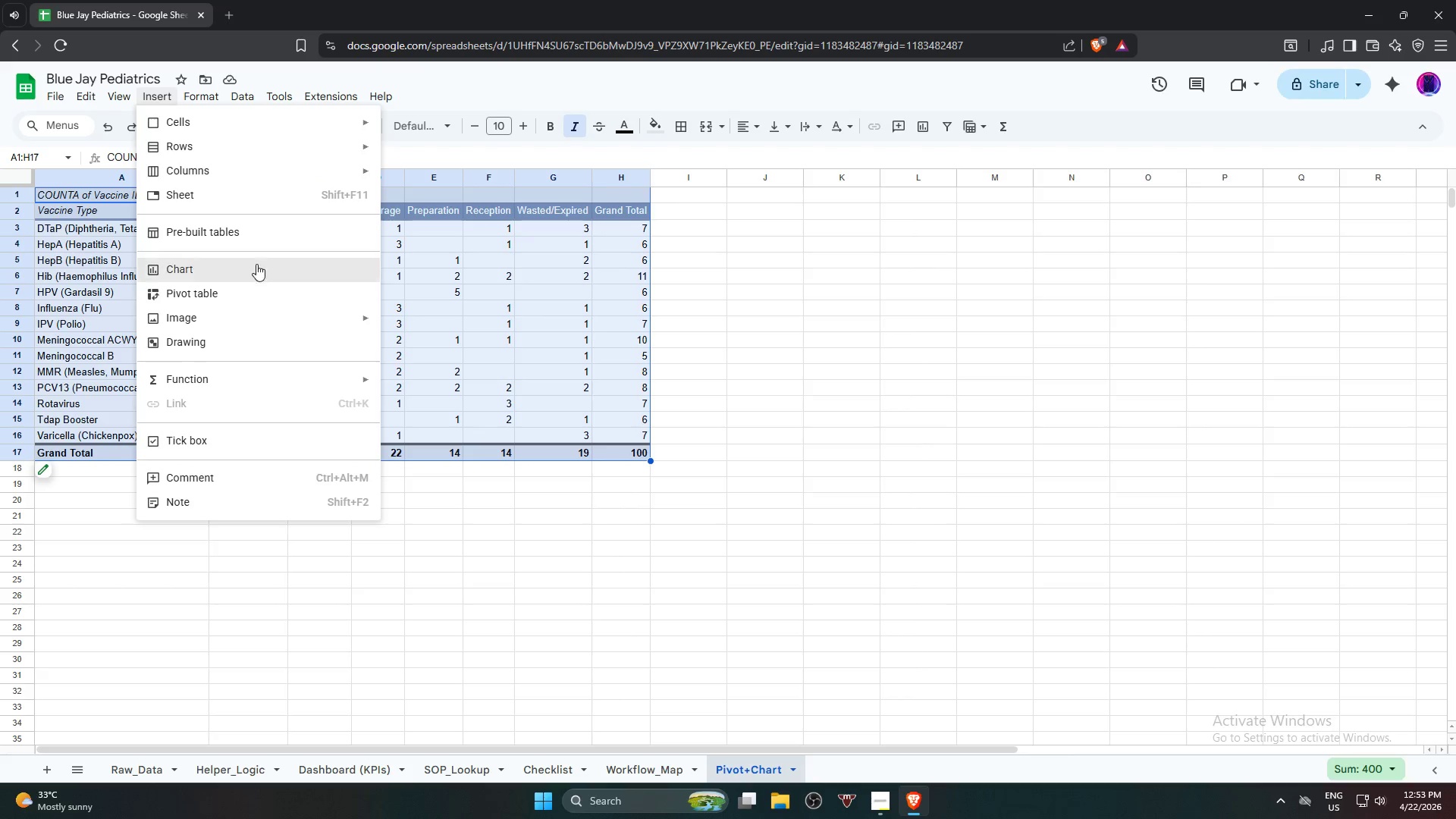 
left_click([256, 264])
 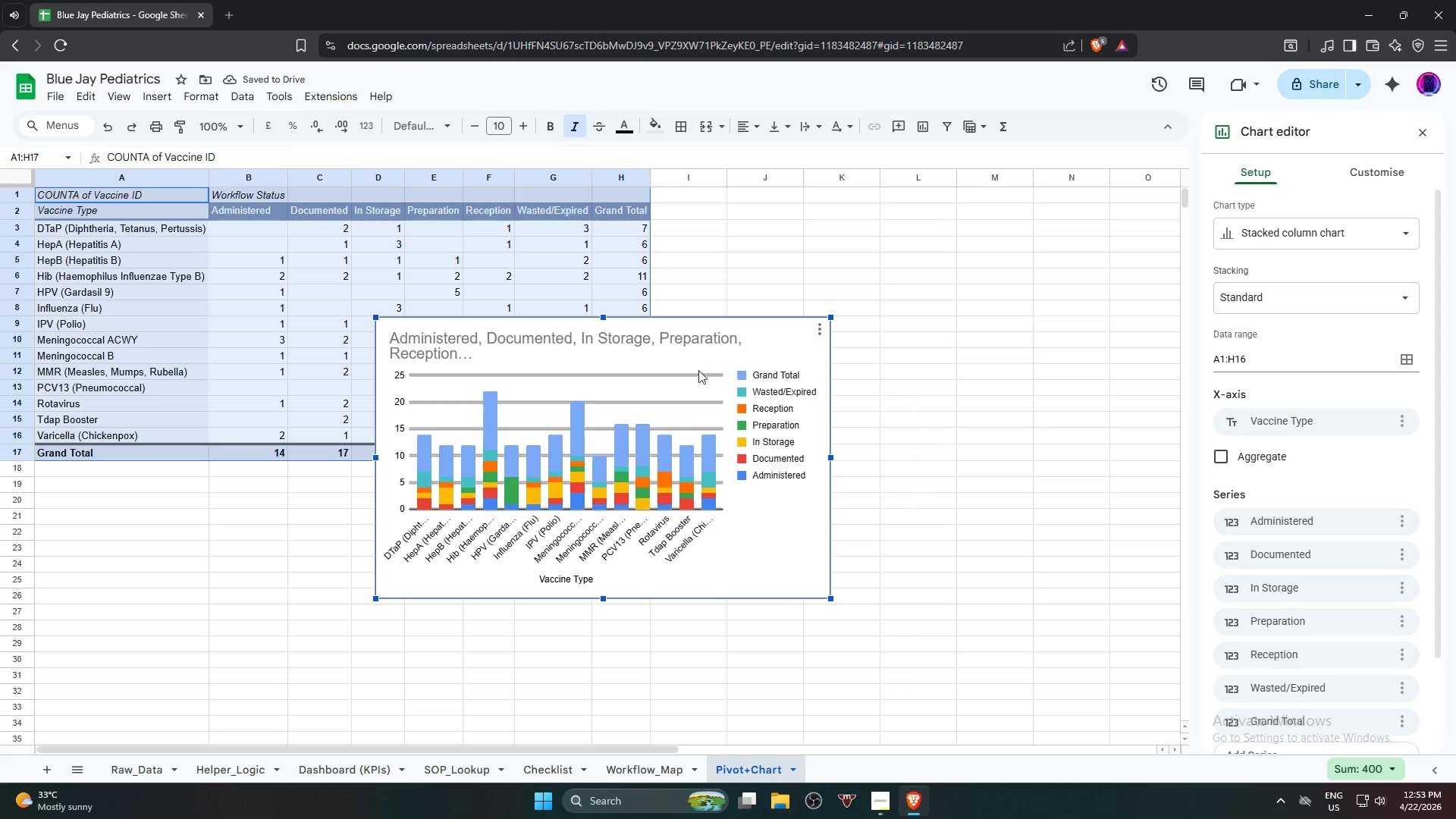 
wait(5.95)
 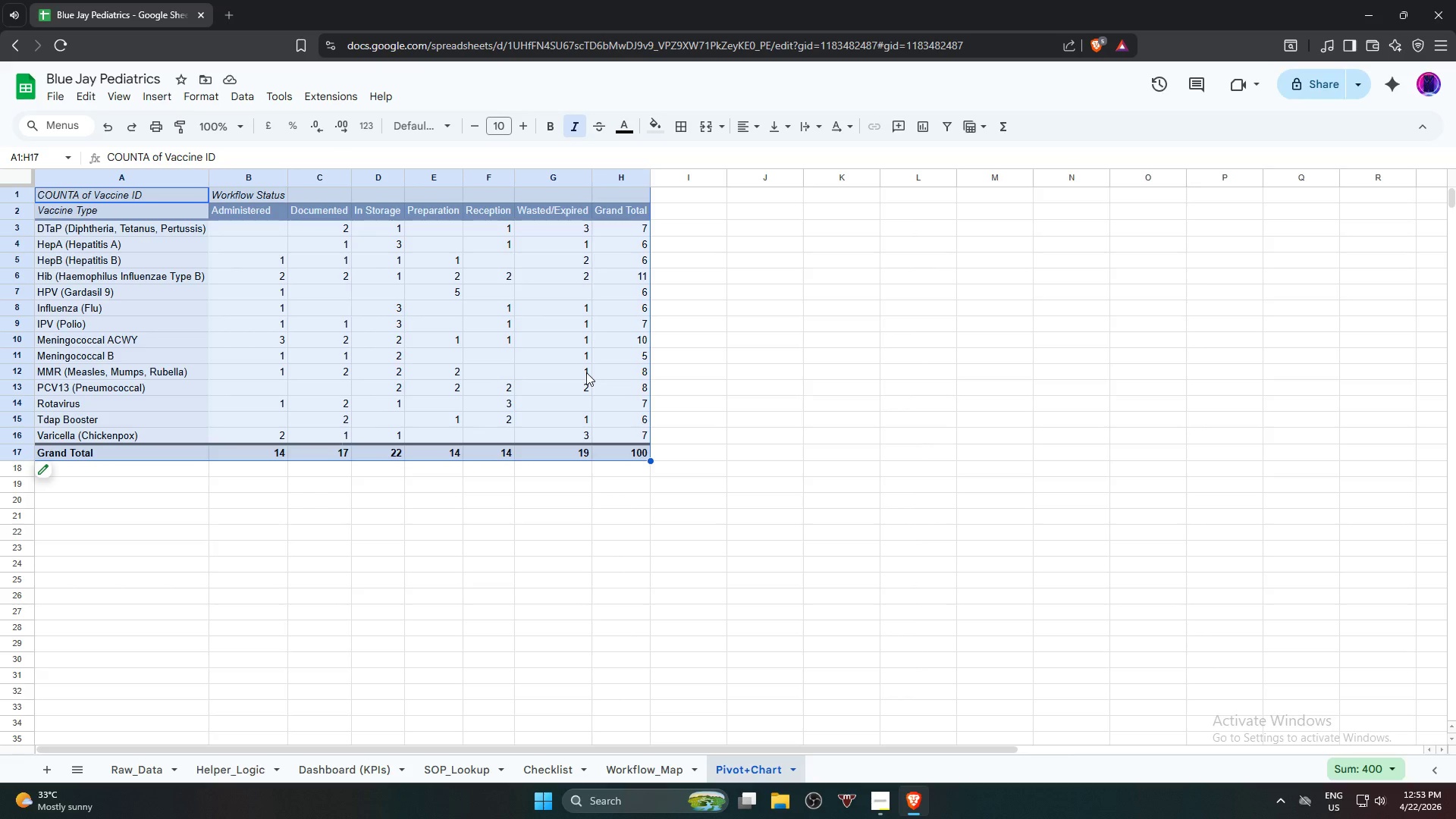 
left_click_drag(start_coordinate=[766, 563], to_coordinate=[434, 709])
 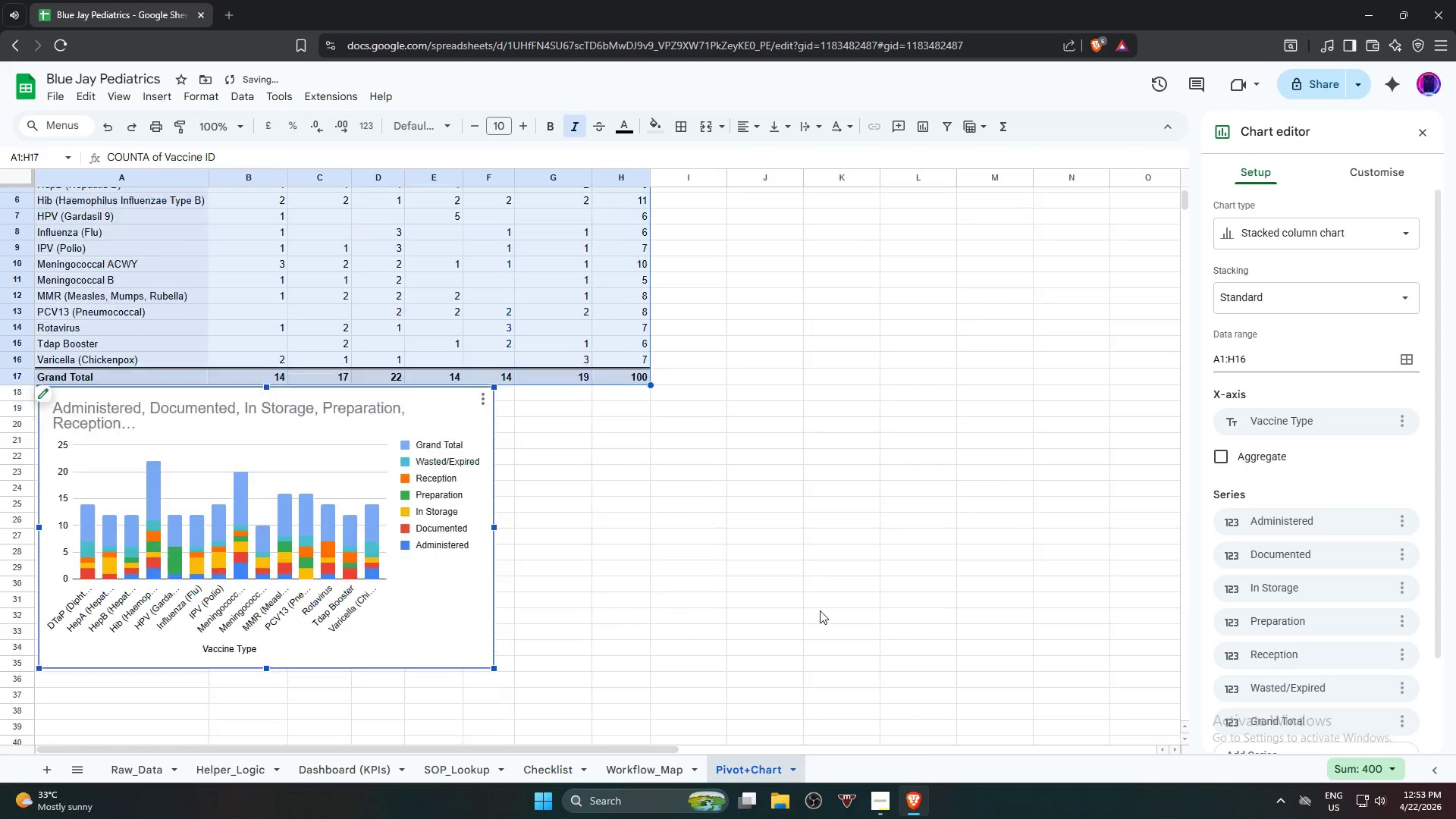 
scroll: coordinate [727, 525], scroll_direction: up, amount: 6.0
 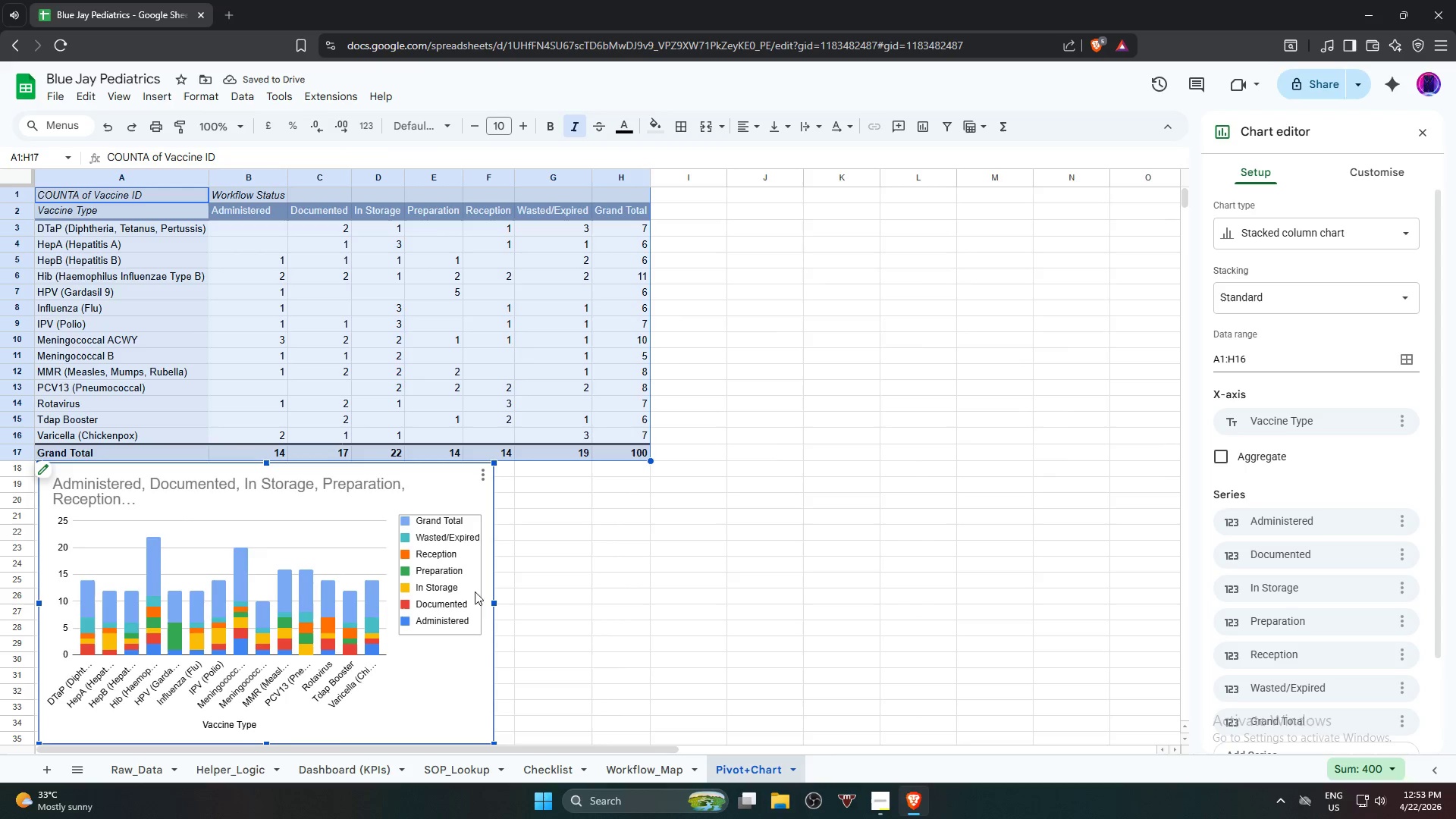 
left_click_drag(start_coordinate=[427, 489], to_coordinate=[1046, 212])
 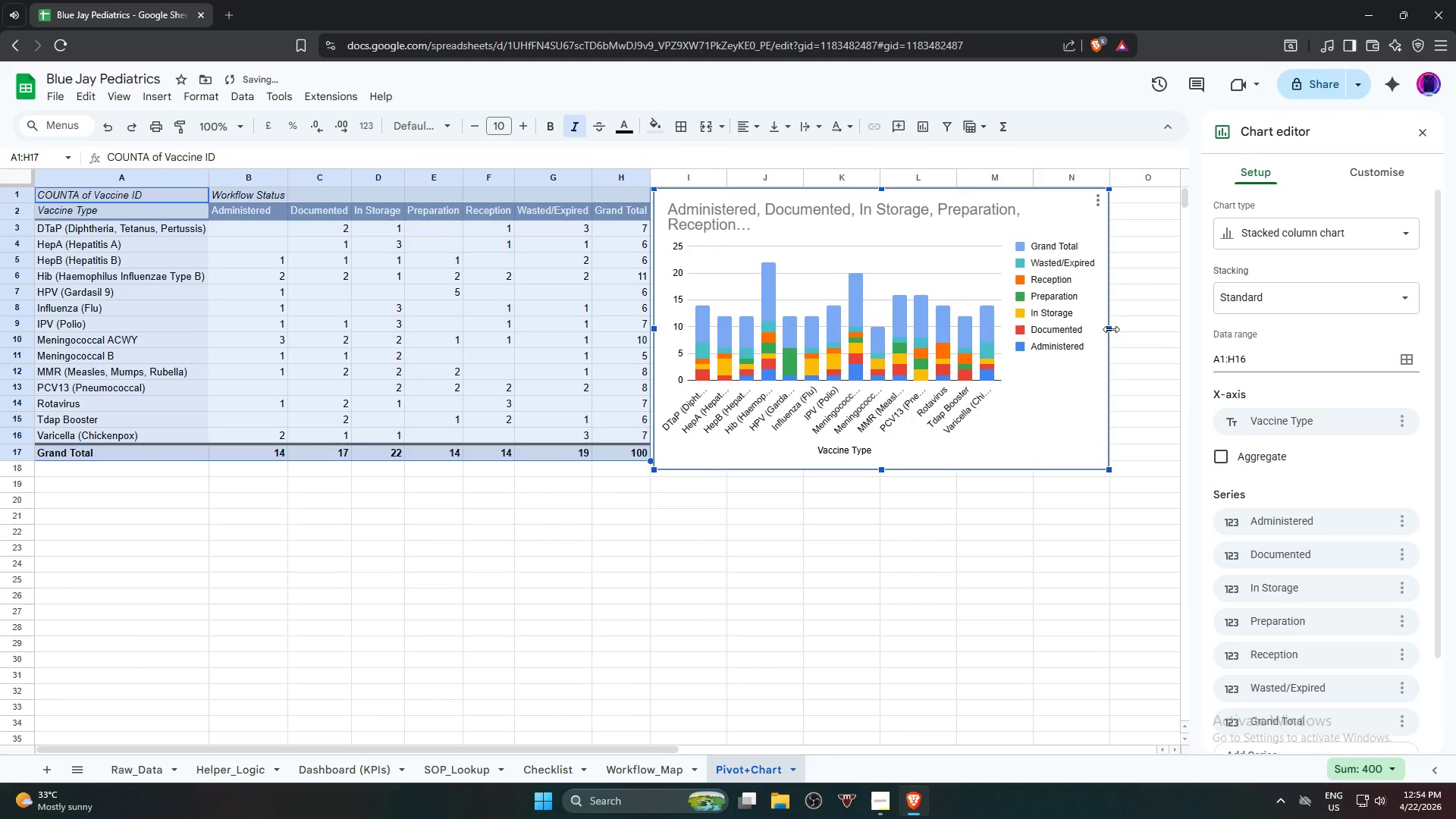 
left_click_drag(start_coordinate=[1109, 329], to_coordinate=[1179, 321])
 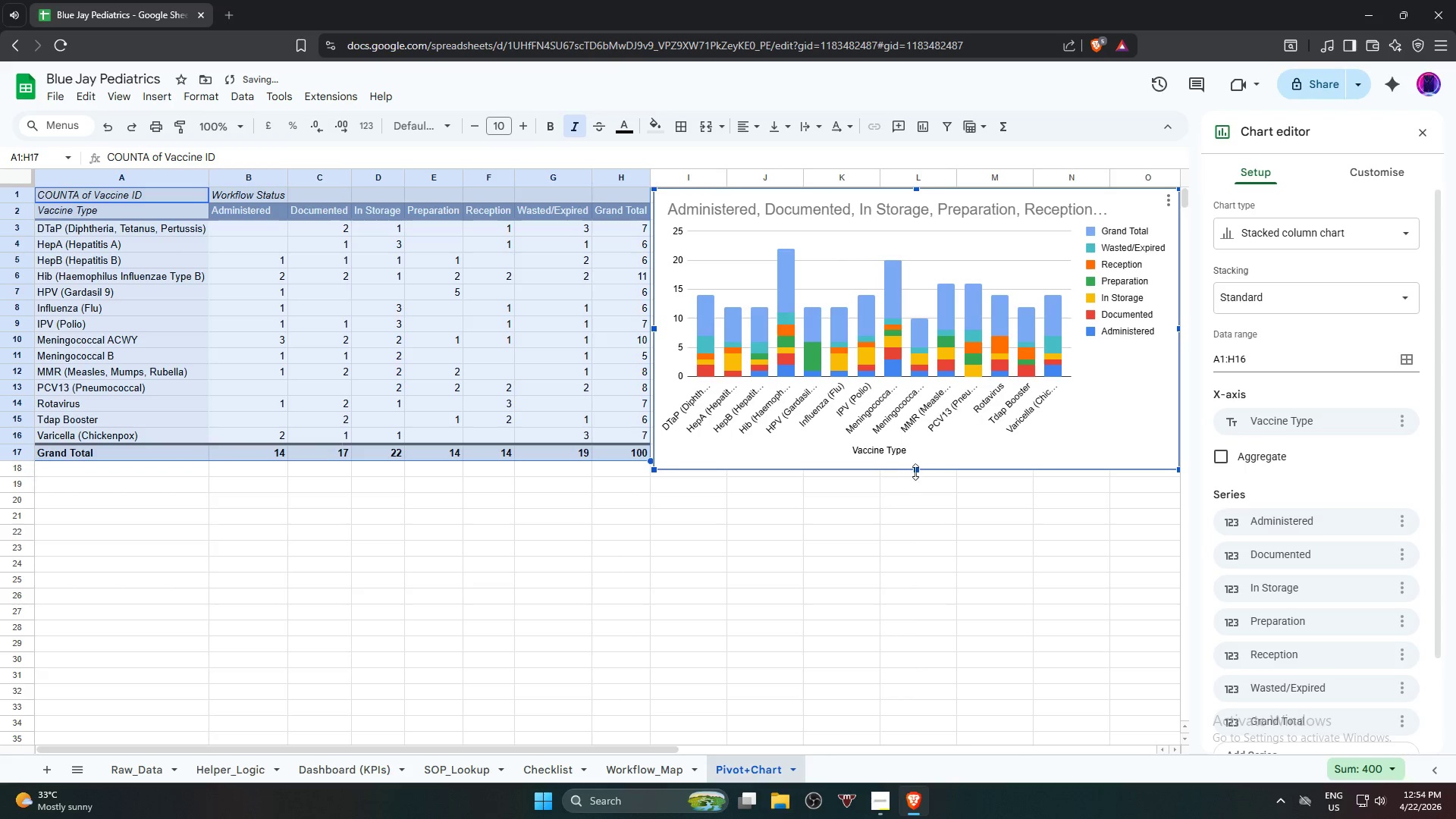 
left_click_drag(start_coordinate=[918, 469], to_coordinate=[838, 596])
 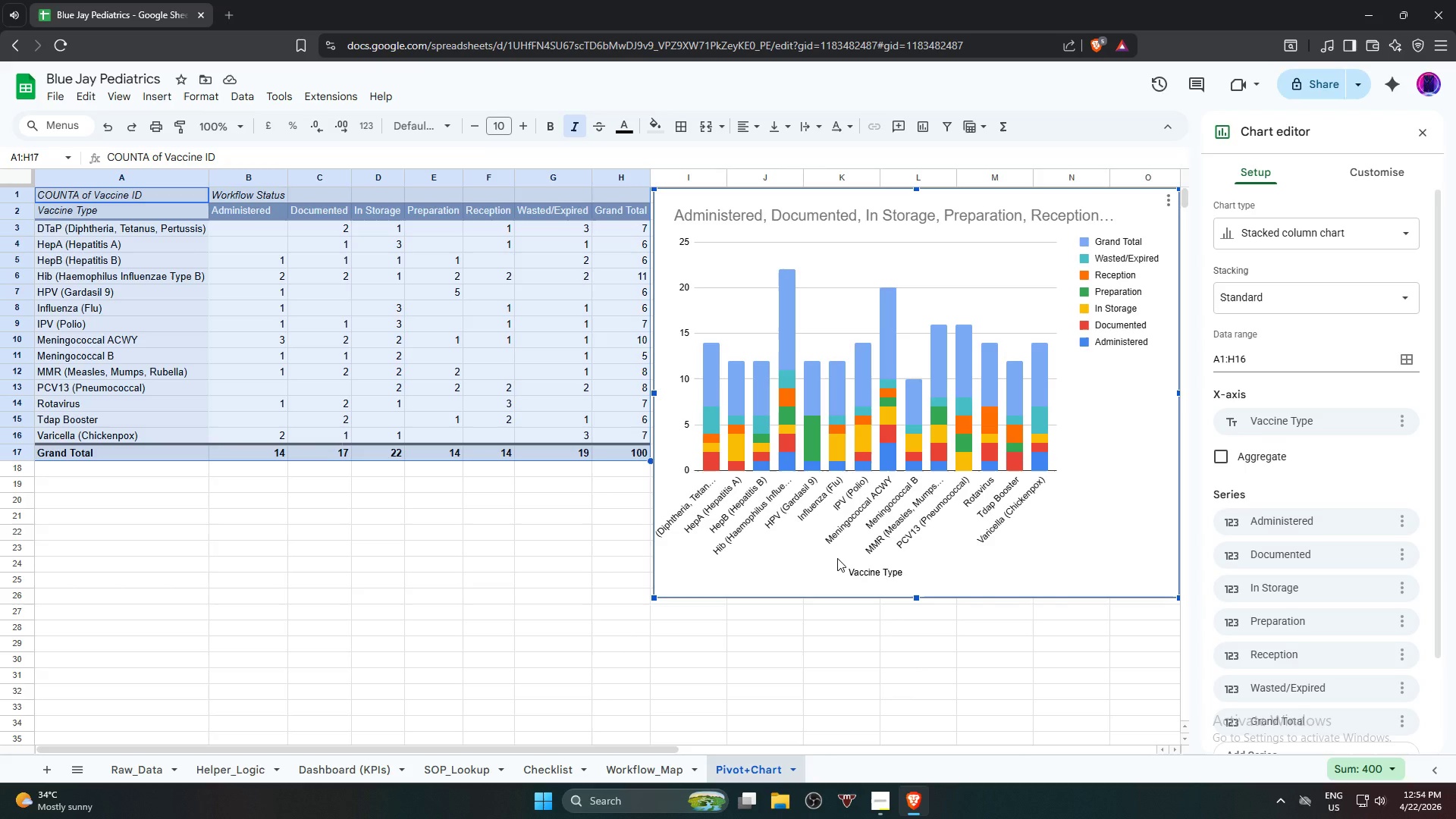 
wait(37.28)
 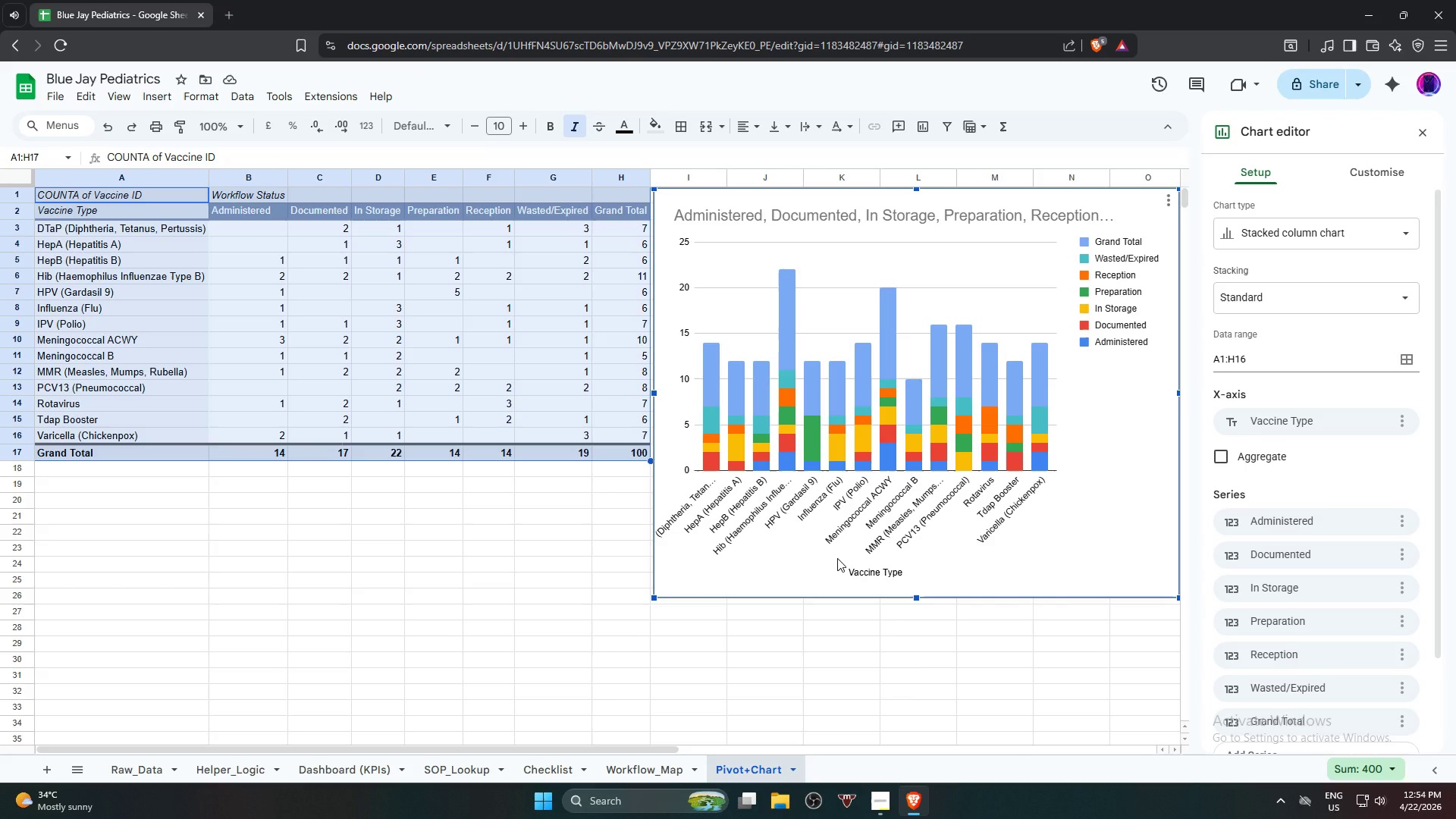 
left_click([896, 212])
 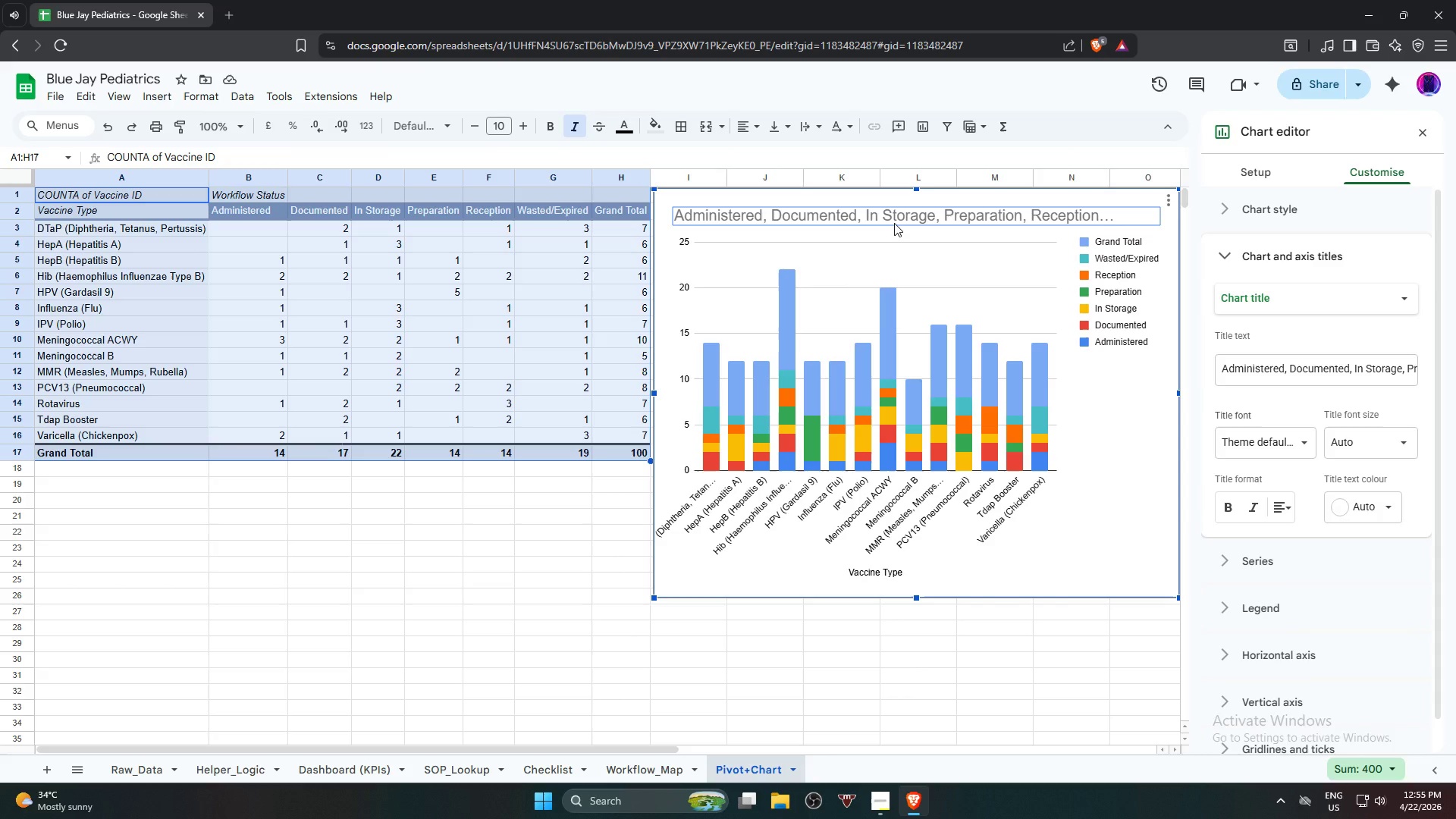 
wait(13.64)
 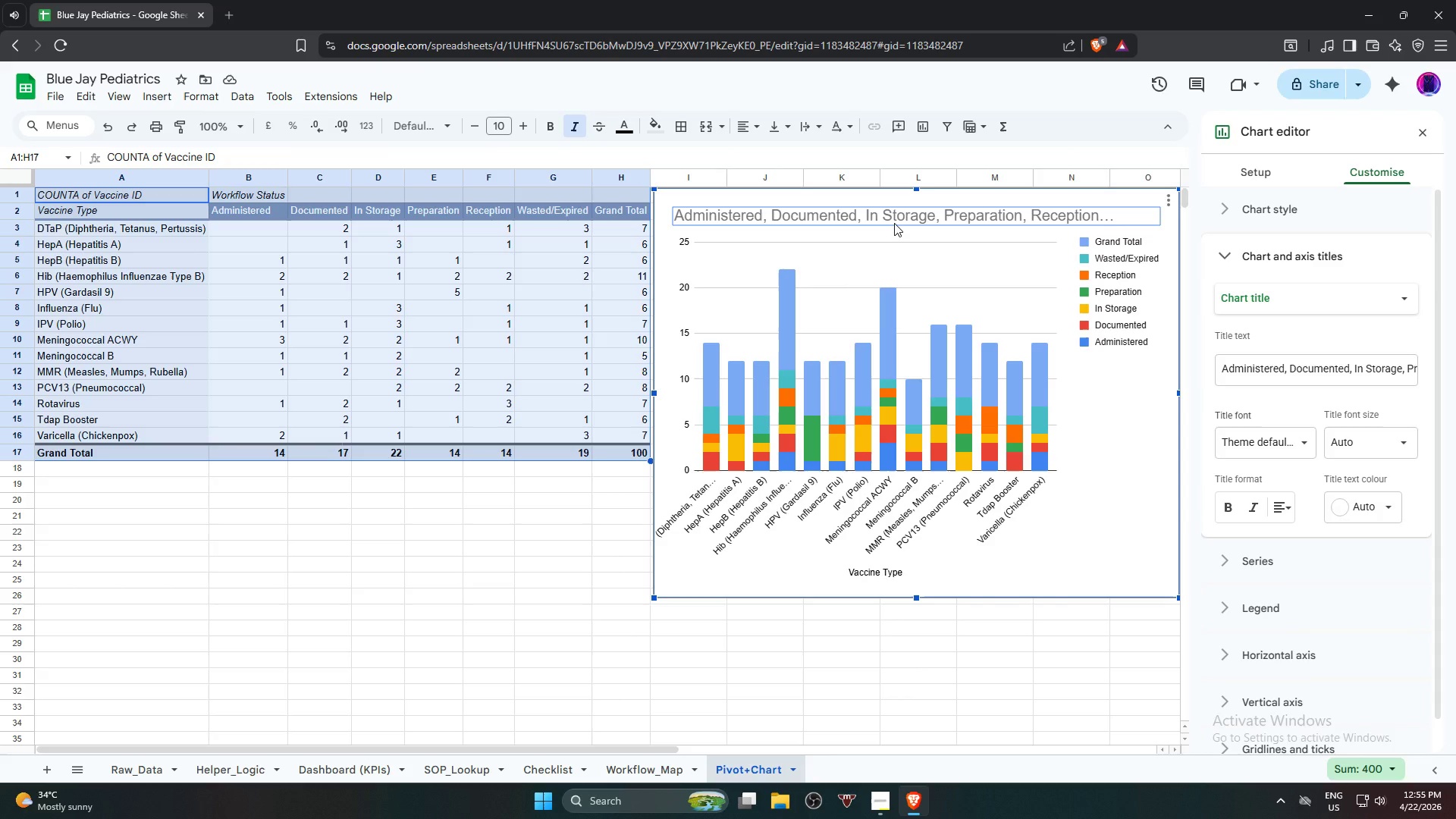 
key(Control+C)
 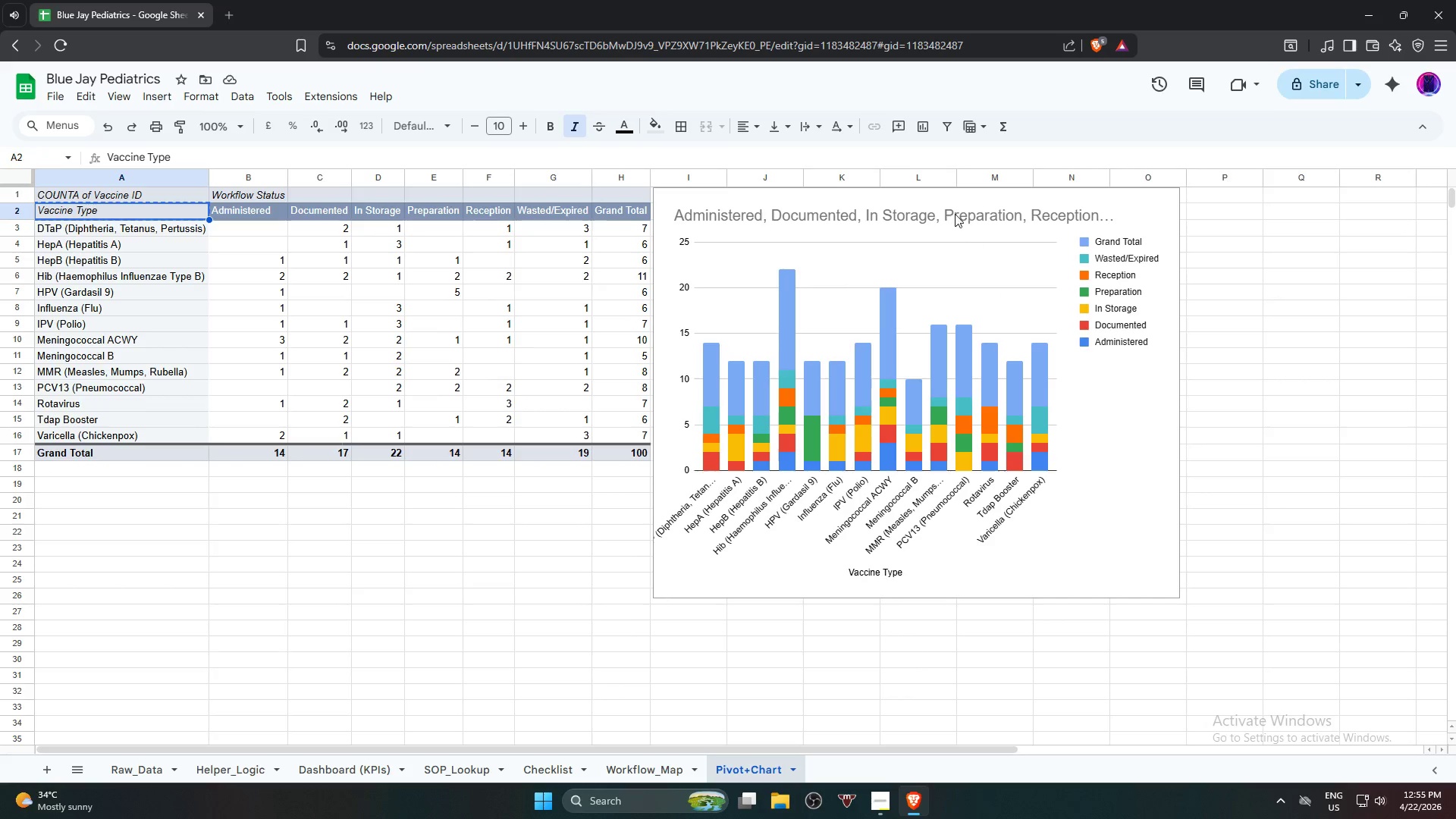 
double_click([949, 213])
 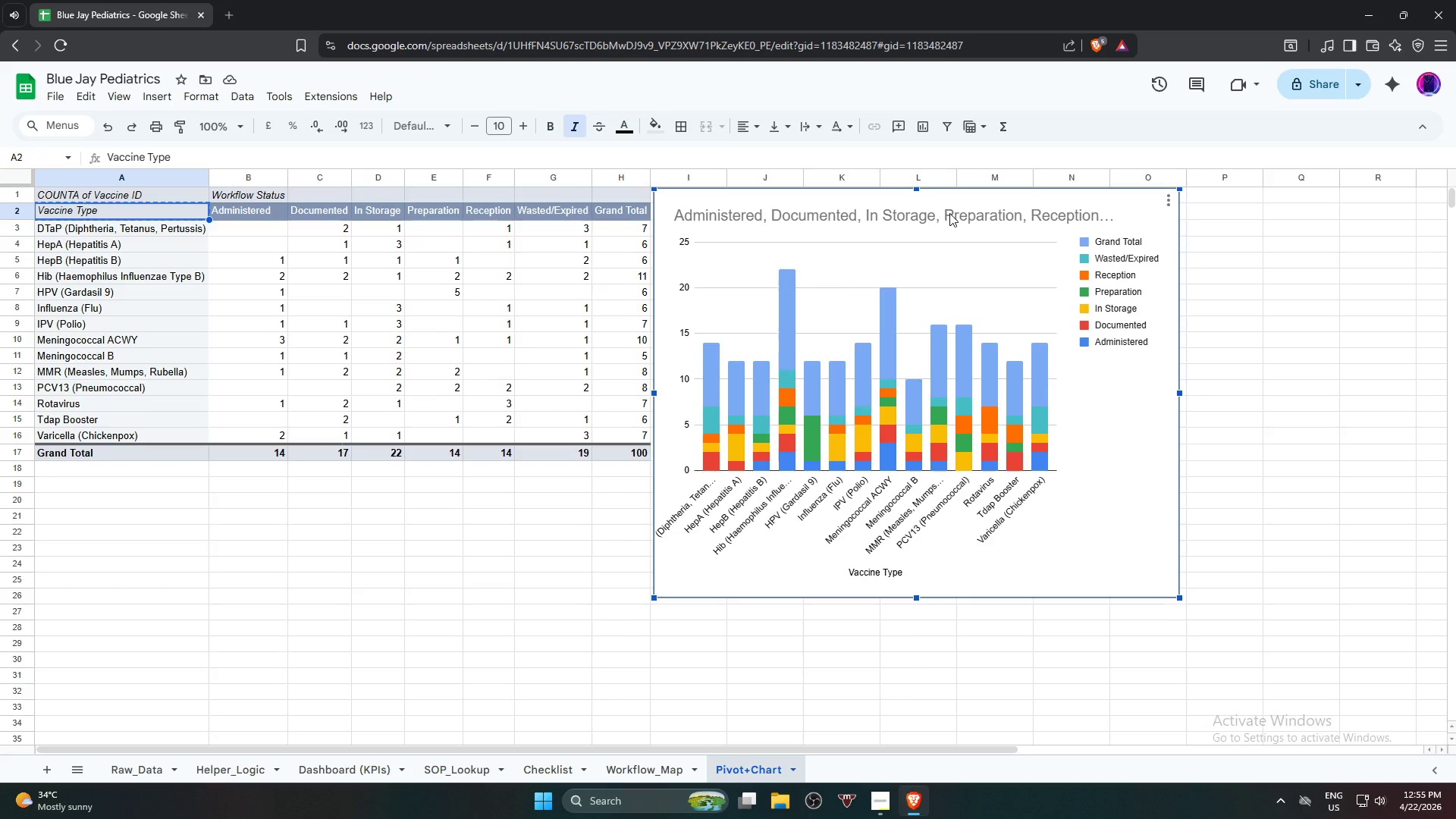 
triple_click([949, 213])
 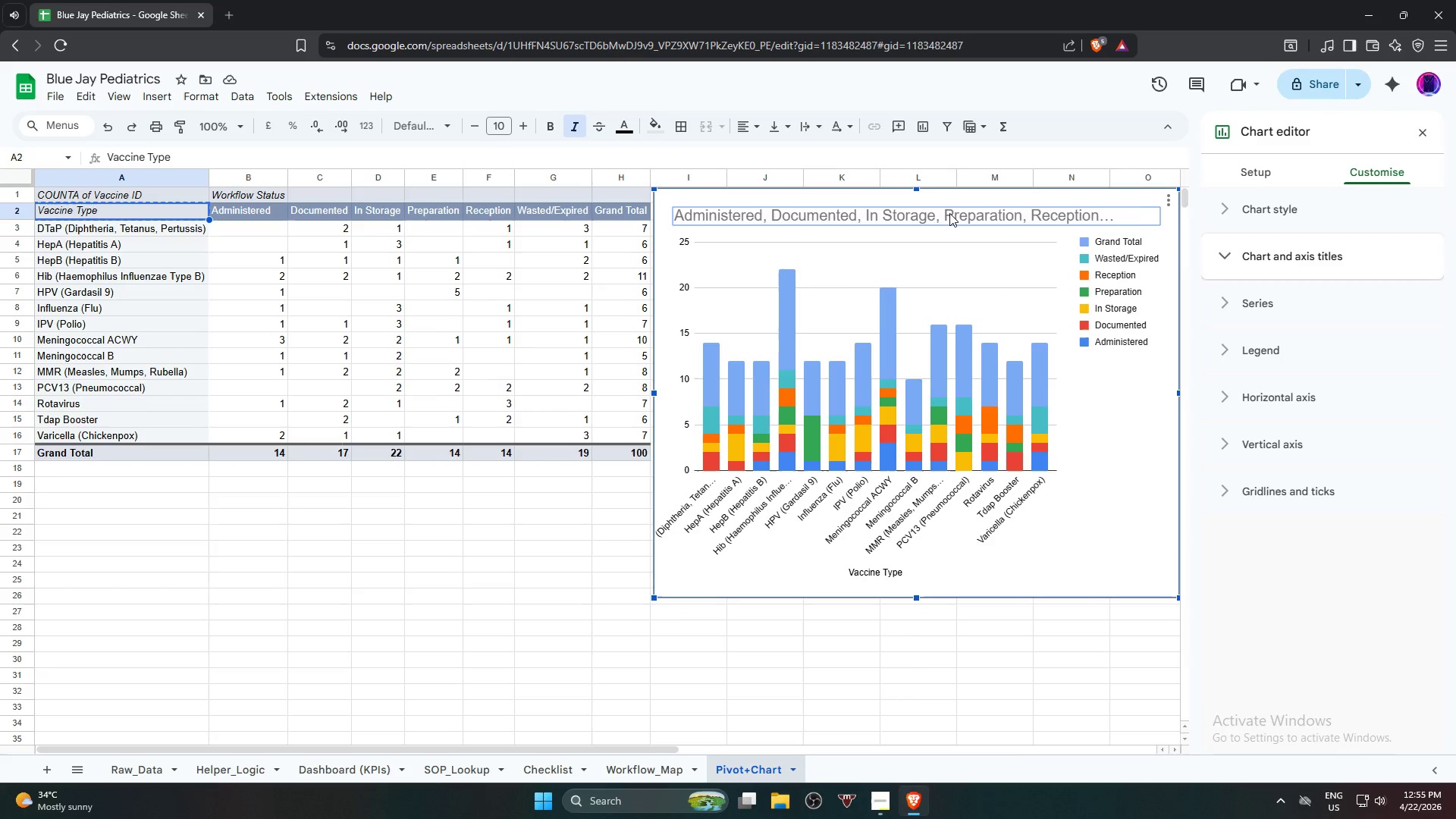 
triple_click([949, 213])
 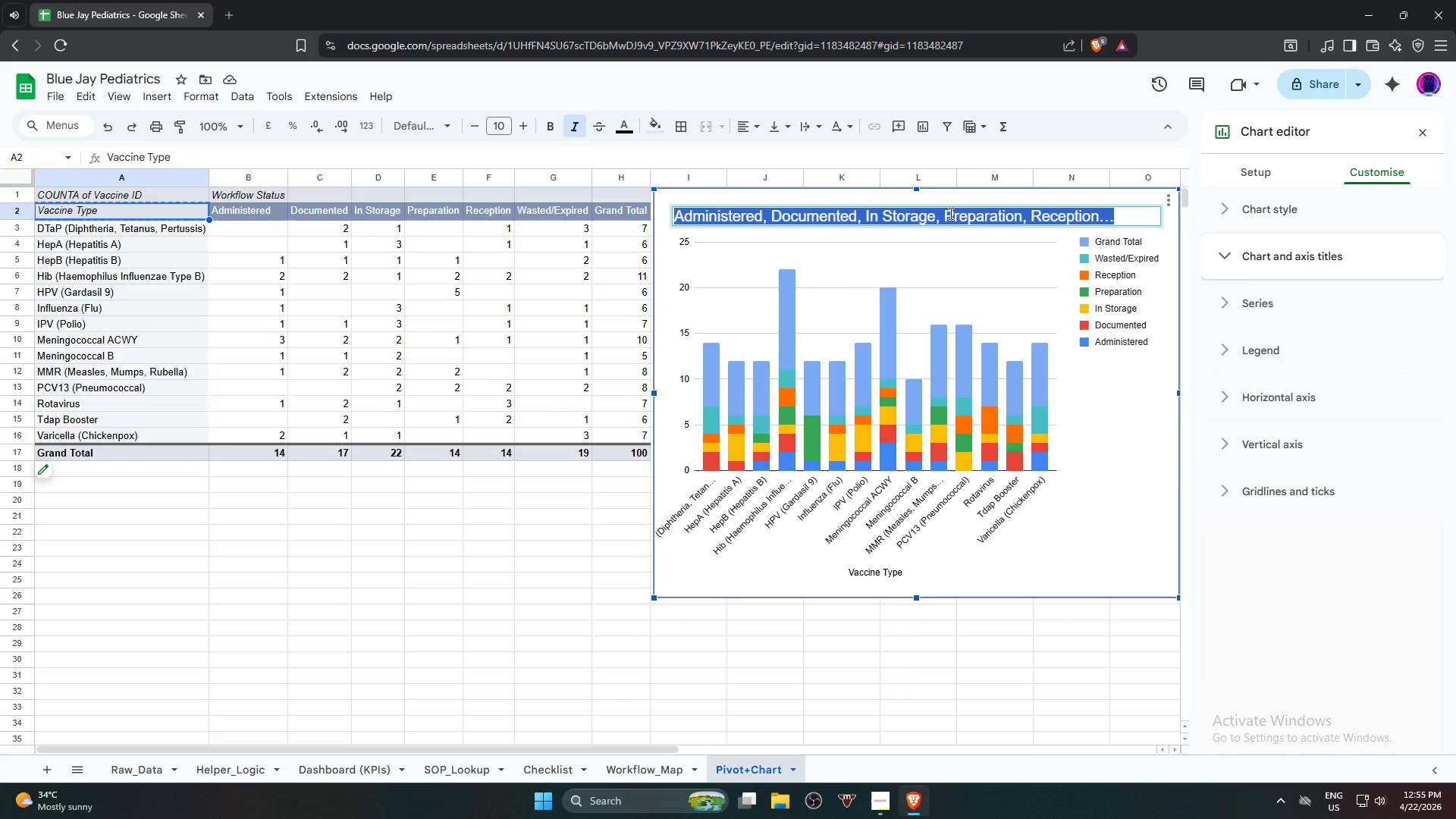 
triple_click([949, 213])
 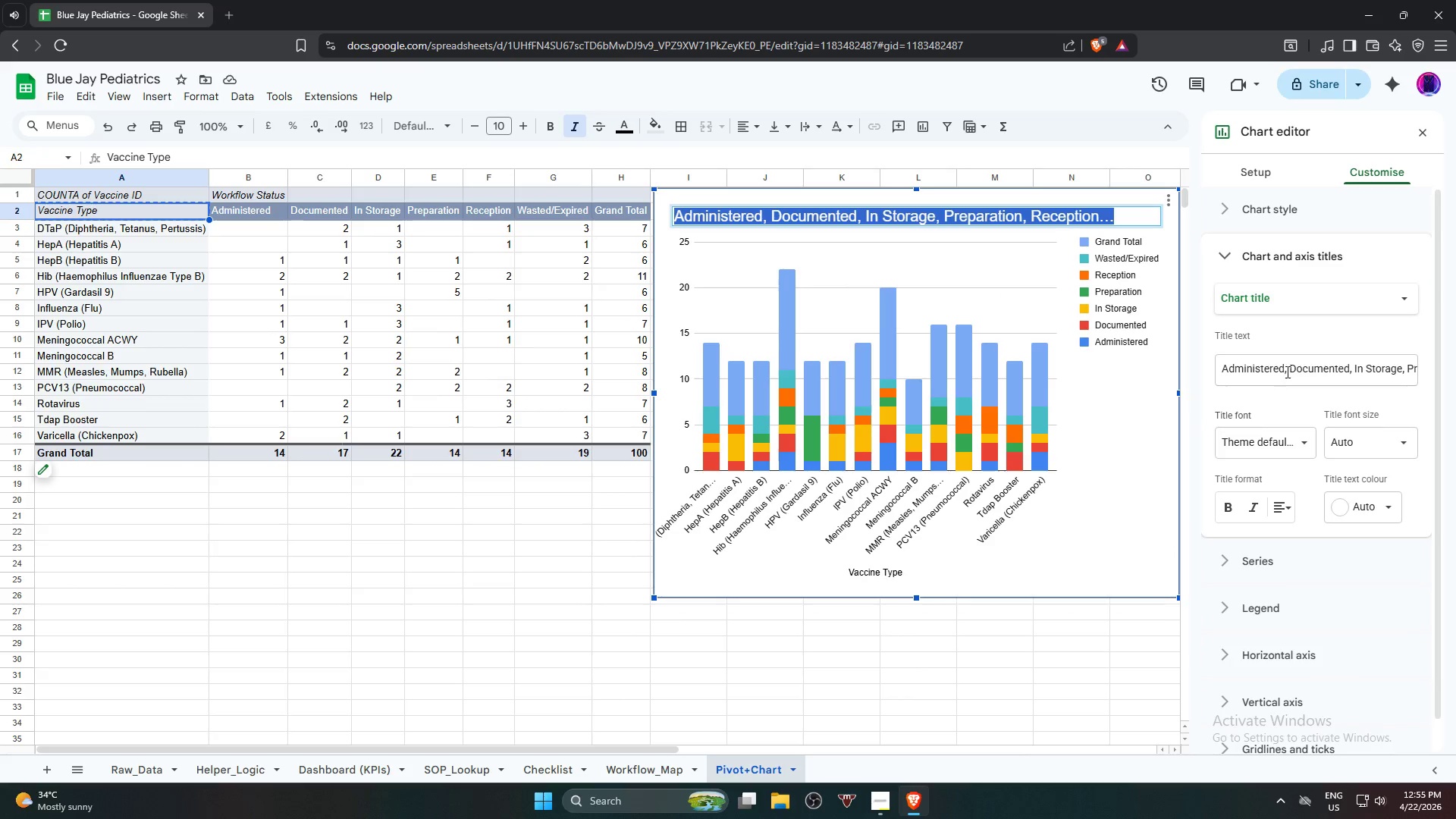 
double_click([1291, 369])
 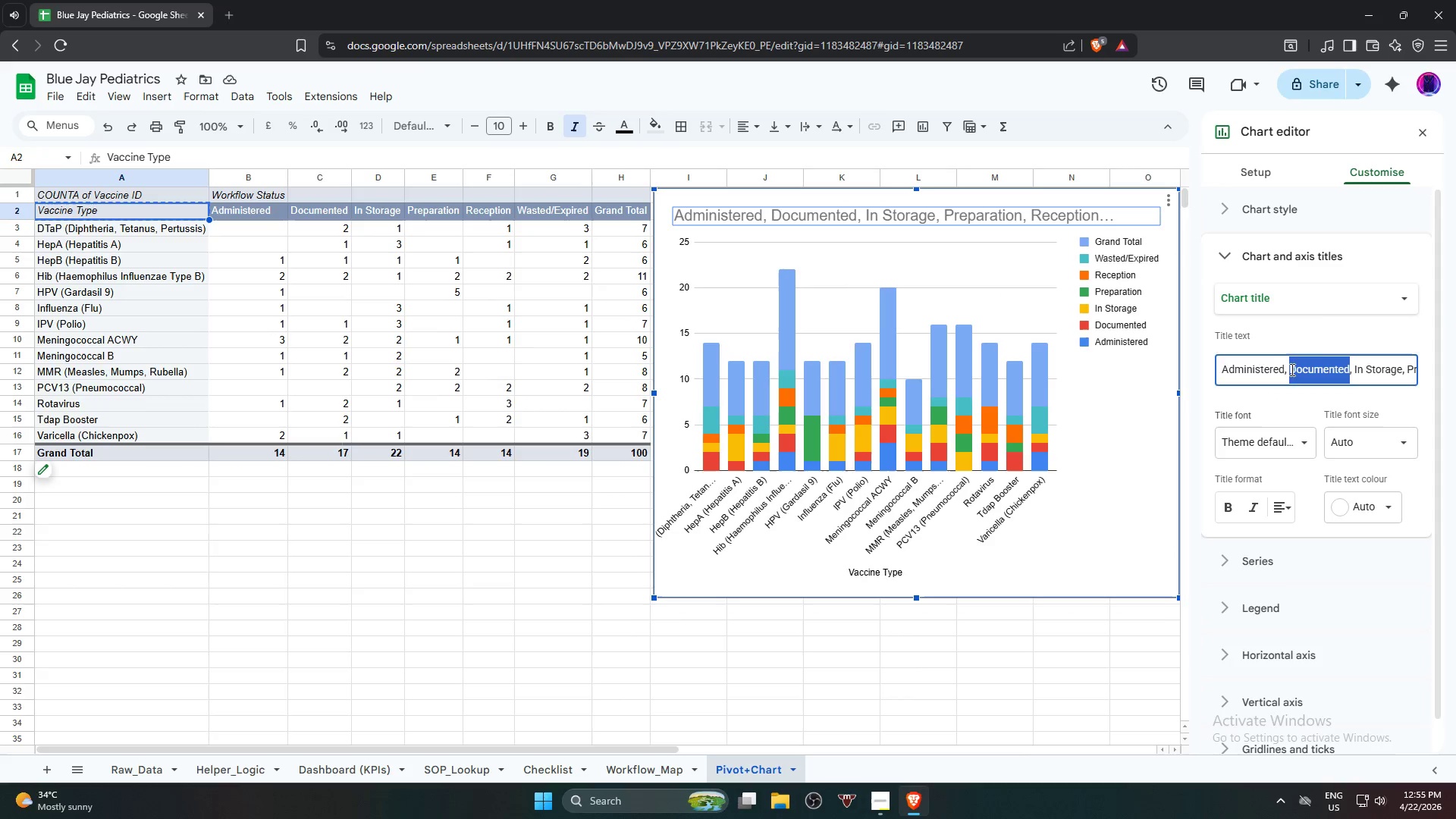 
triple_click([1291, 369])
 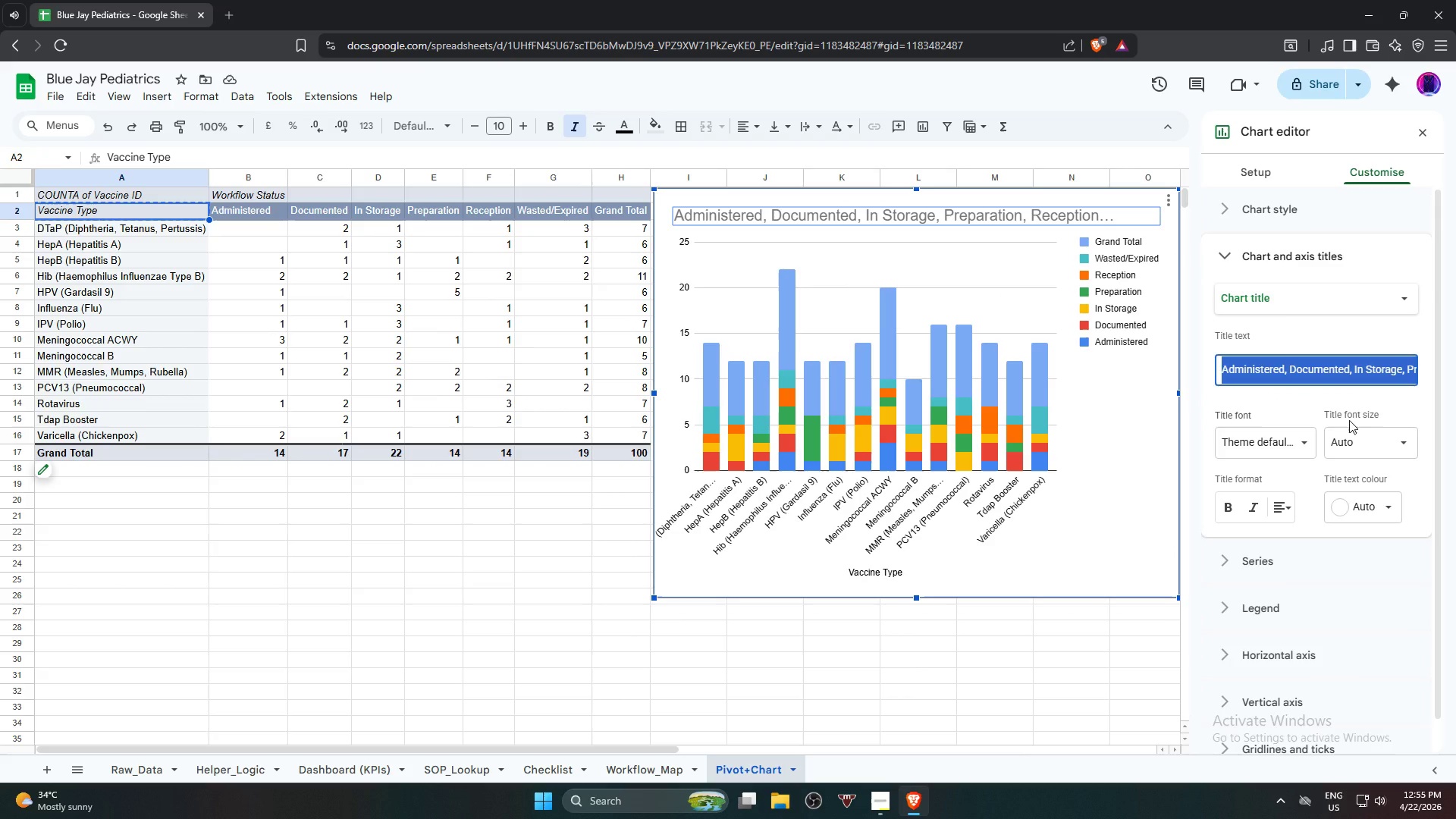 
hold_key(key=ArrowRight, duration=0.7)
 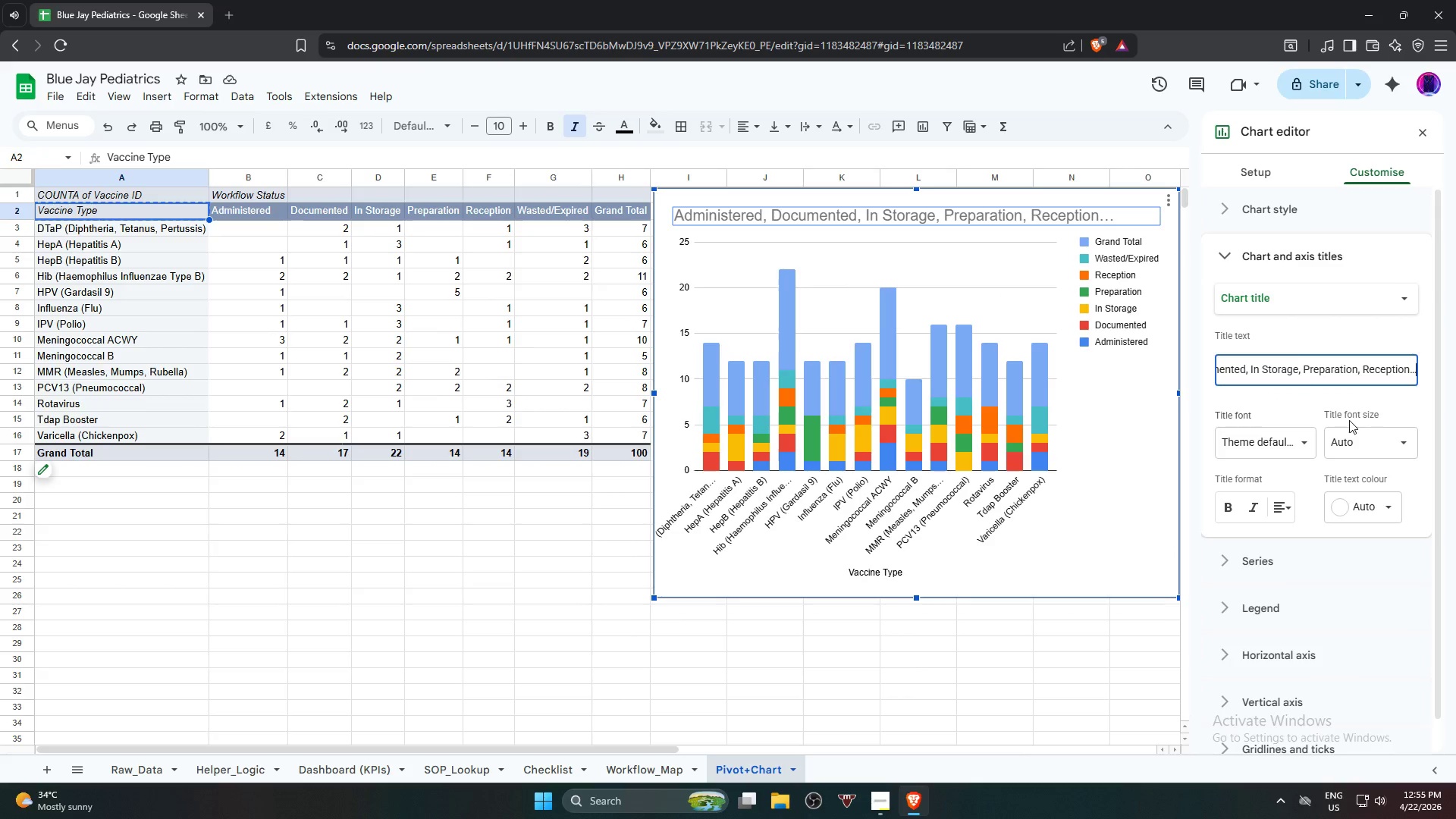 
hold_key(key=Backspace, duration=1.53)
 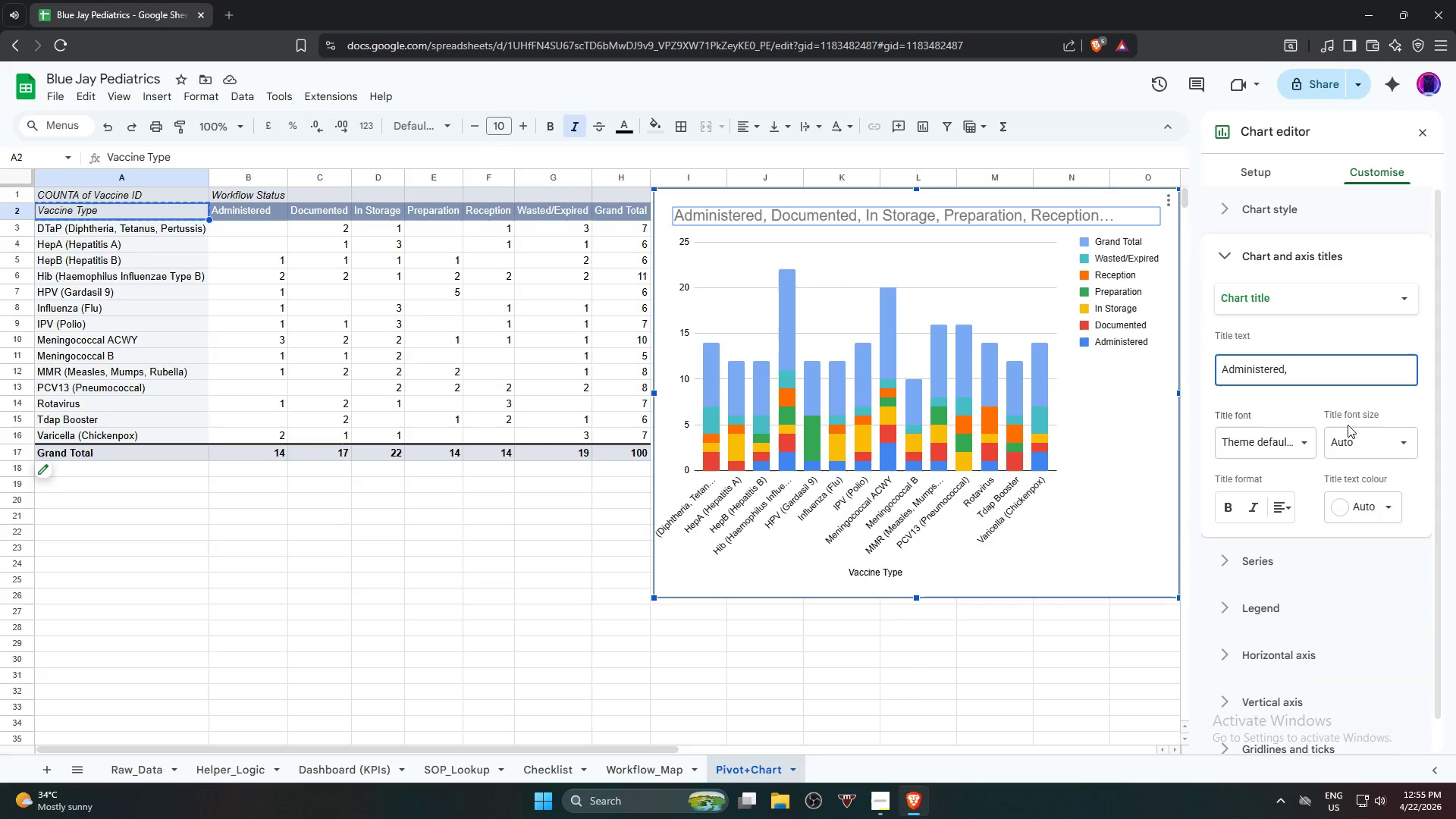 
hold_key(key=Backspace, duration=1.45)
 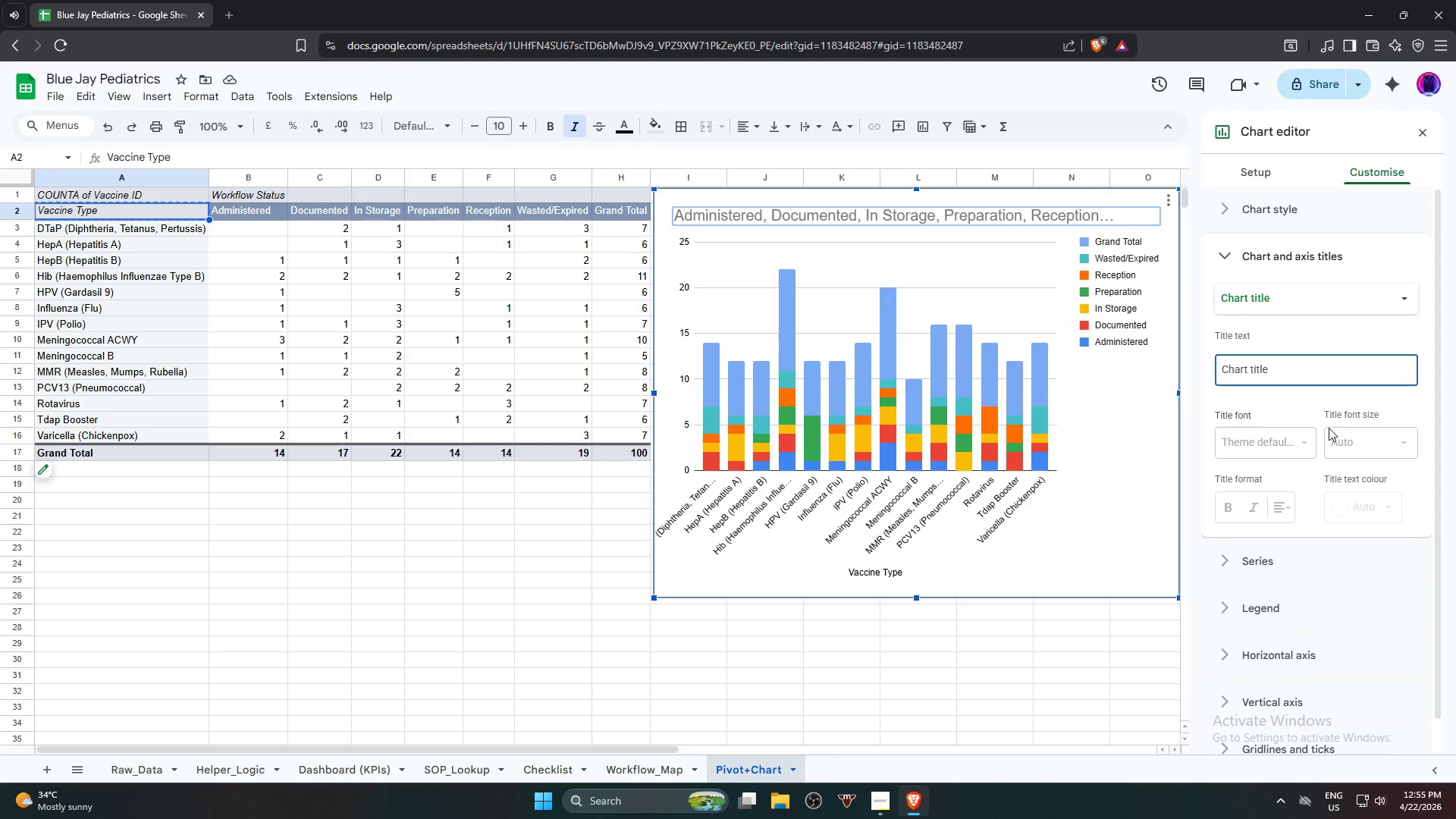 
mouse_move([1310, 434])
 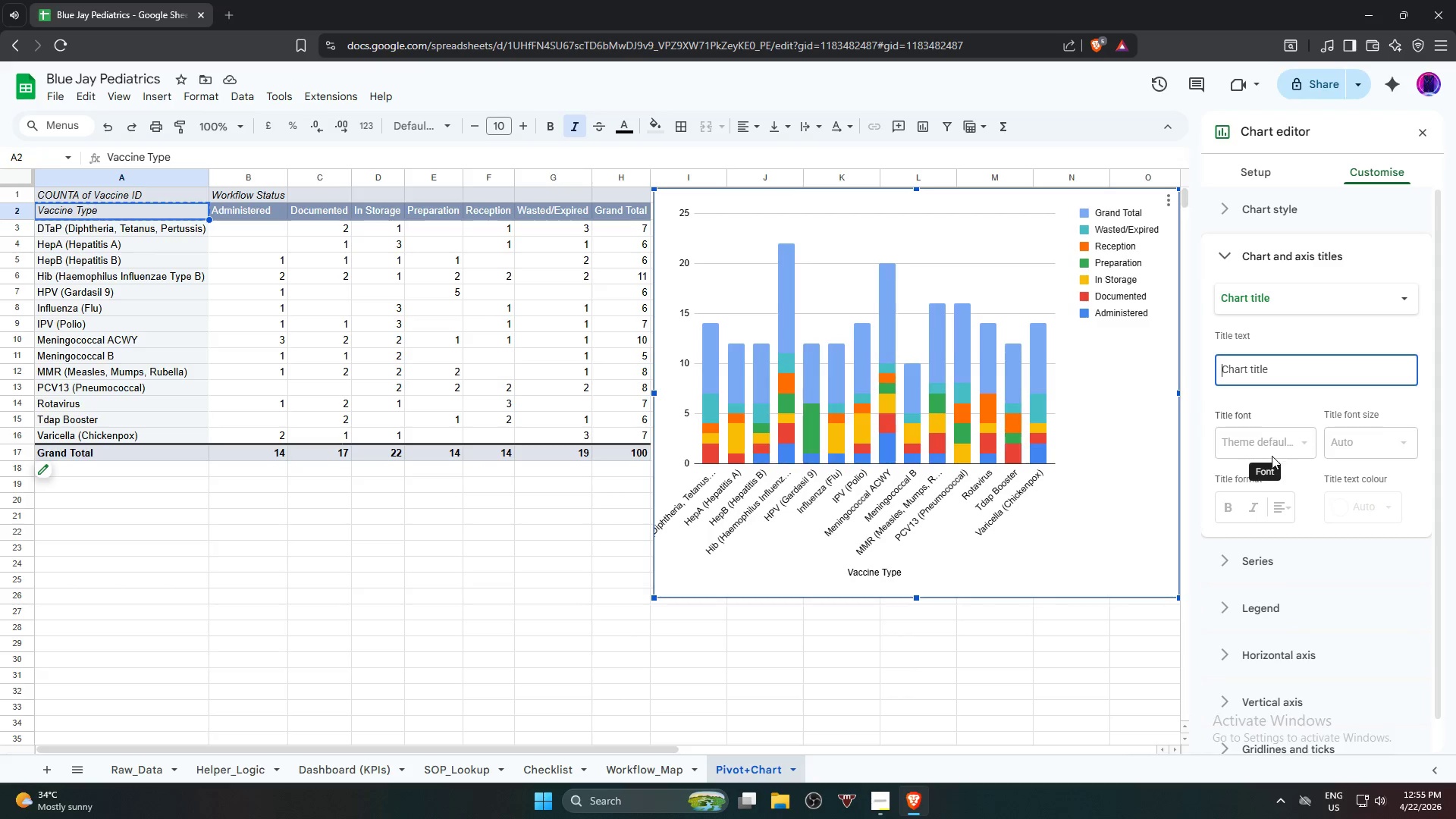 
wait(8.53)
 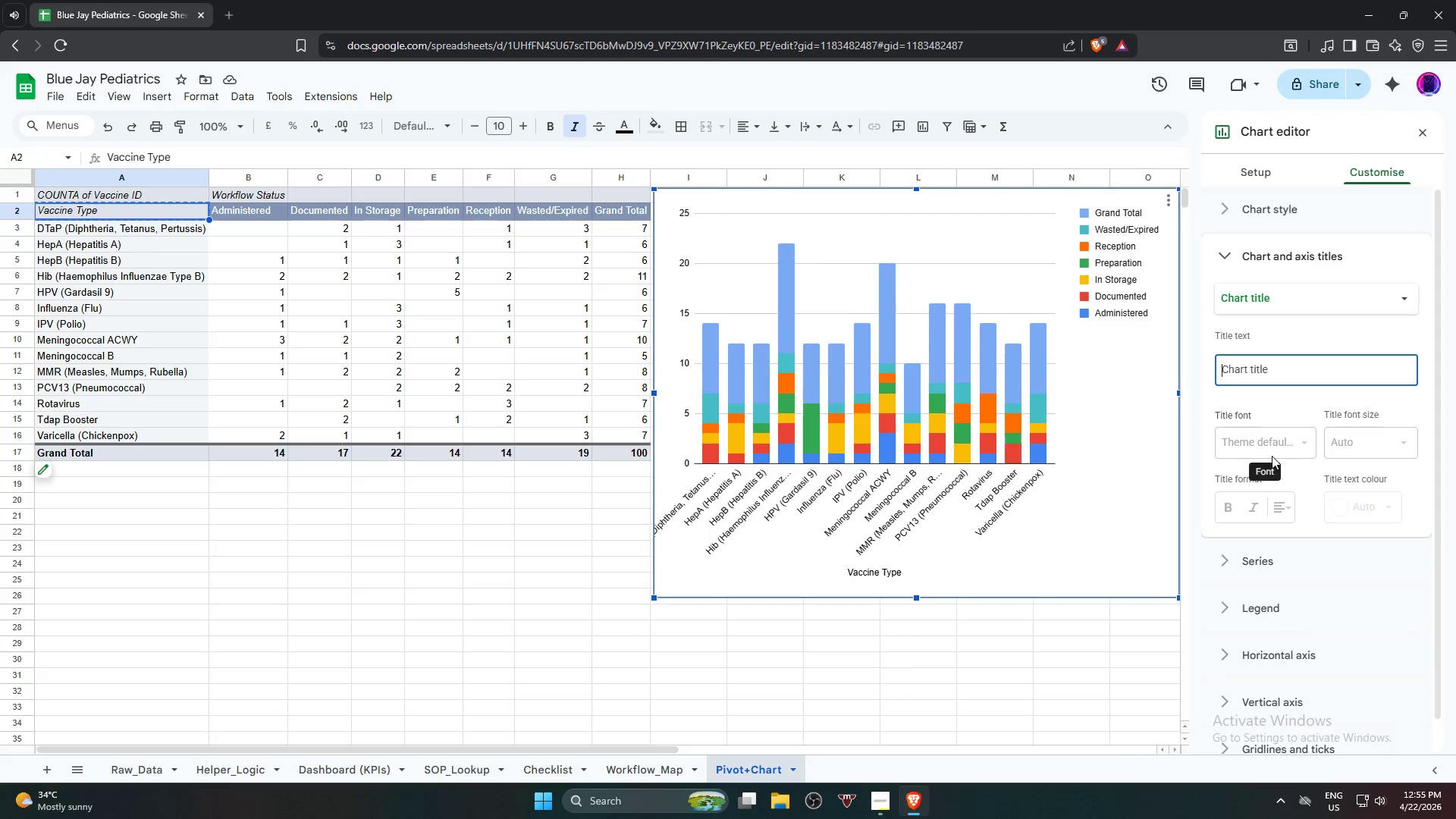 
mouse_move([1241, 498])
 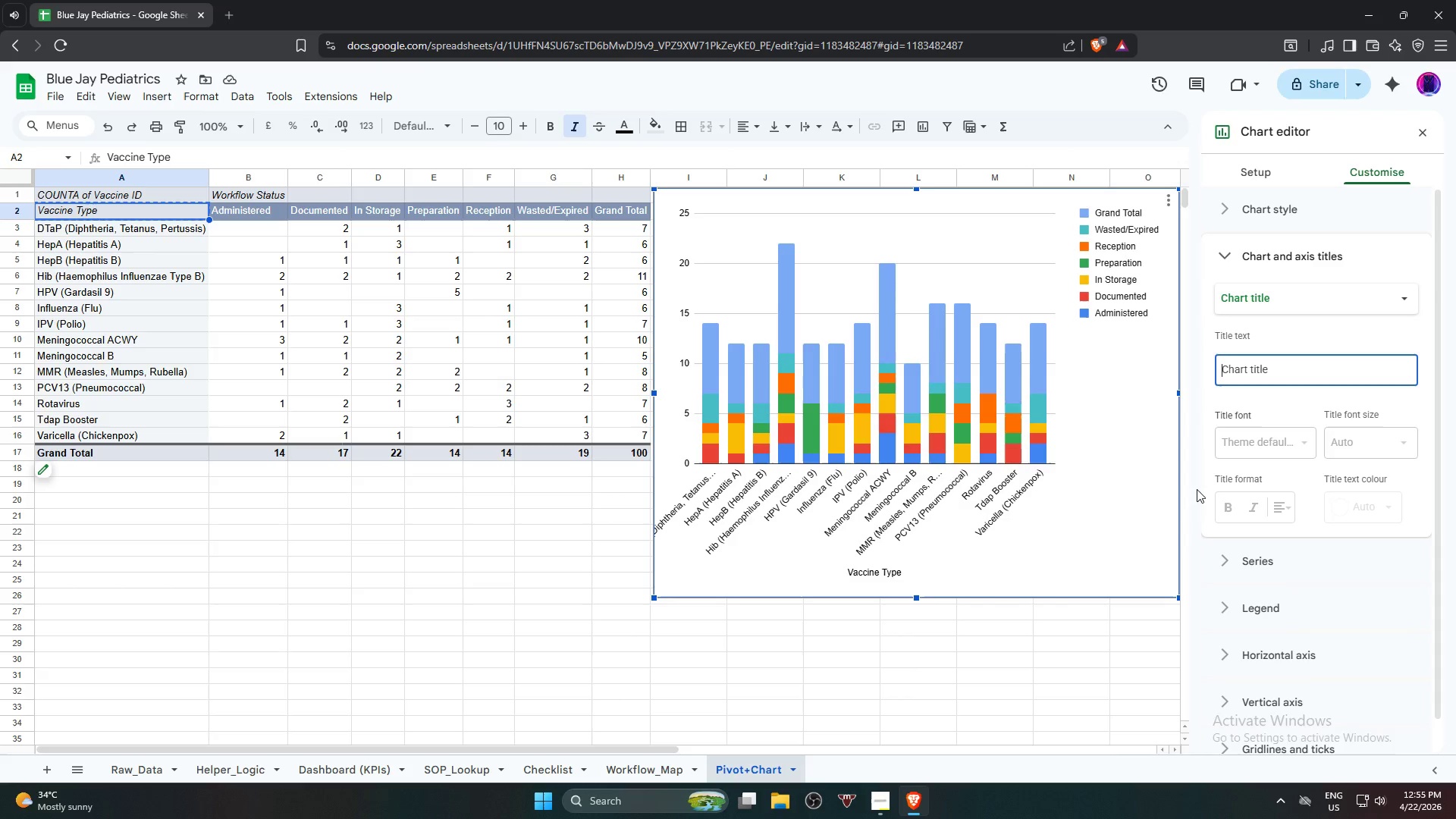 
wait(6.61)
 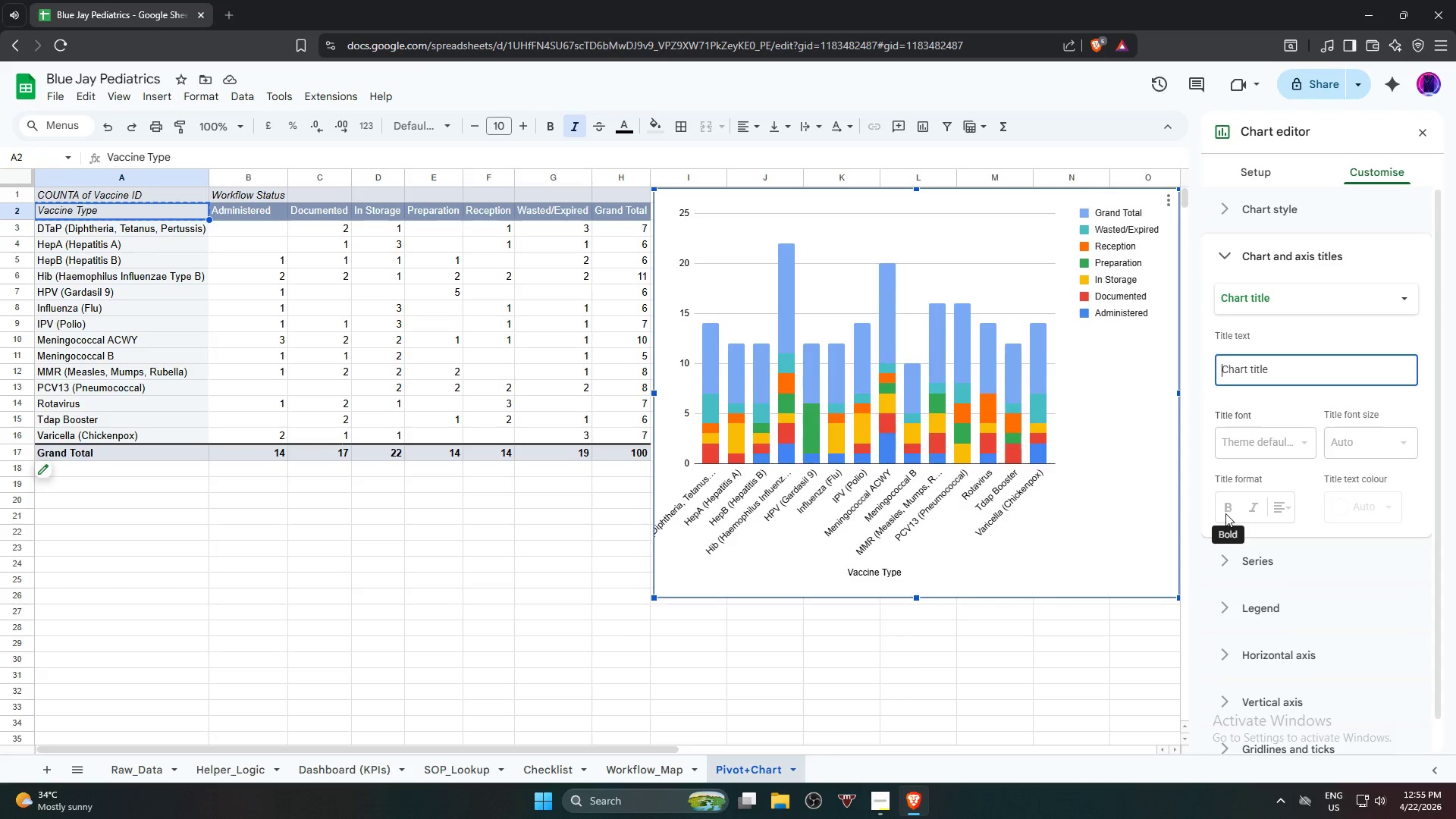 
type(Vaccine Workflow Status Dis)
 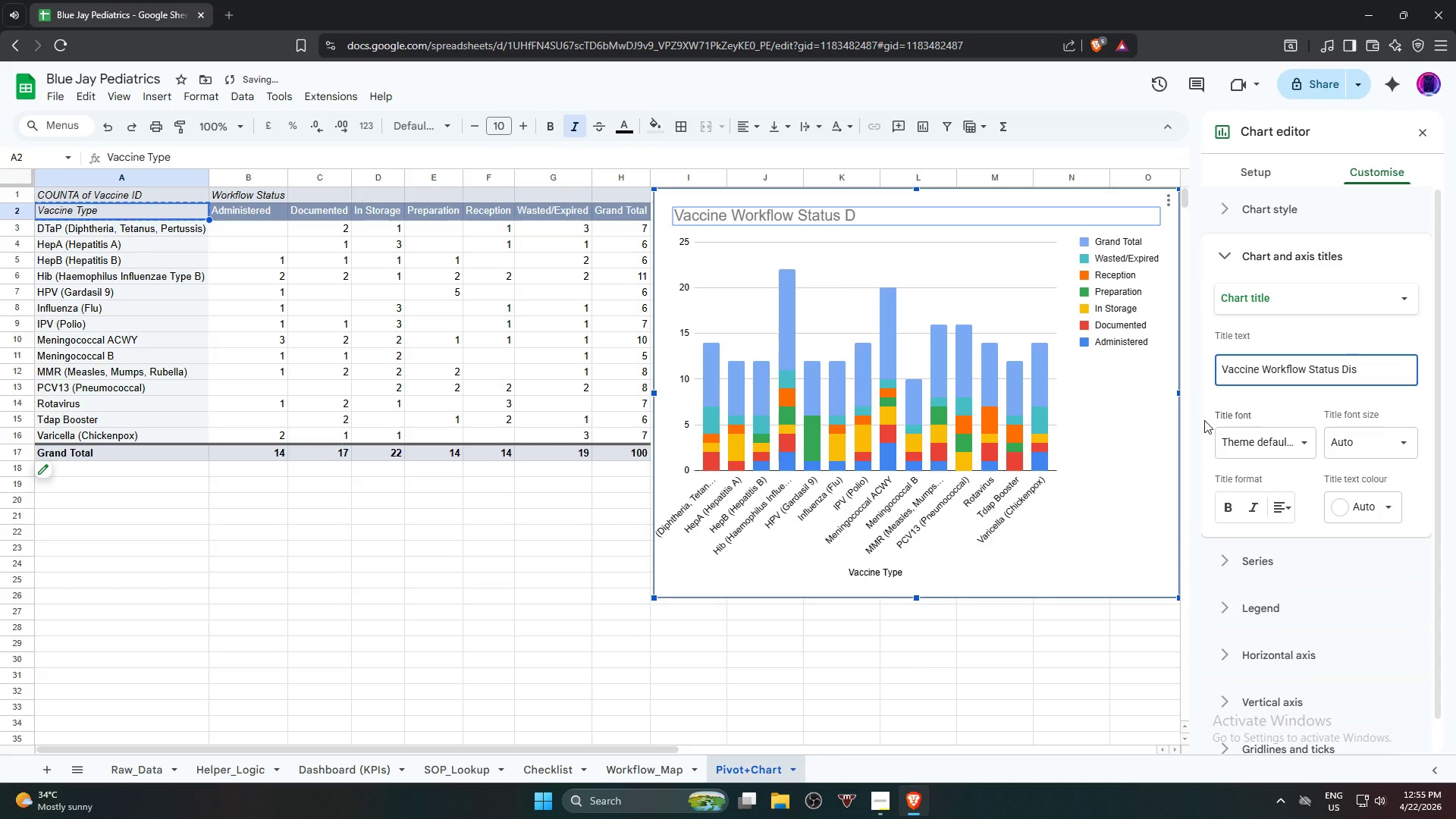 
type(tribution)
 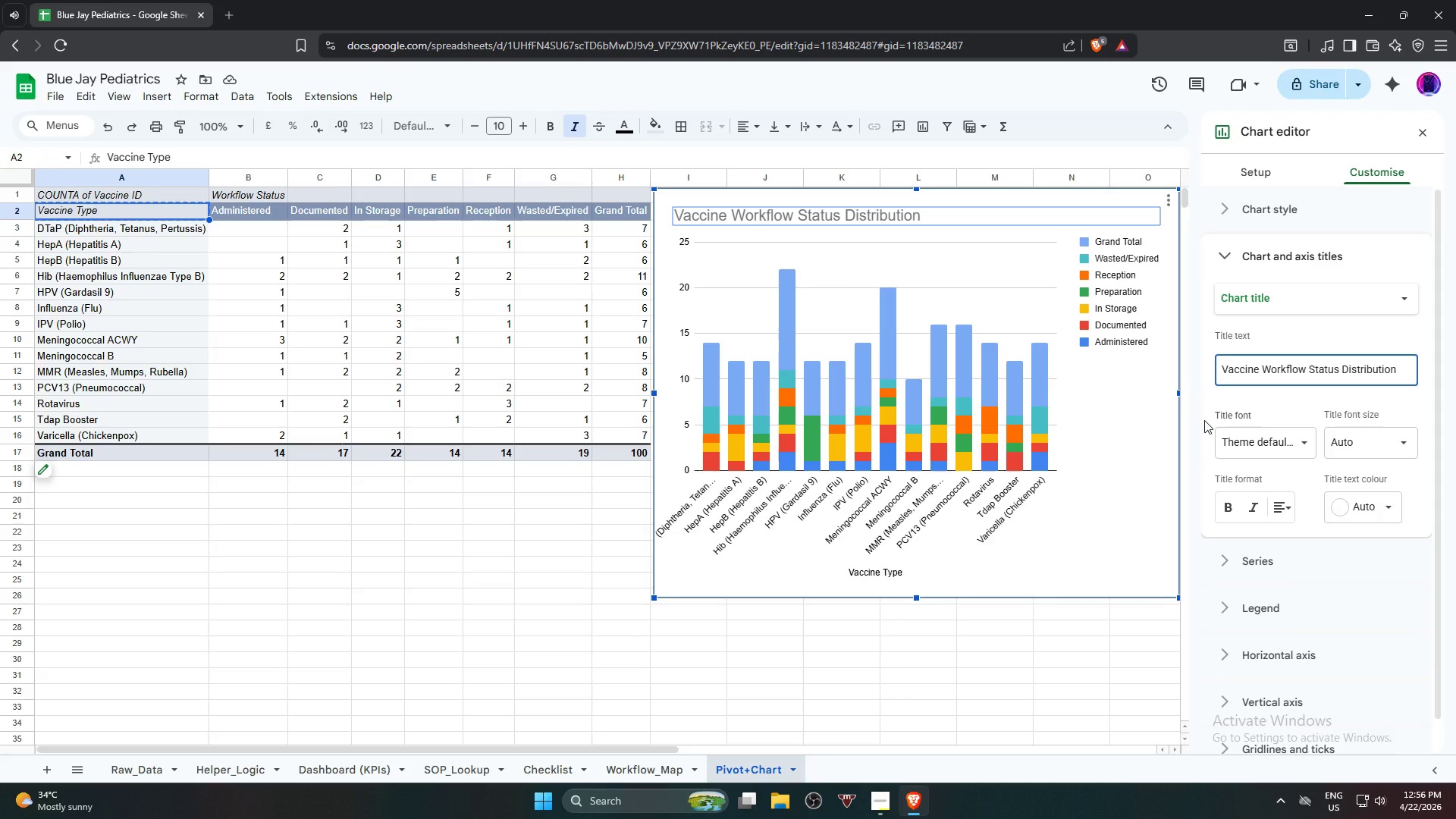 
wait(16.45)
 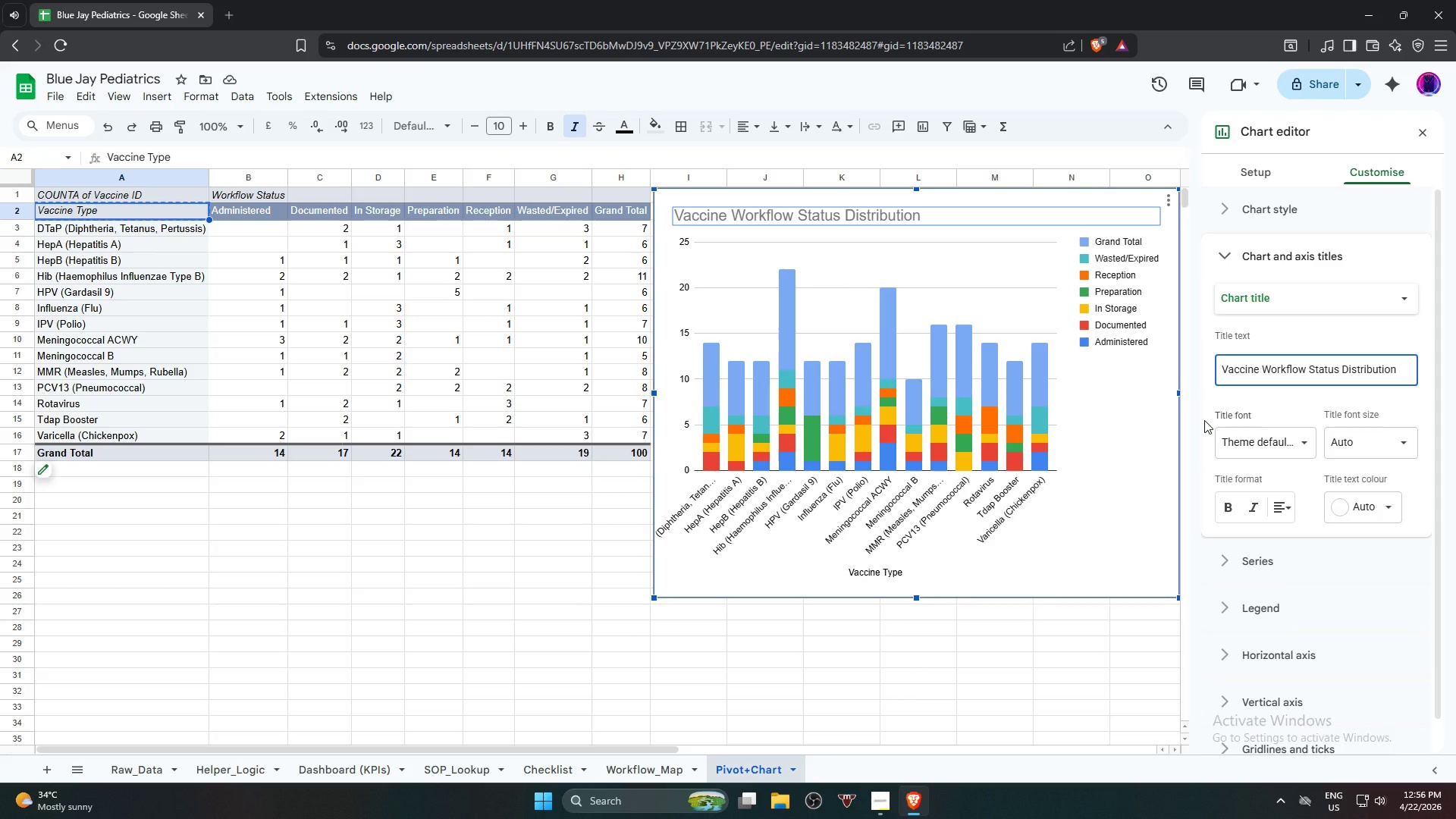 
left_click([1276, 435])
 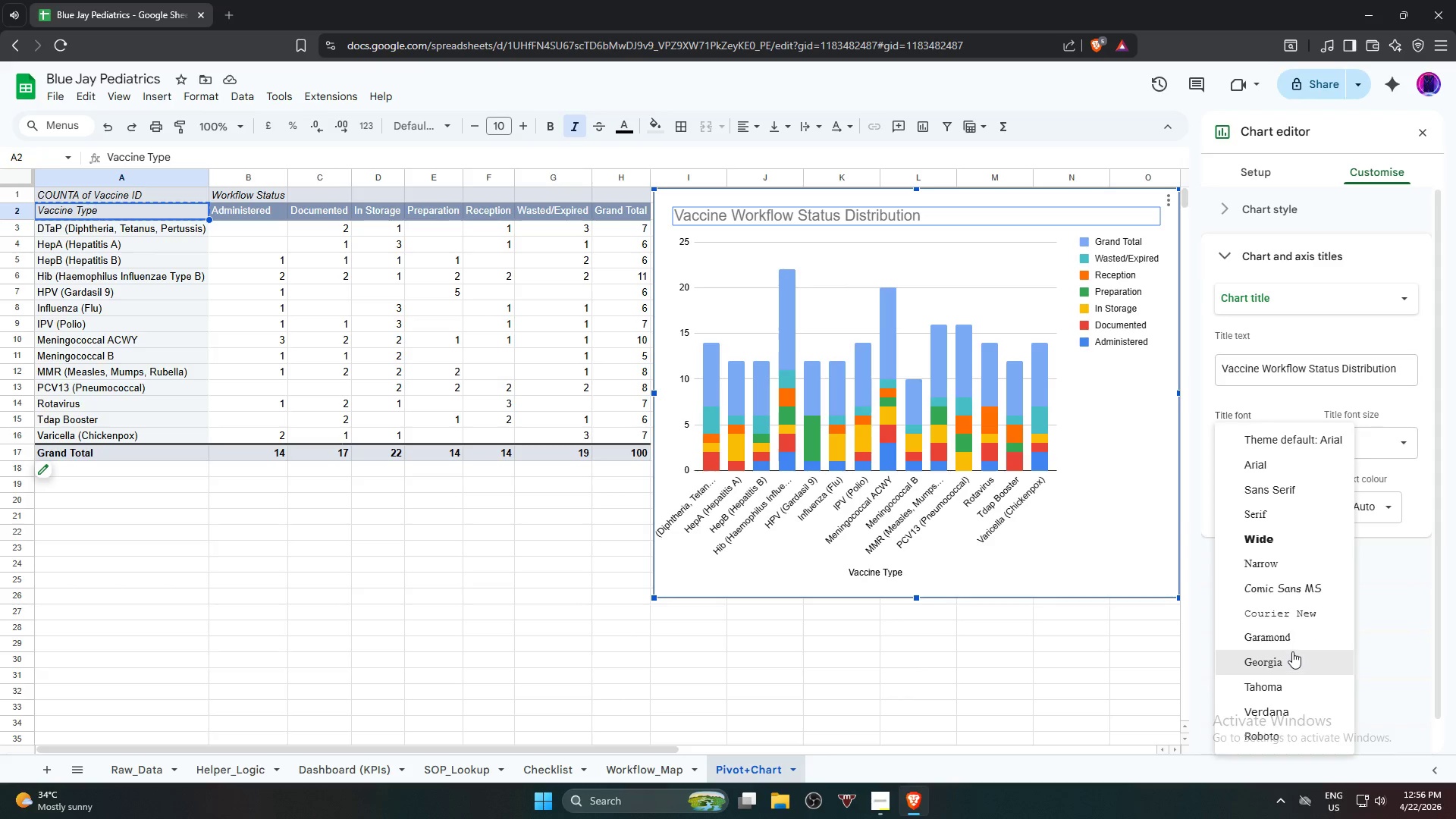 
left_click([1292, 651])
 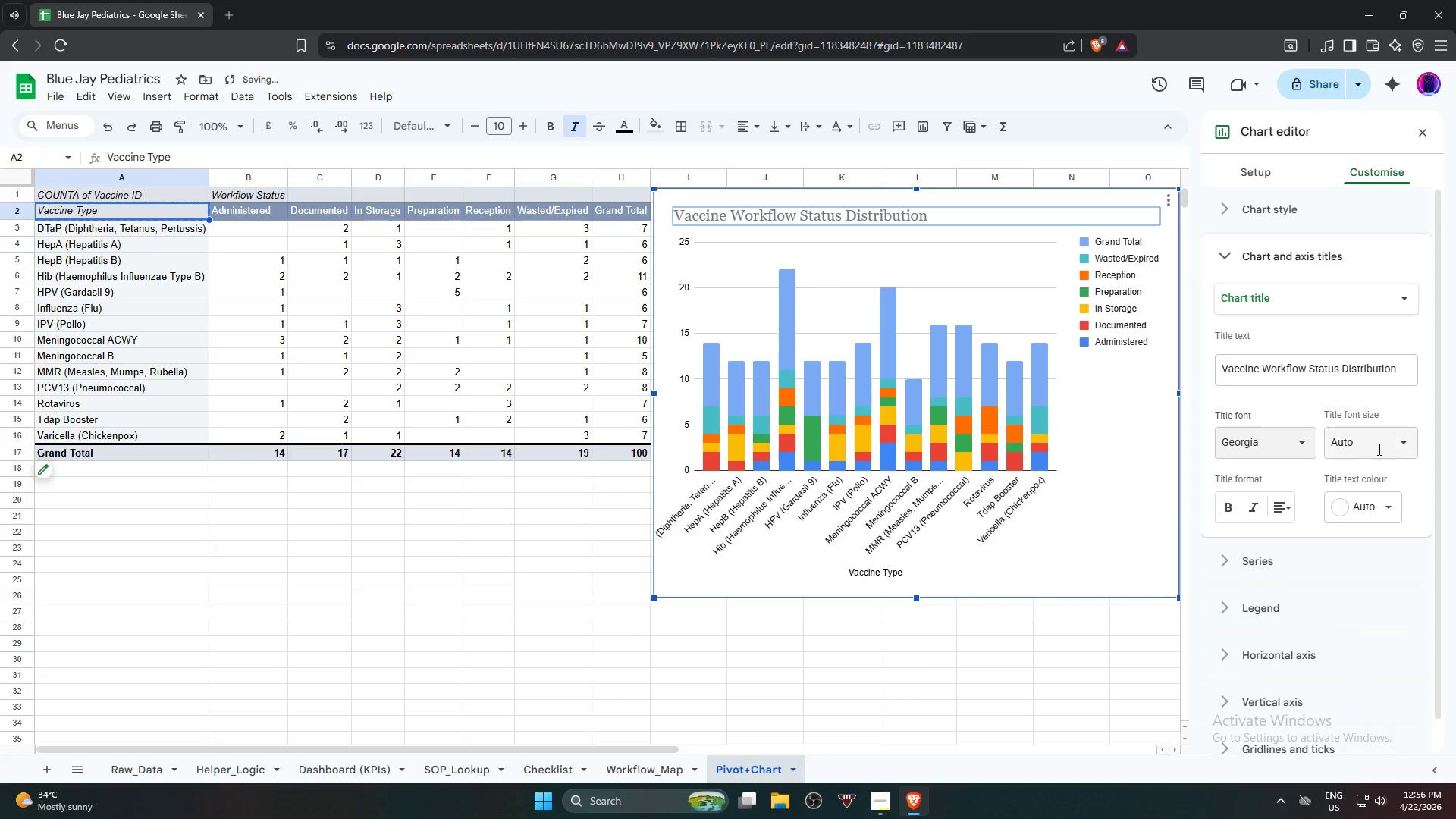 
left_click([1387, 441])
 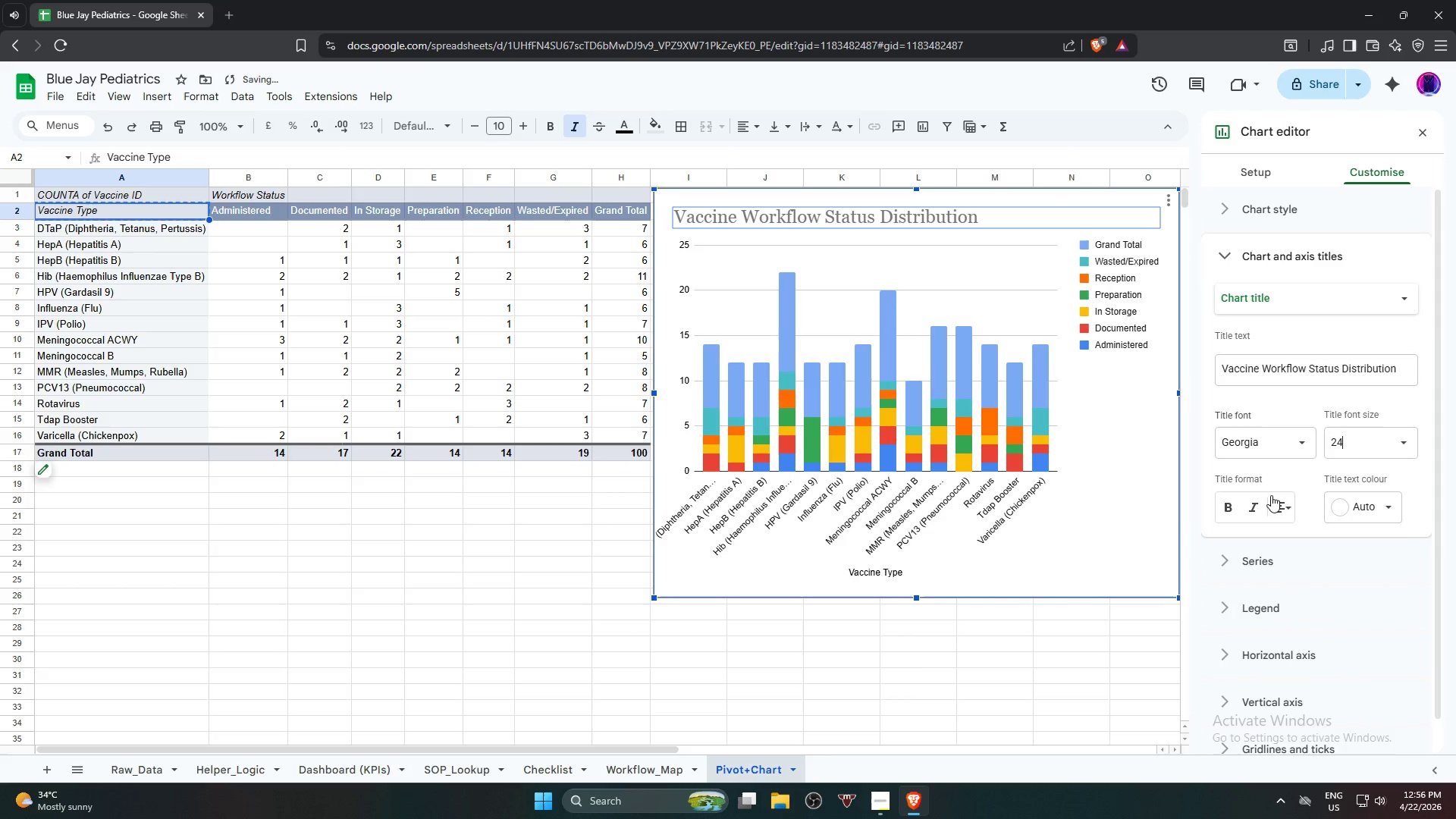 
mouse_move([1292, 436])
 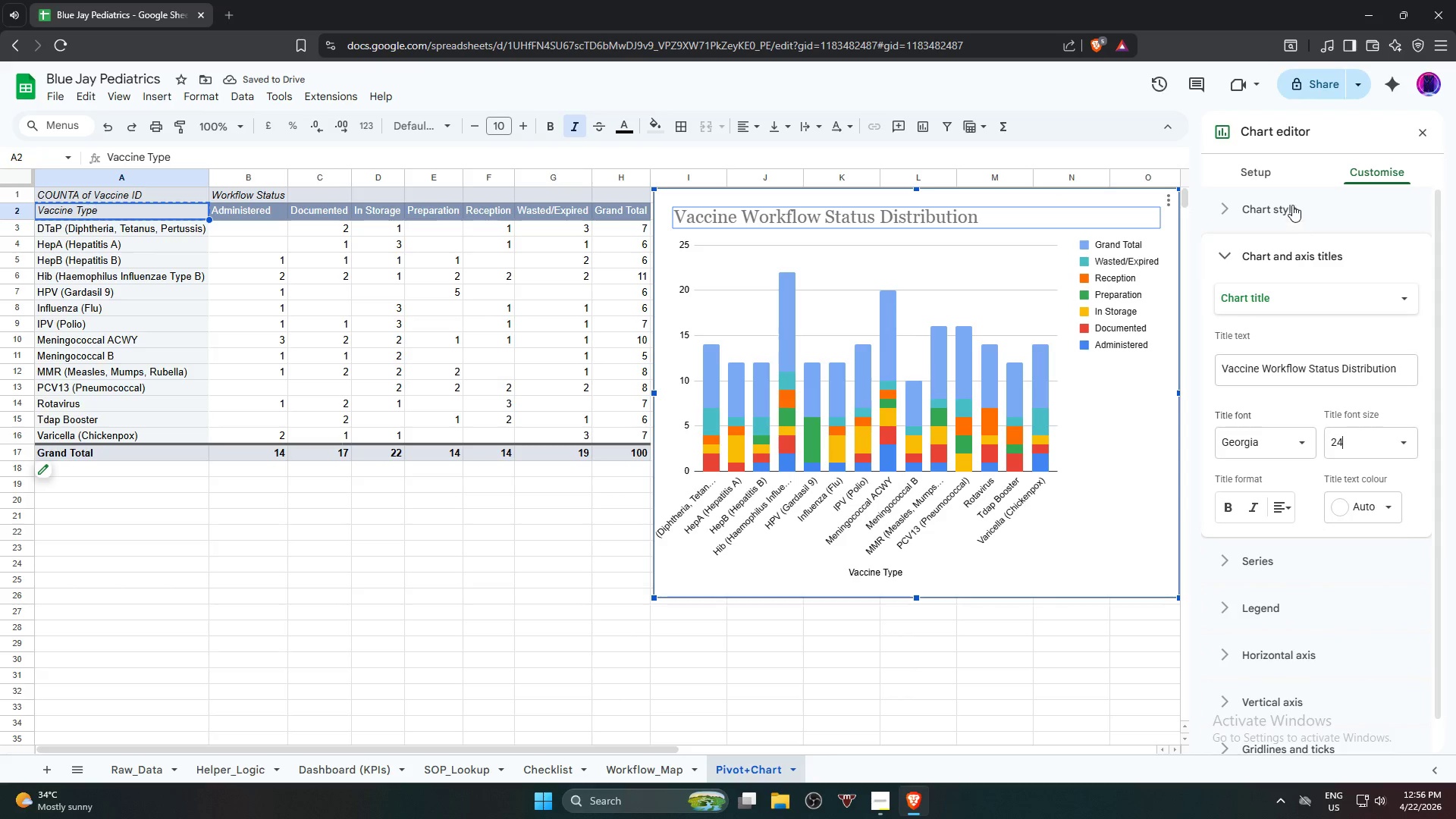 
left_click([1292, 204])
 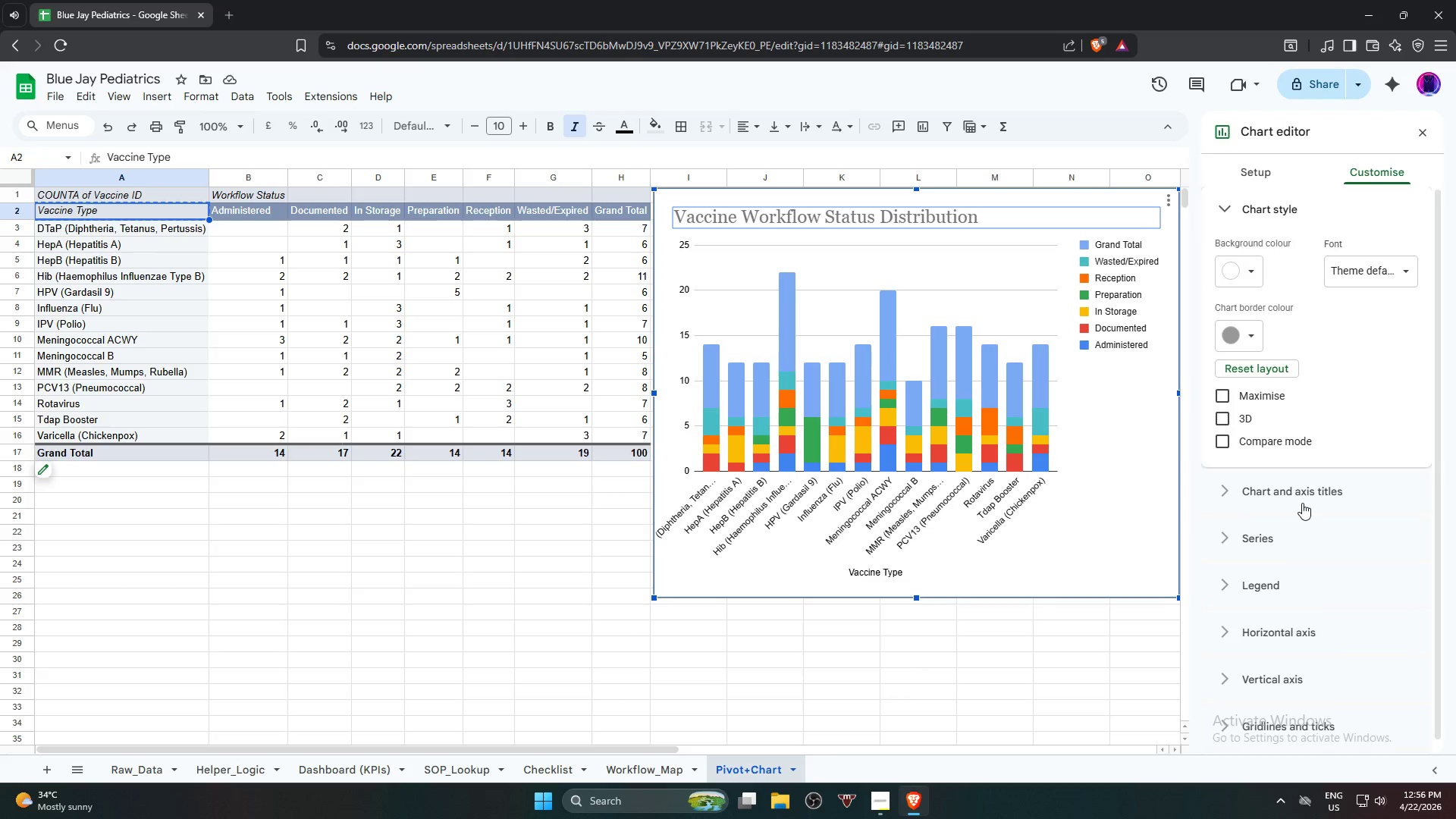 
left_click([1238, 209])
 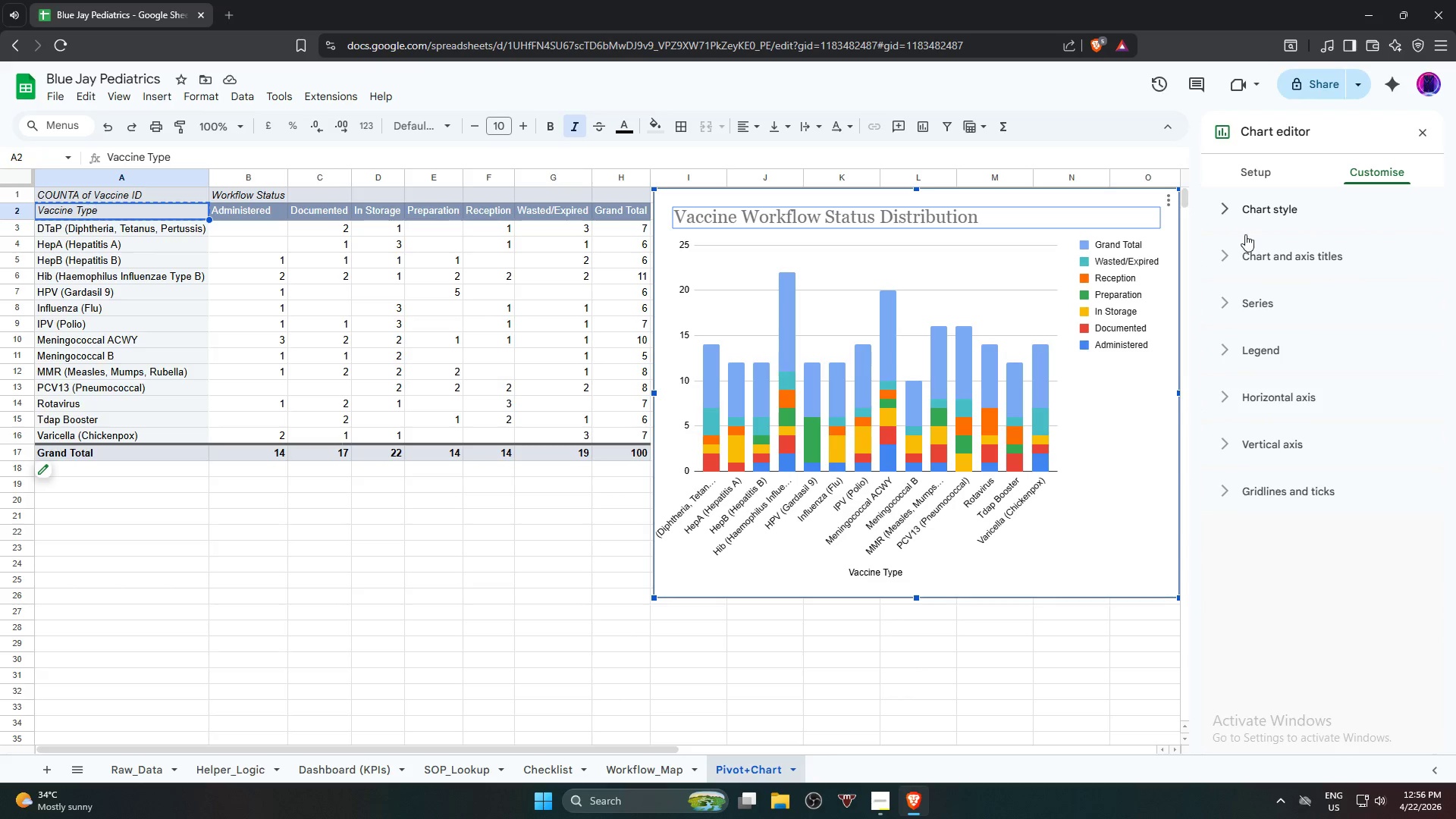 
left_click([1254, 211])
 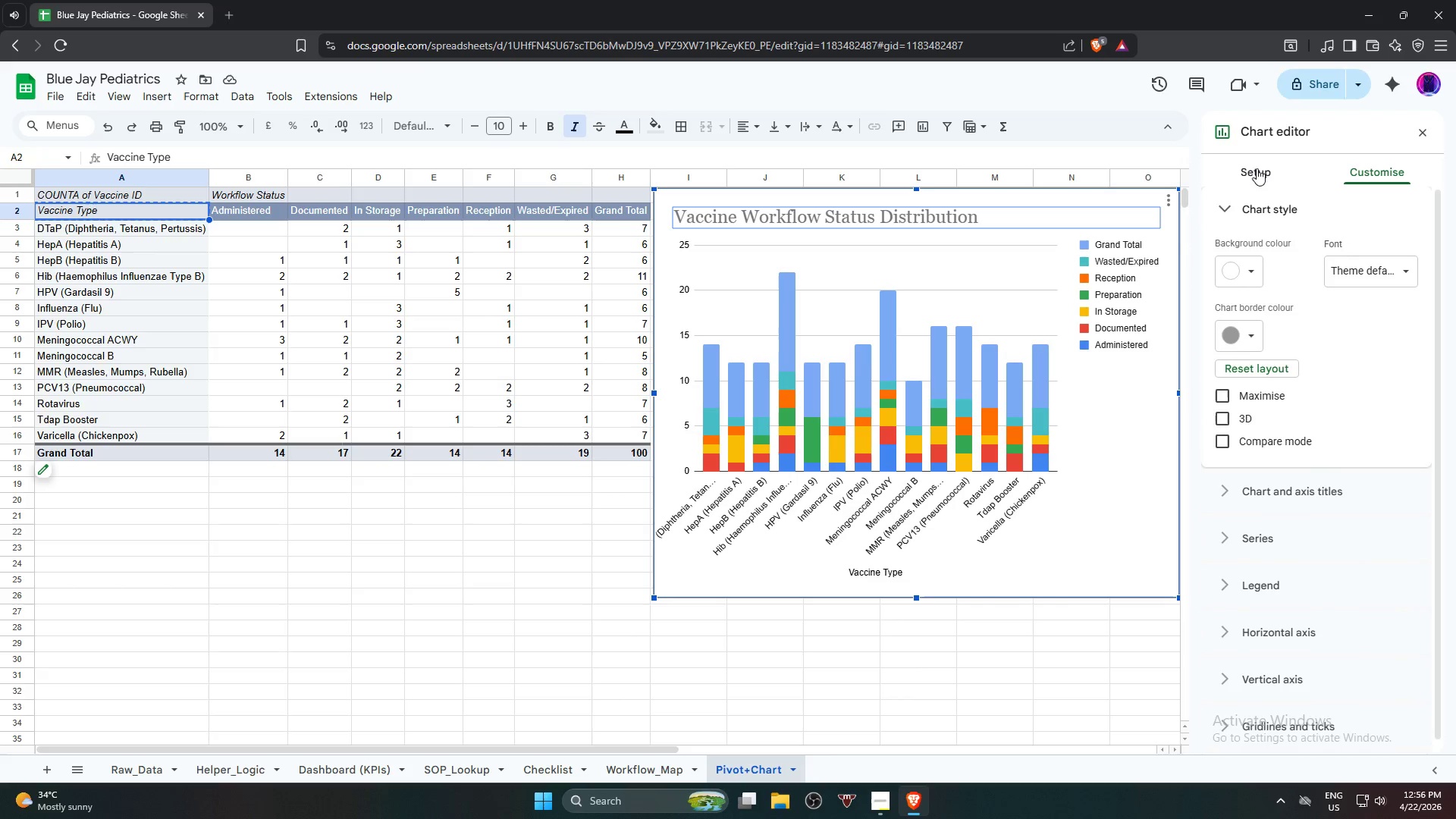 
left_click([1257, 168])
 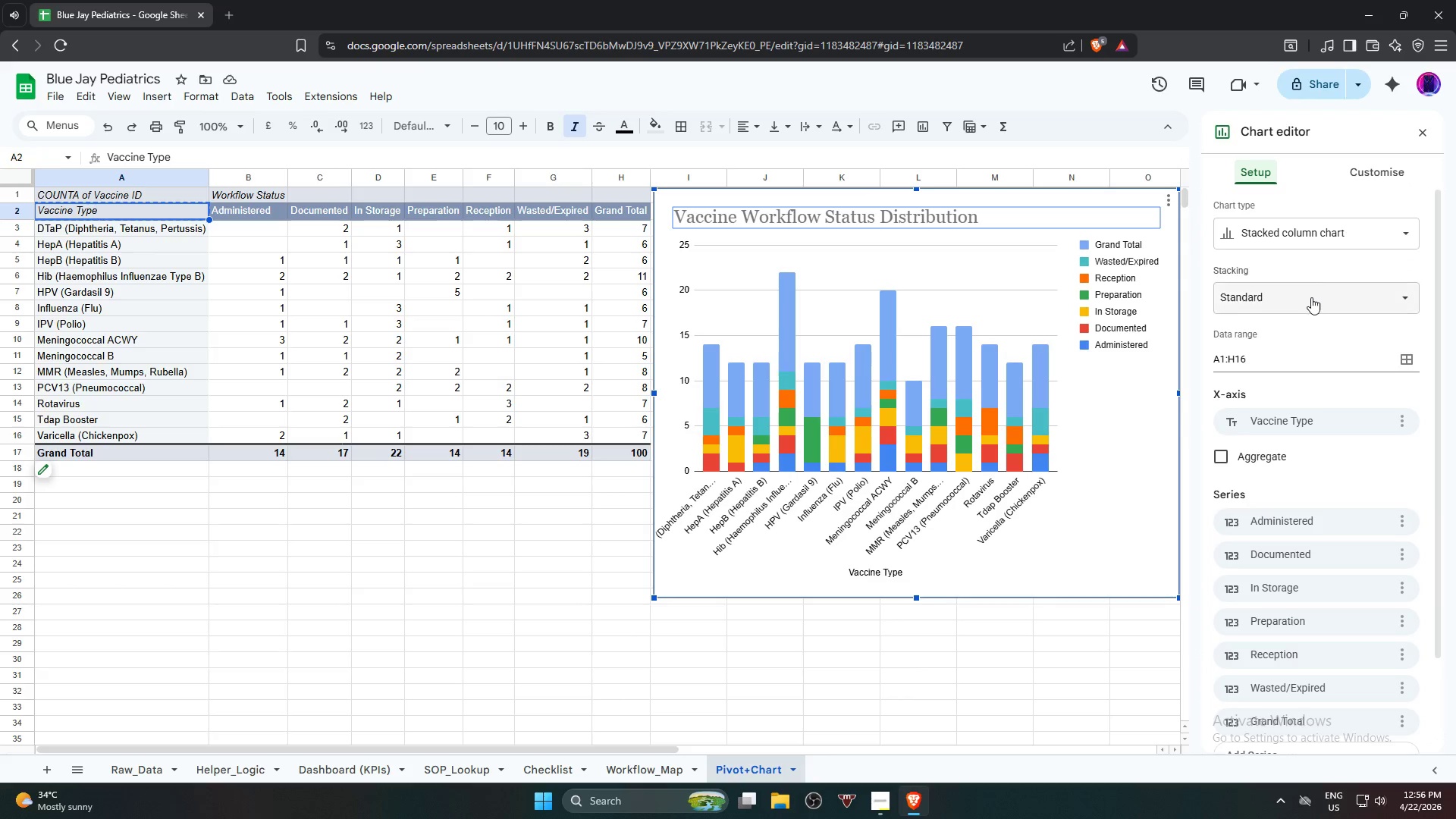 
left_click([1320, 231])
 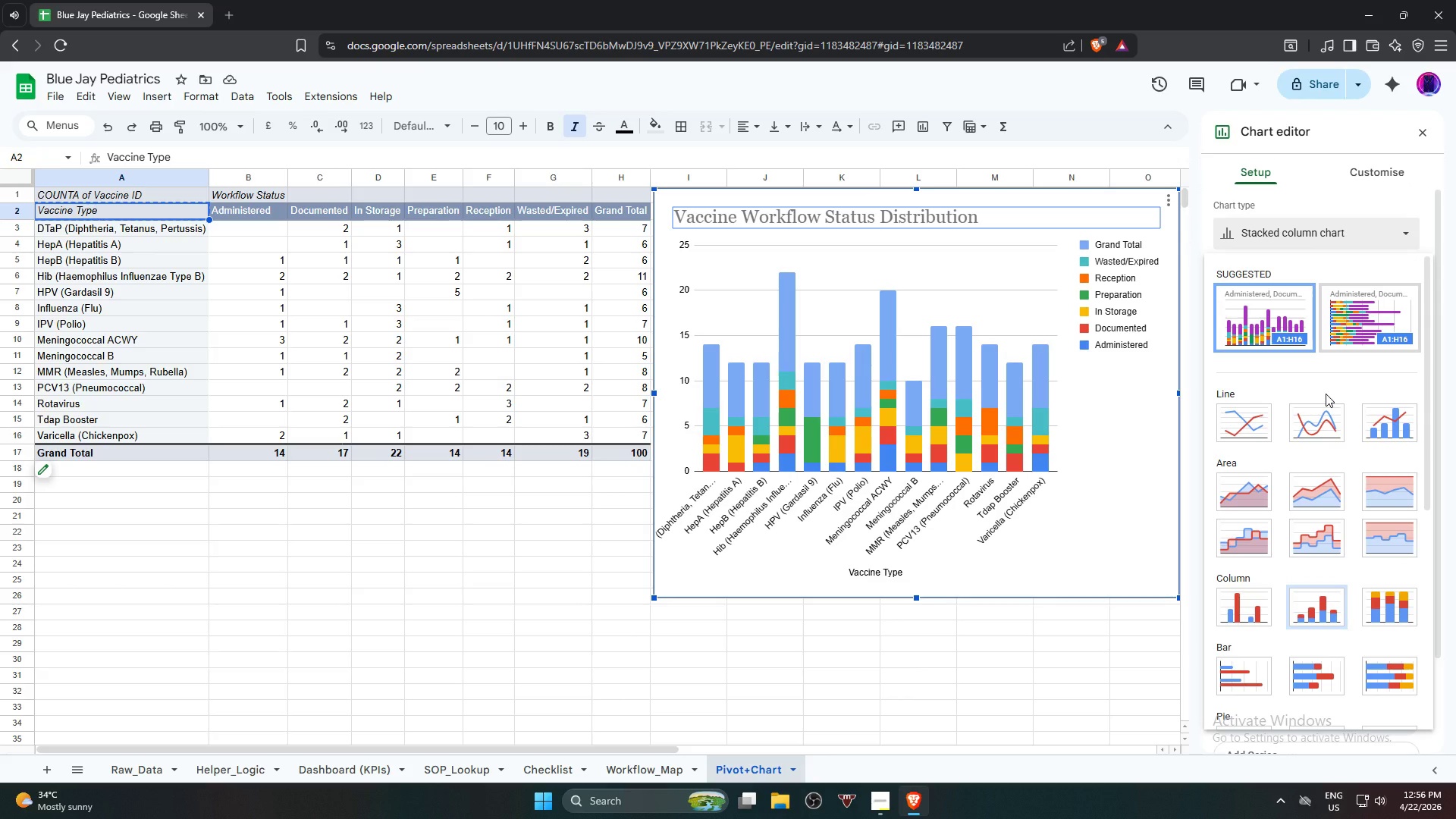 
scroll: coordinate [1326, 394], scroll_direction: down, amount: 4.0
 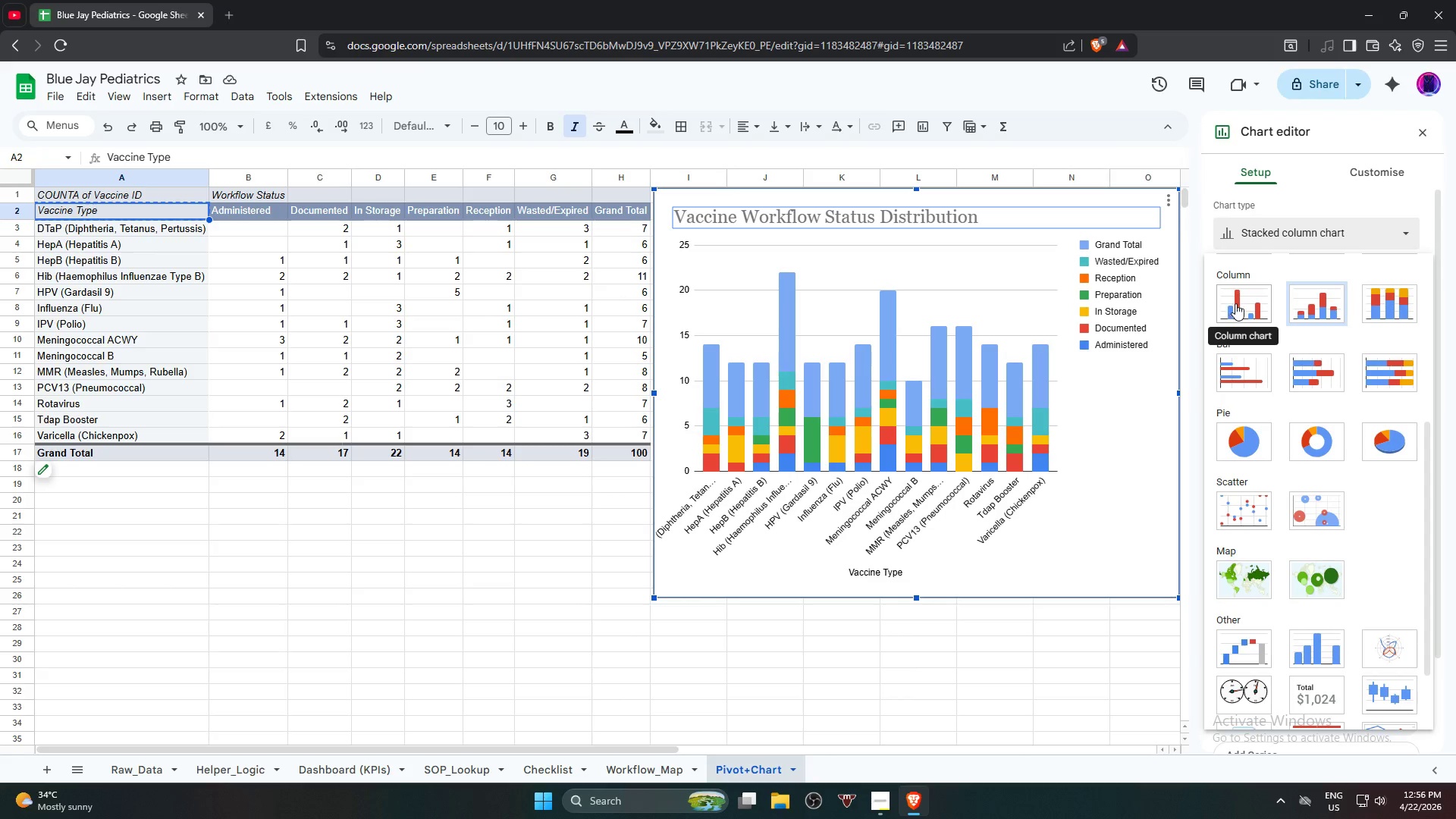 
wait(5.12)
 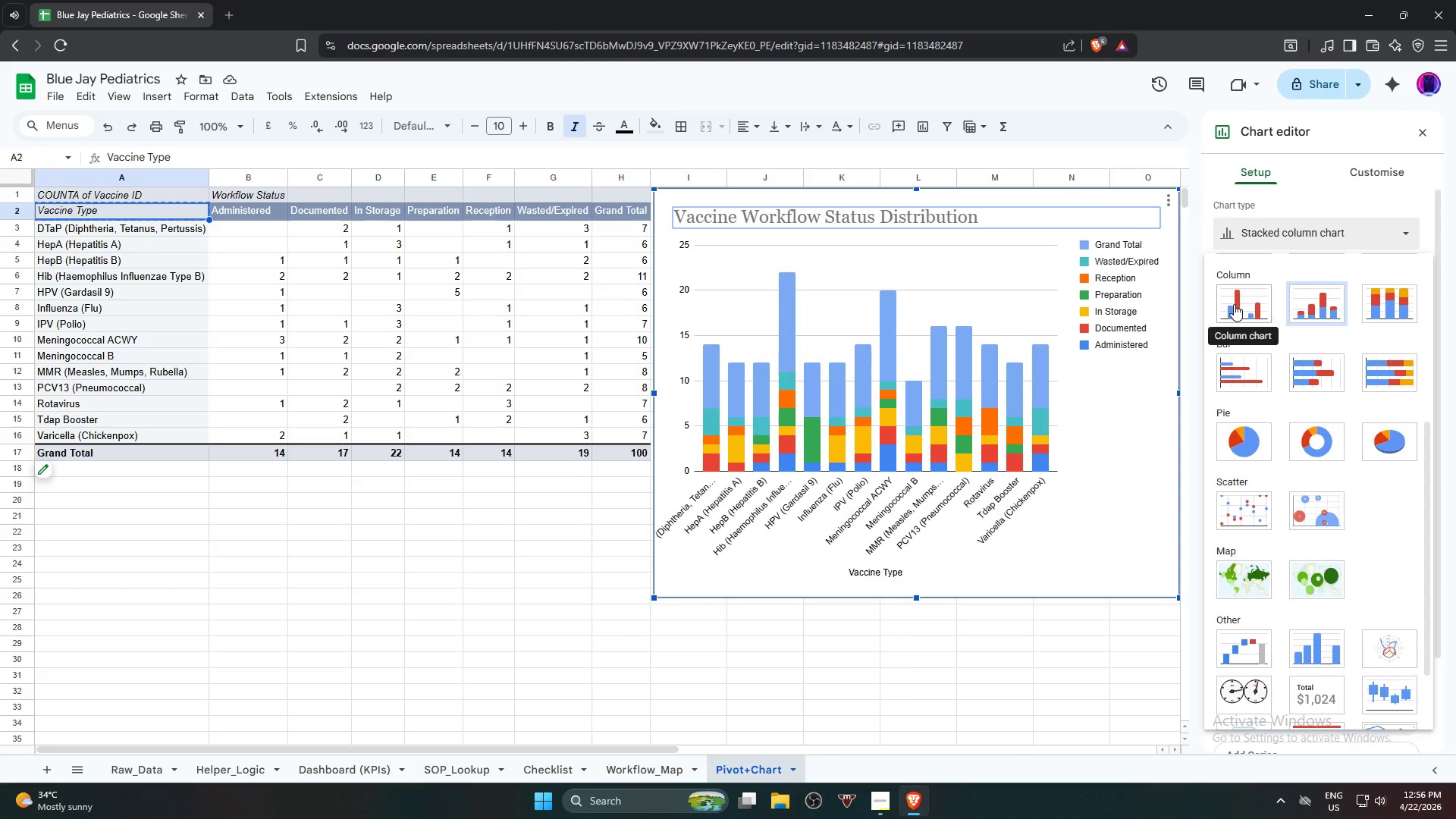 
left_click([1253, 307])
 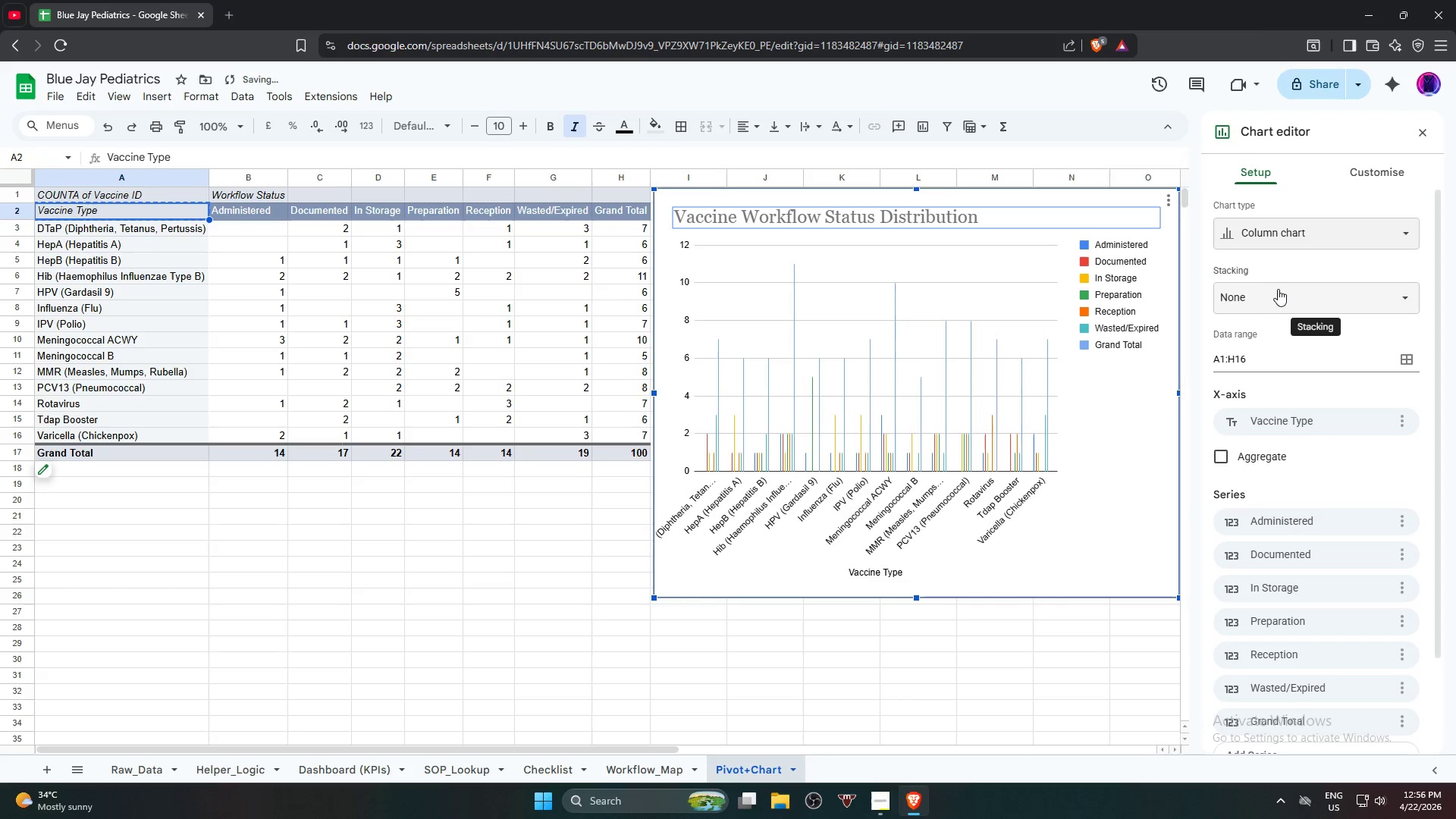 
key(Control+Z)
 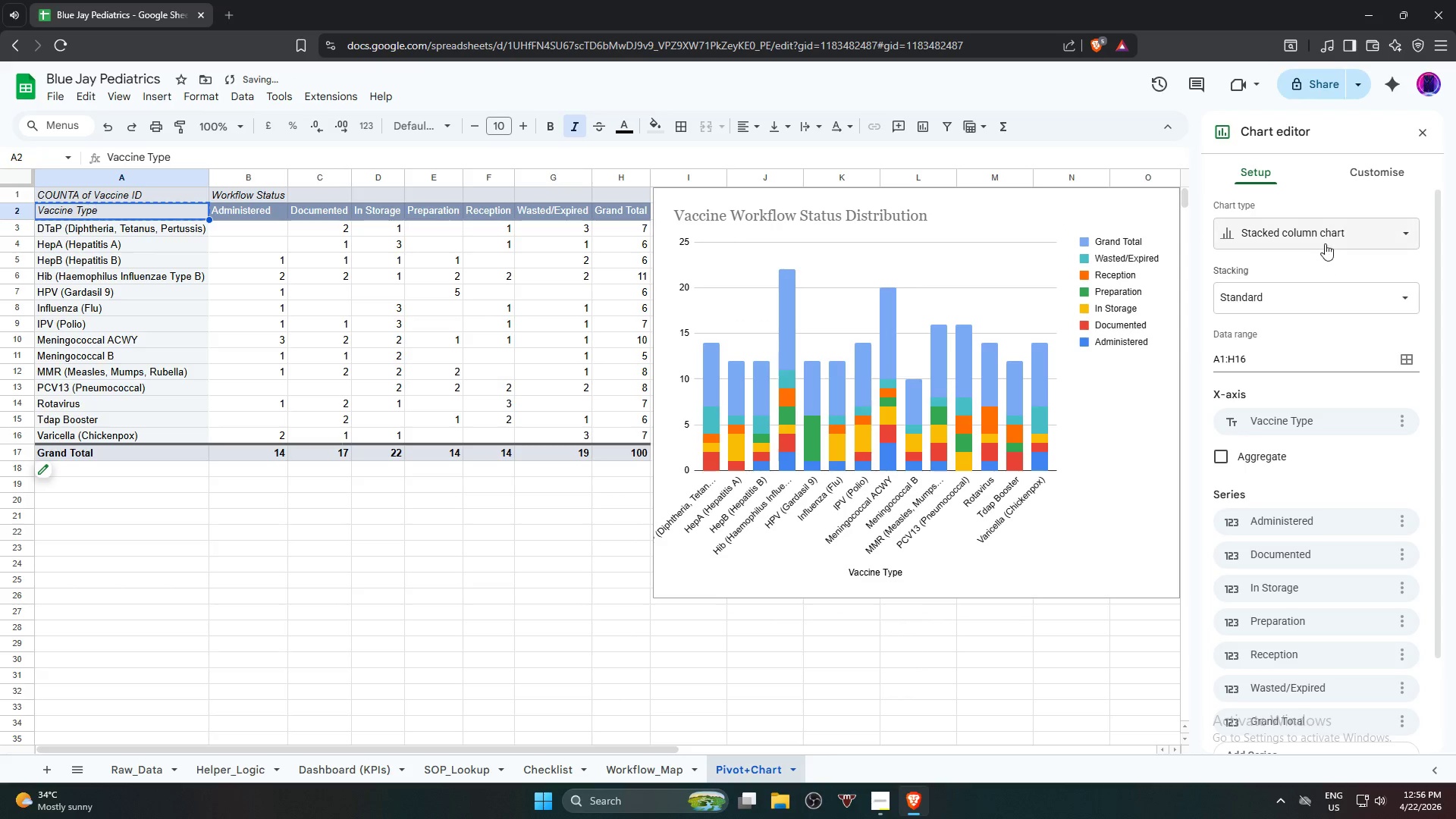 
left_click([1325, 237])
 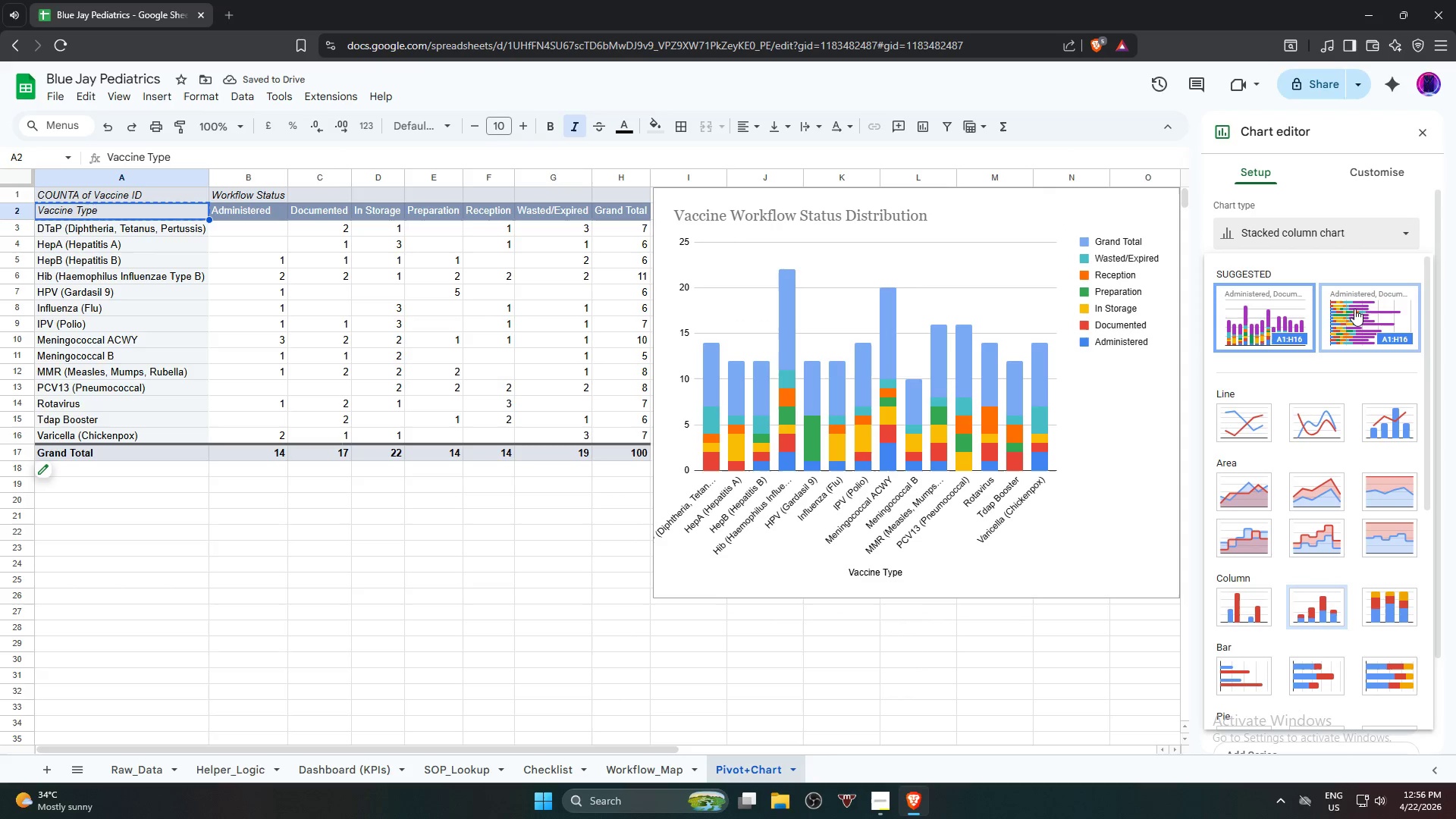 
left_click([1356, 309])
 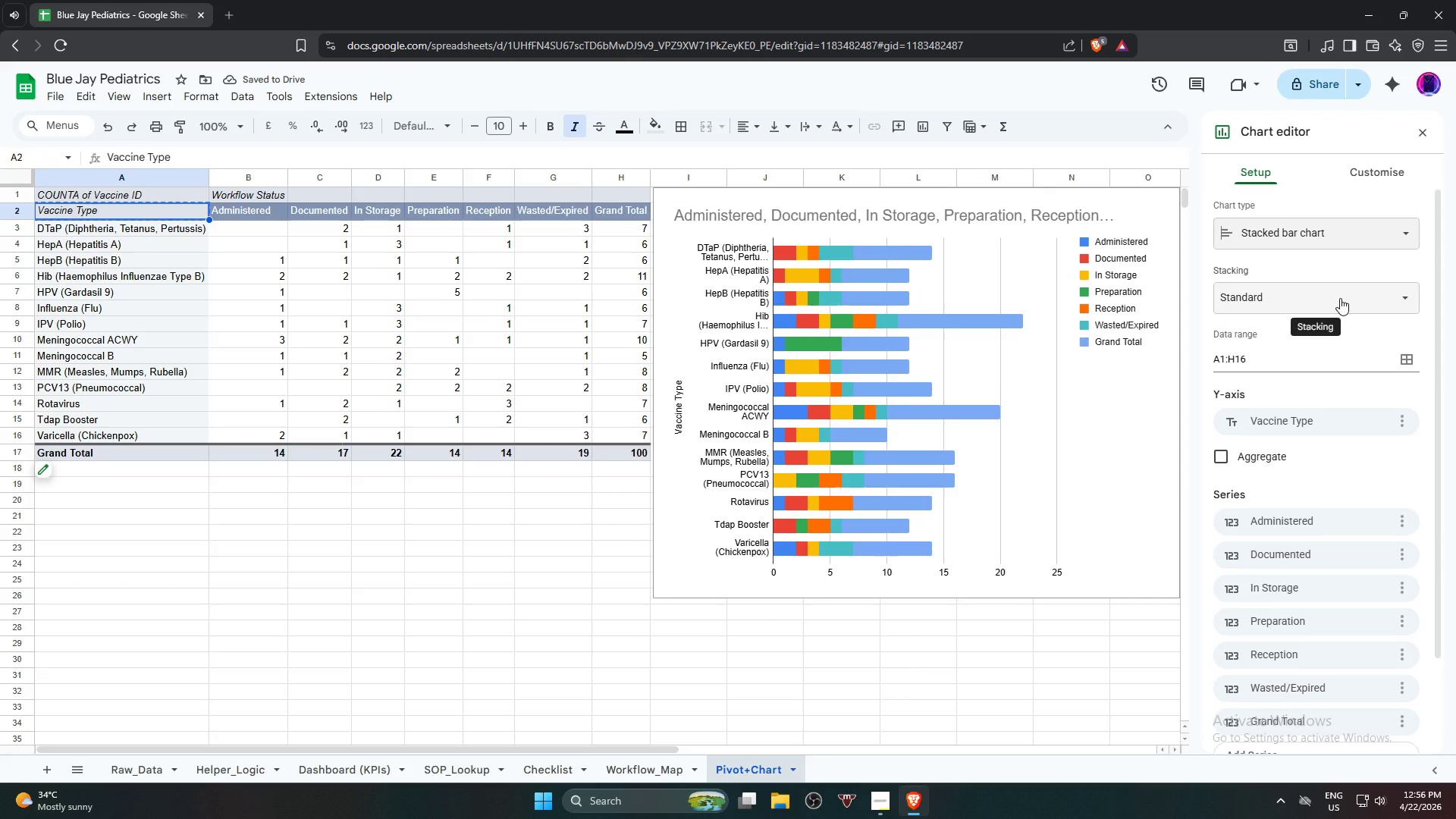 
wait(8.83)
 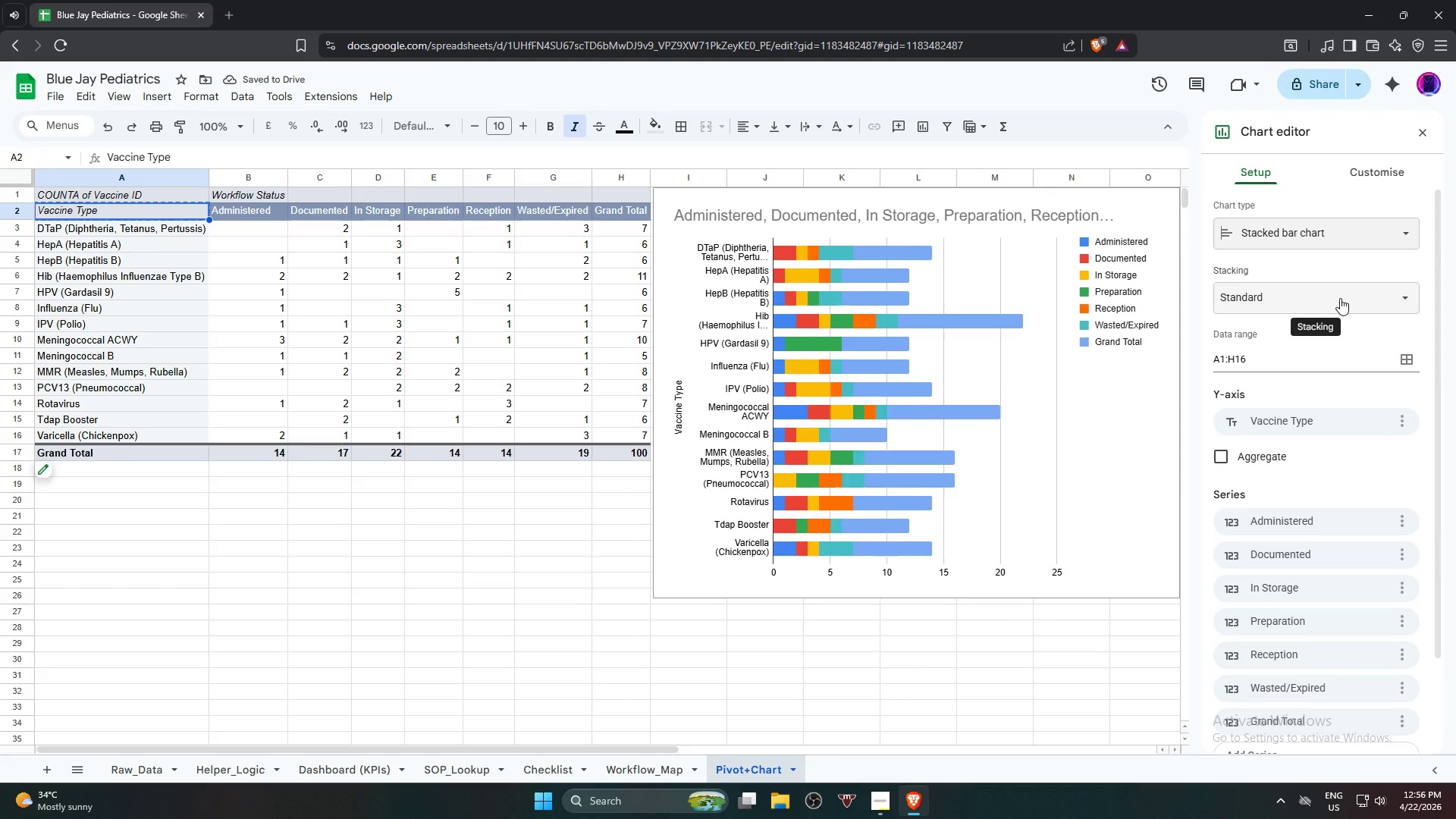 
key(Control+Z)
 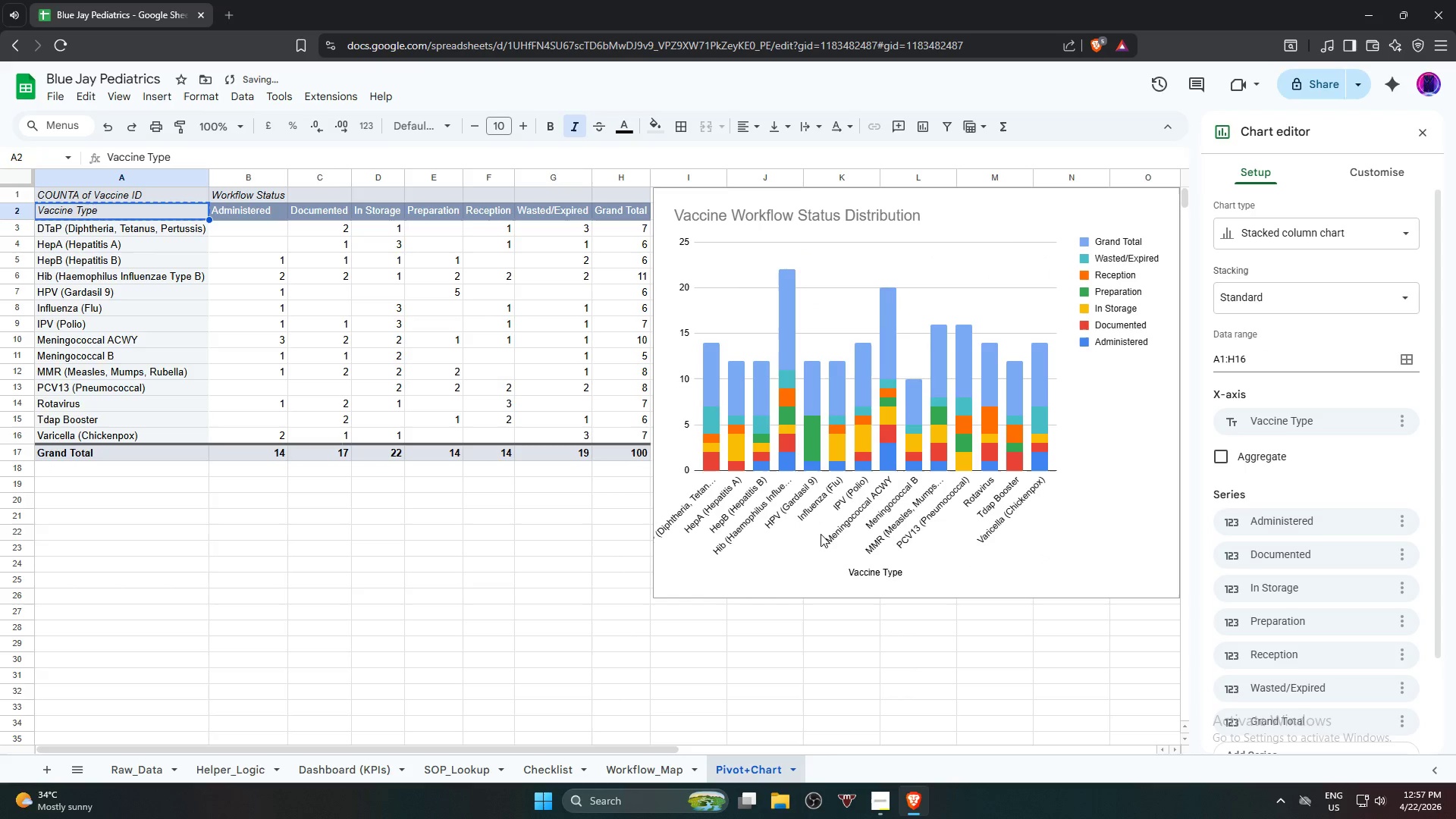 
left_click([831, 520])
 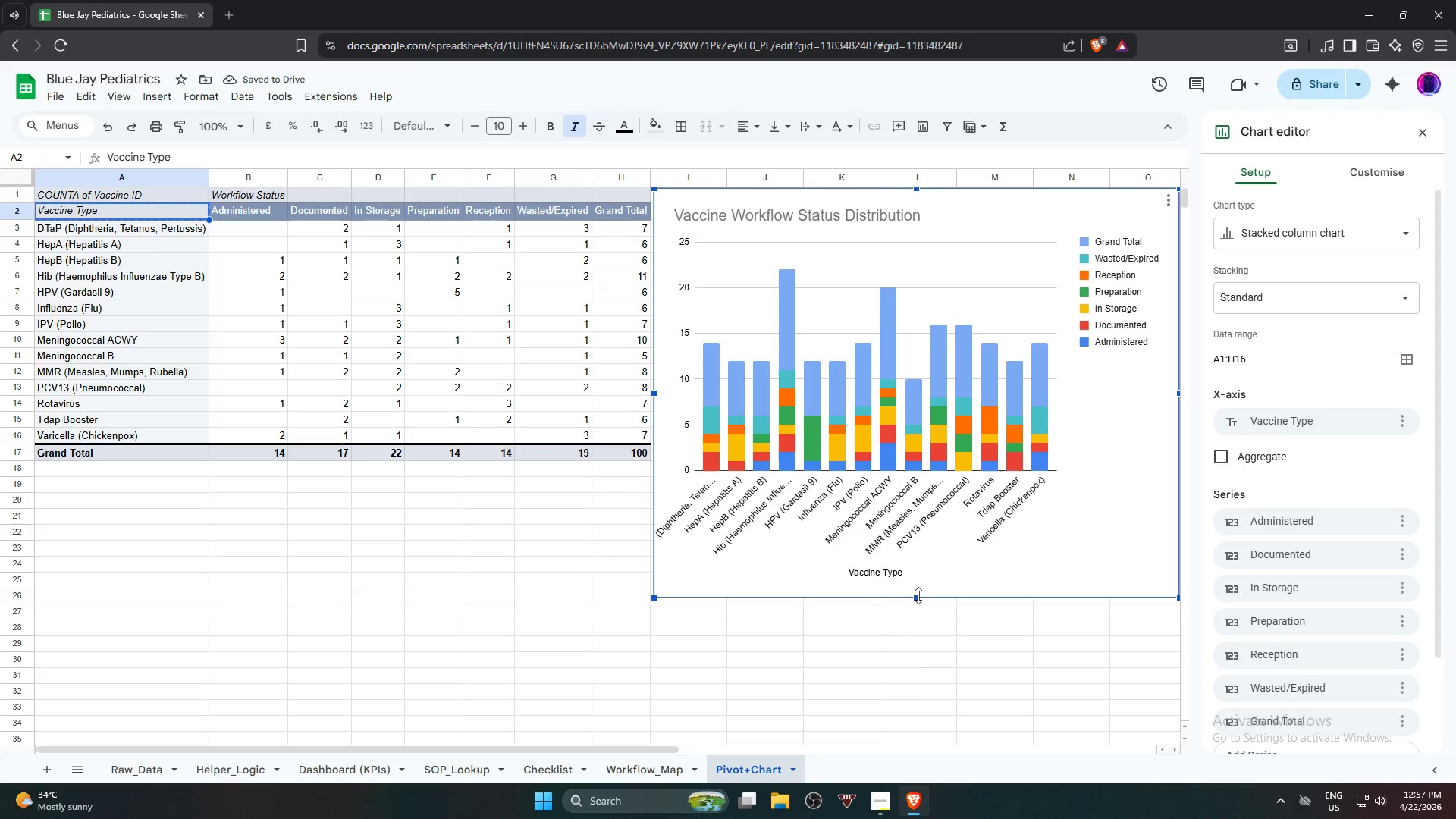 
left_click_drag(start_coordinate=[918, 597], to_coordinate=[922, 534])
 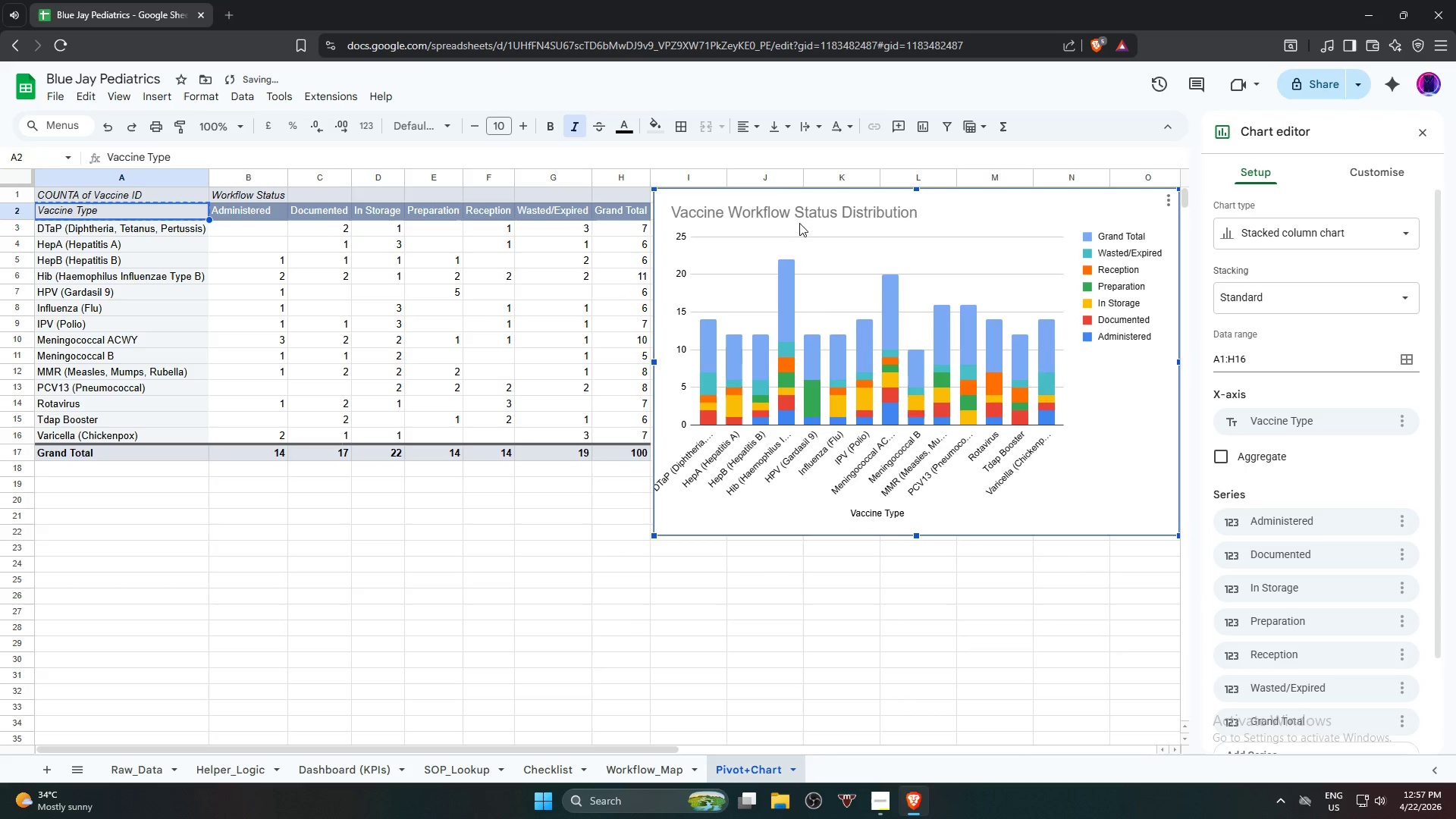 
double_click([814, 211])
 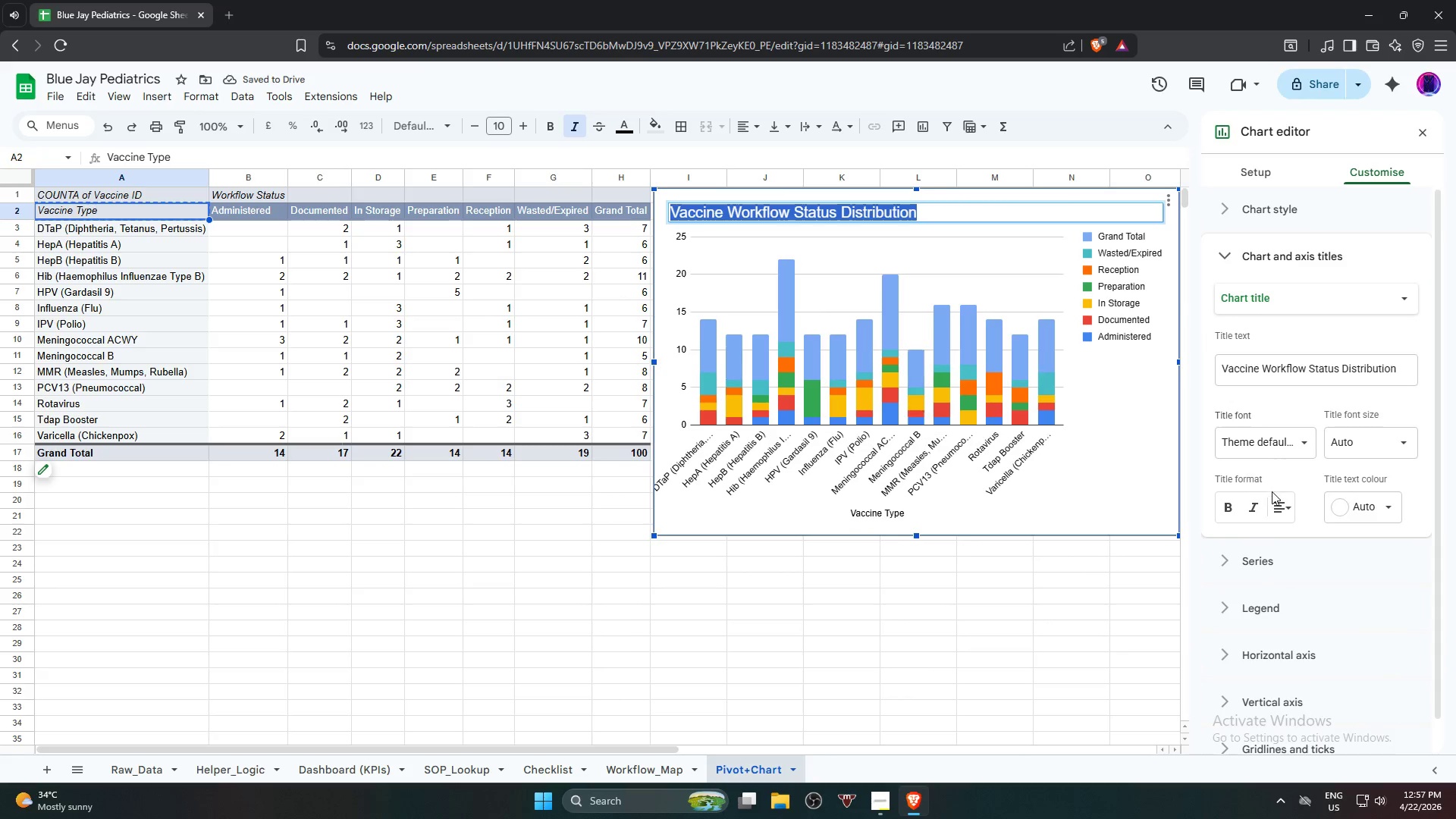 
double_click([1220, 507])
 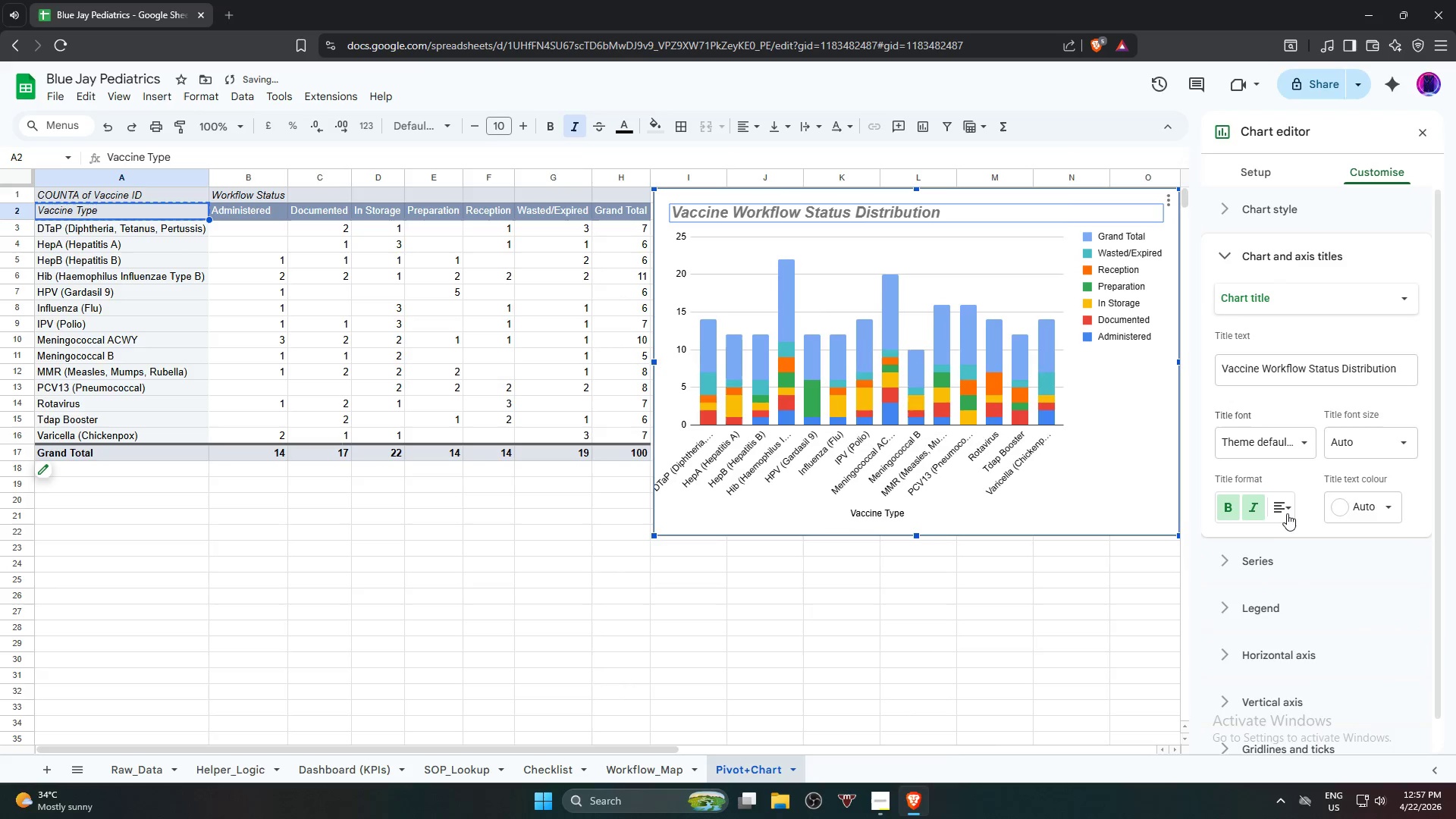 
left_click([1287, 513])
 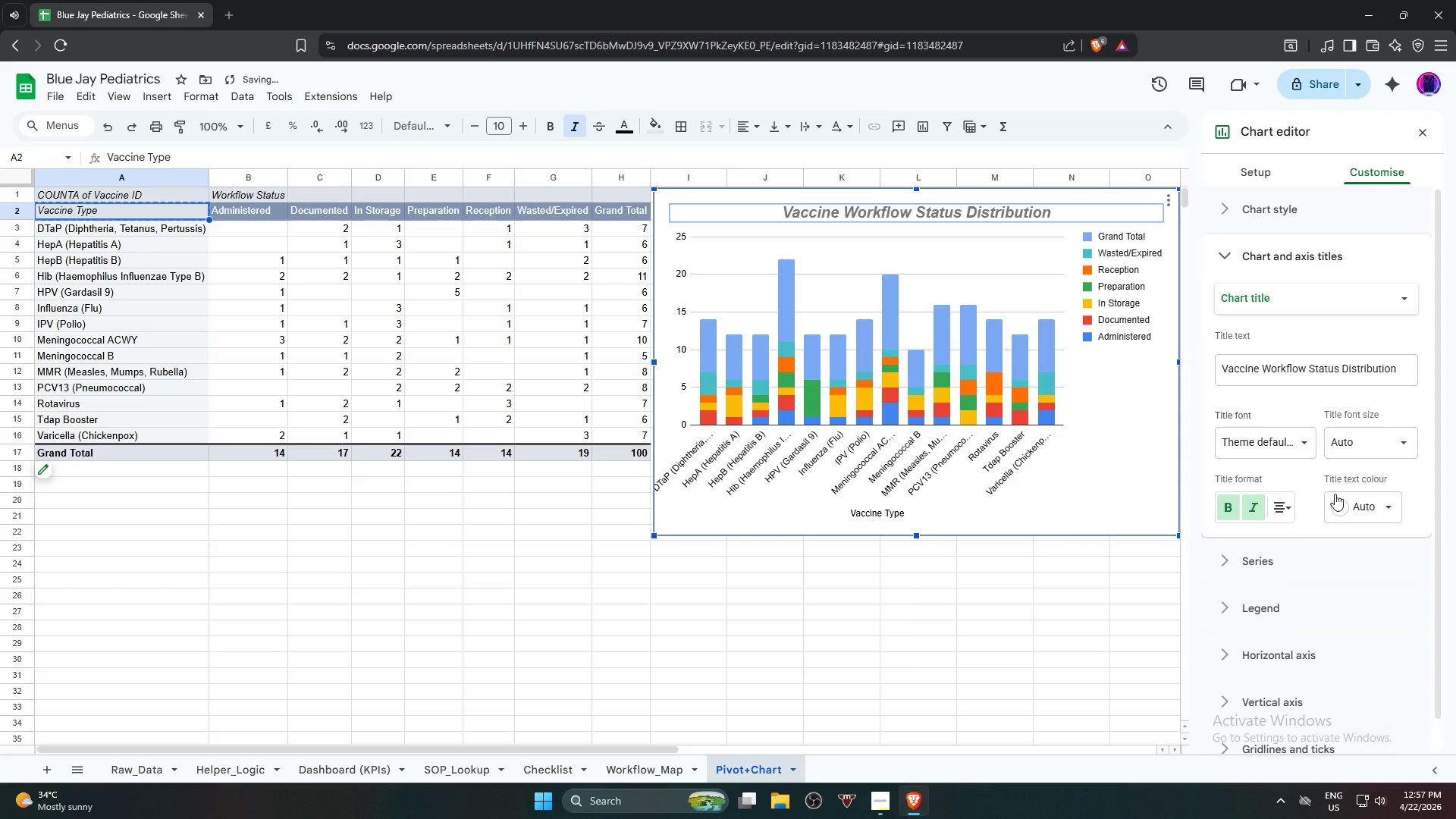 
left_click([1378, 521])
 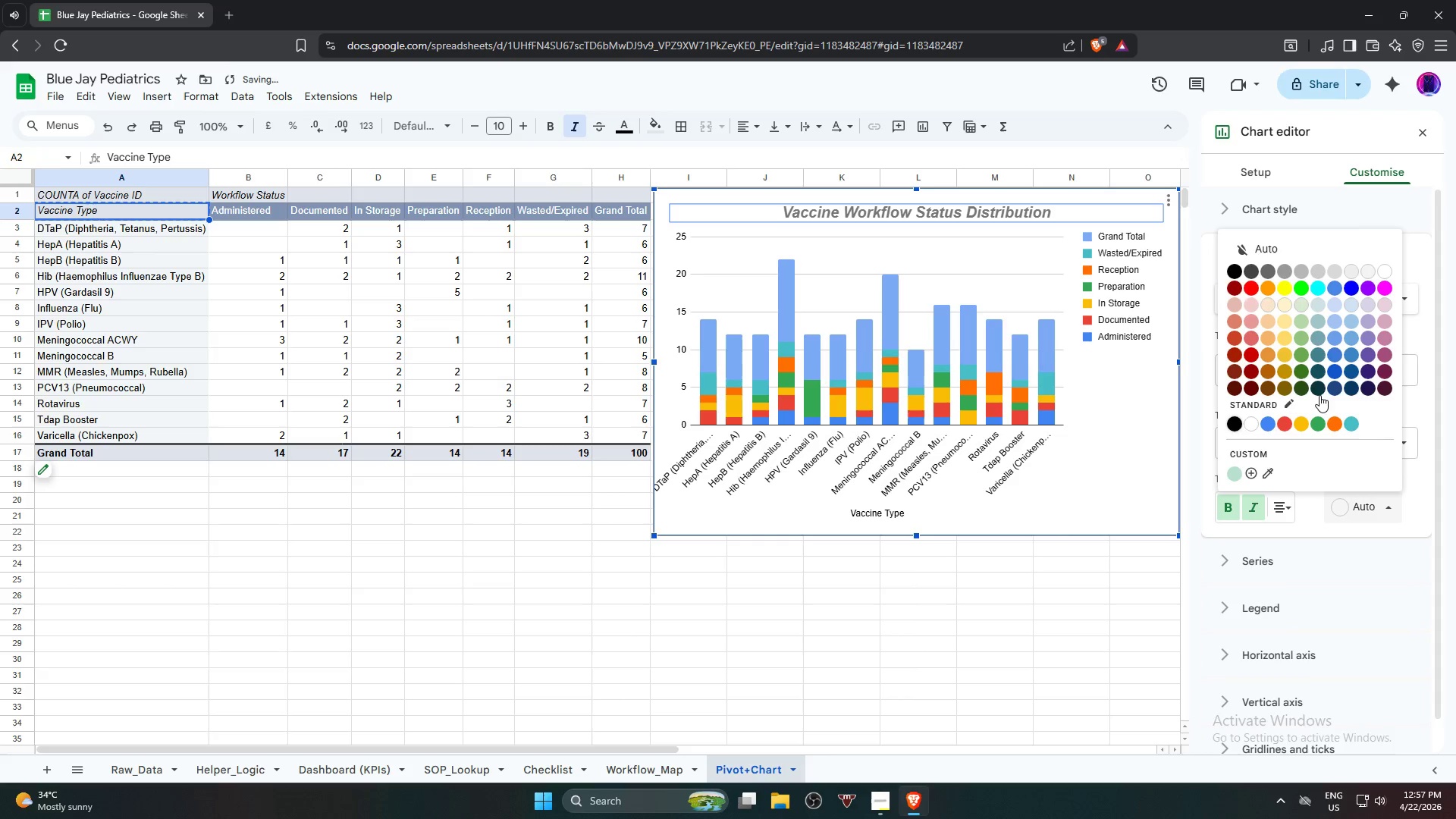 
left_click([1320, 390])
 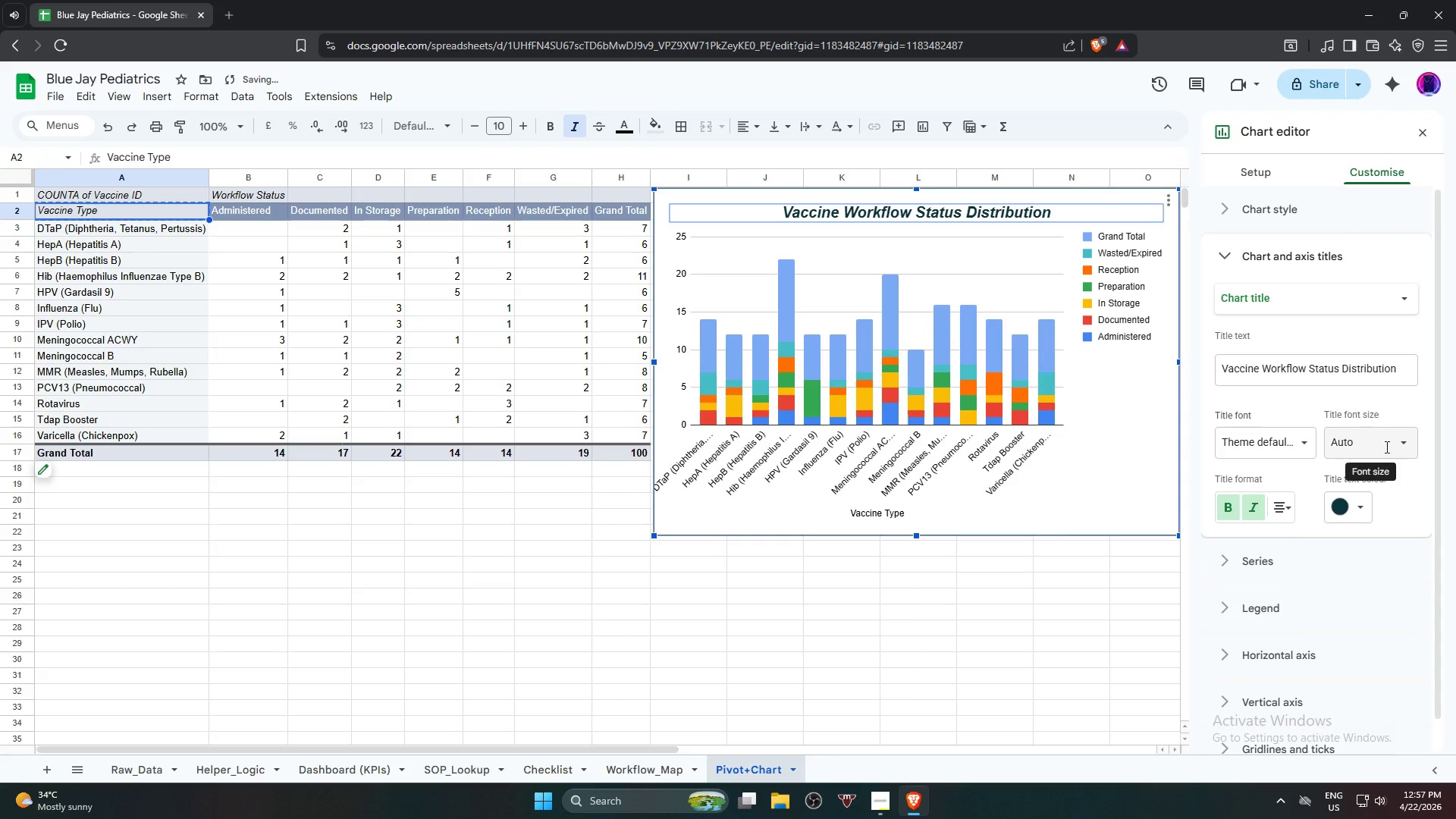 
left_click([1407, 456])
 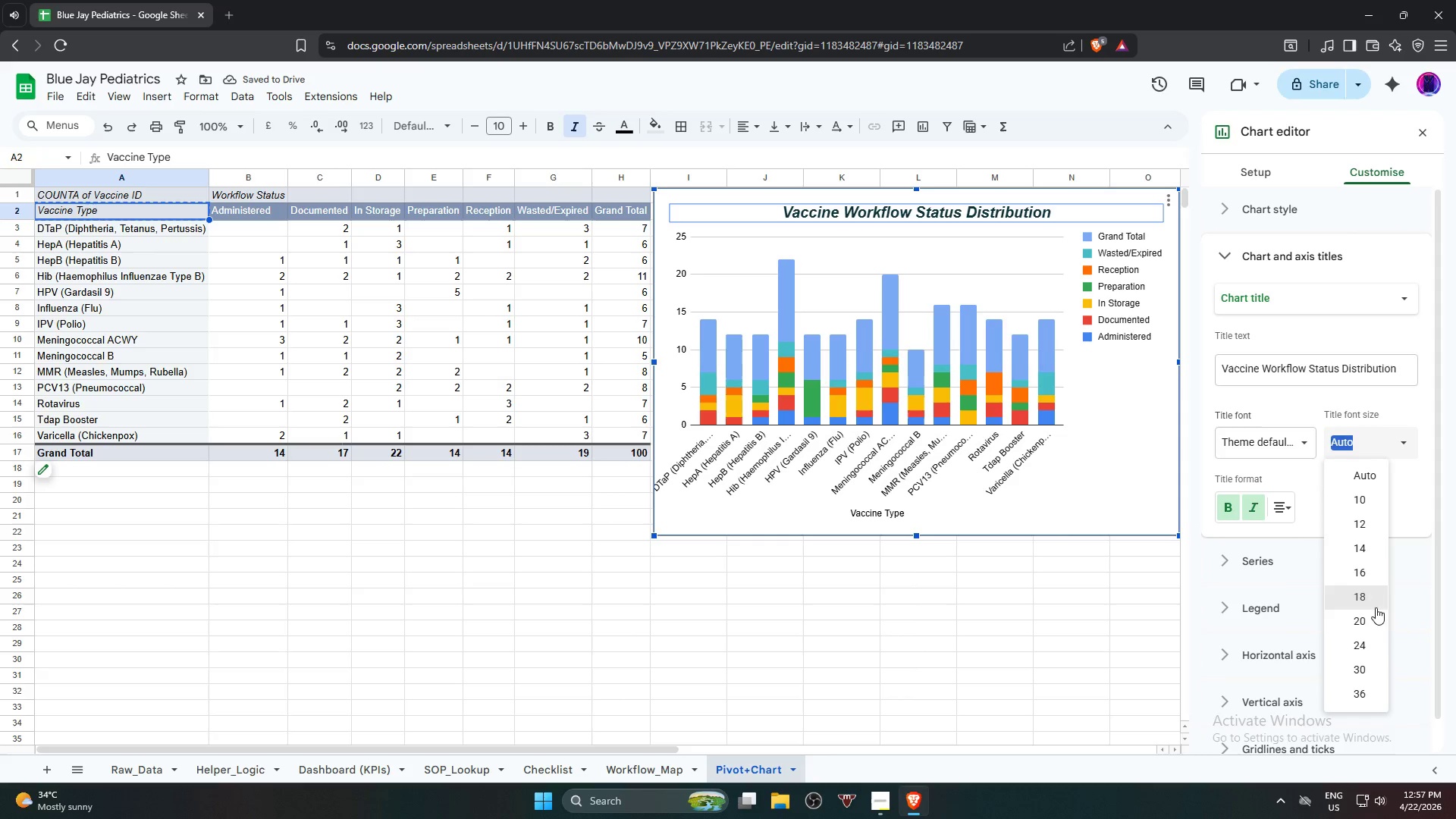 
left_click([1372, 636])
 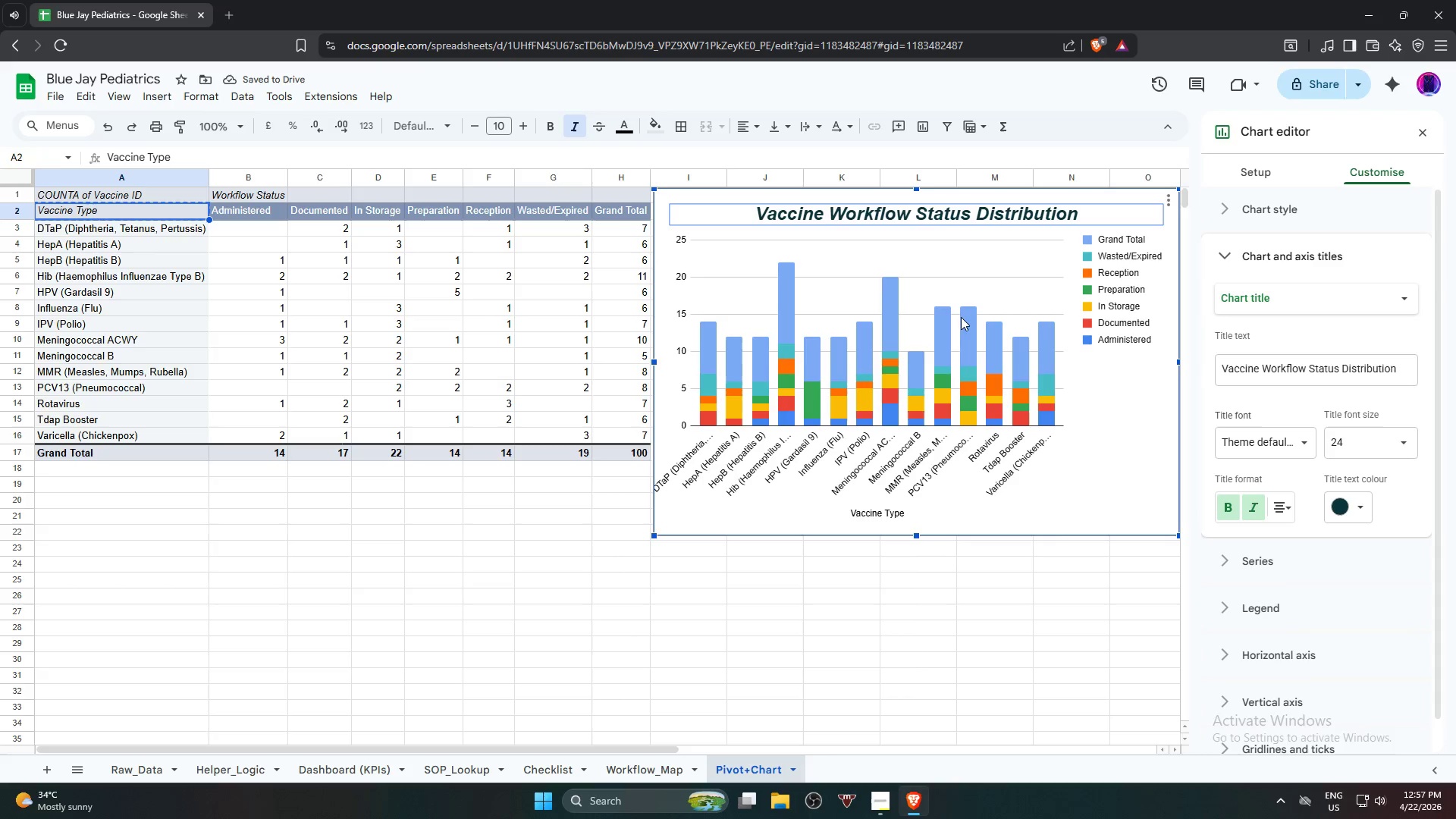 
double_click([1125, 317])
 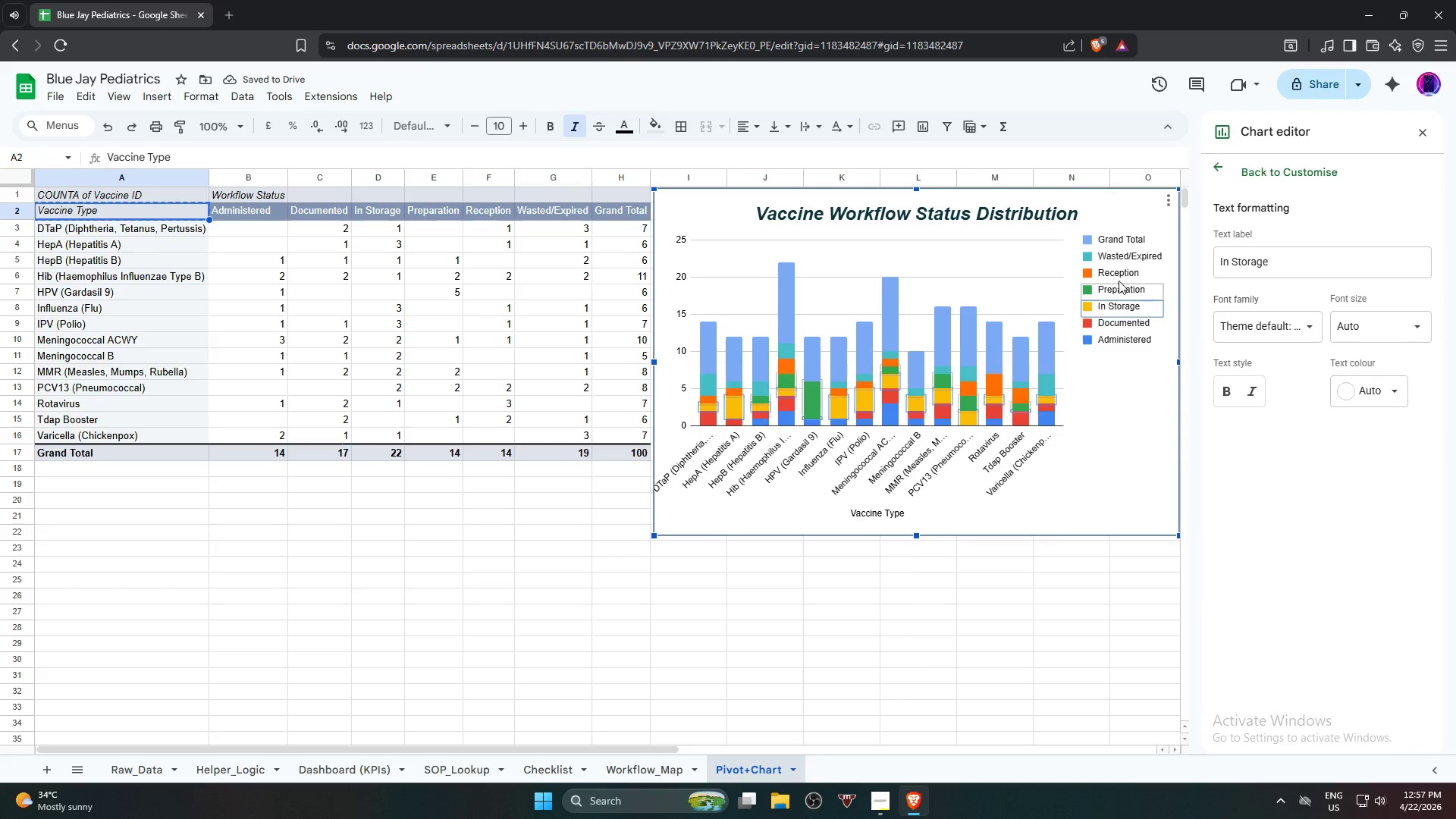 
left_click([1108, 254])
 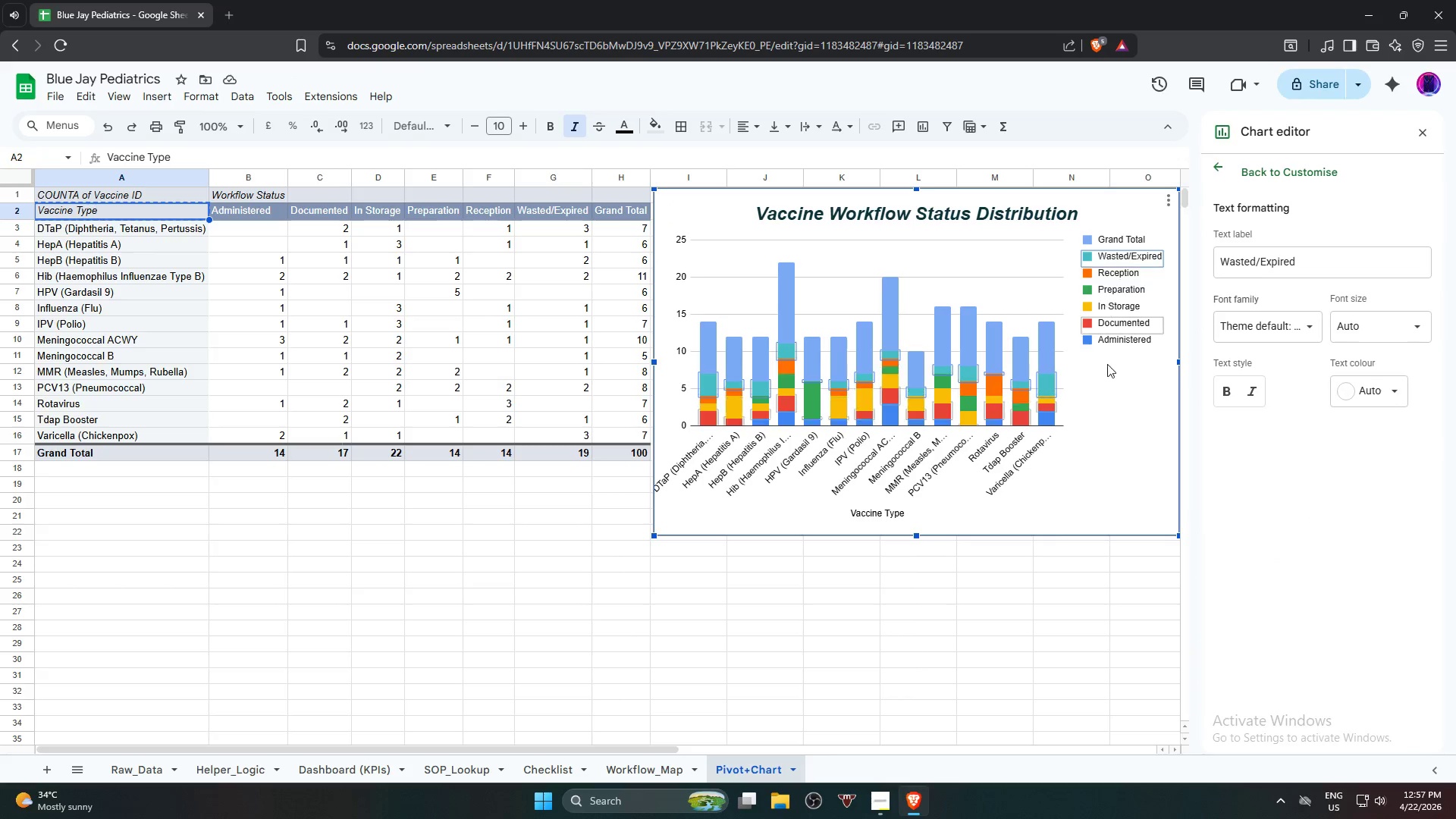 
left_click_drag(start_coordinate=[1115, 442], to_coordinate=[1119, 442])
 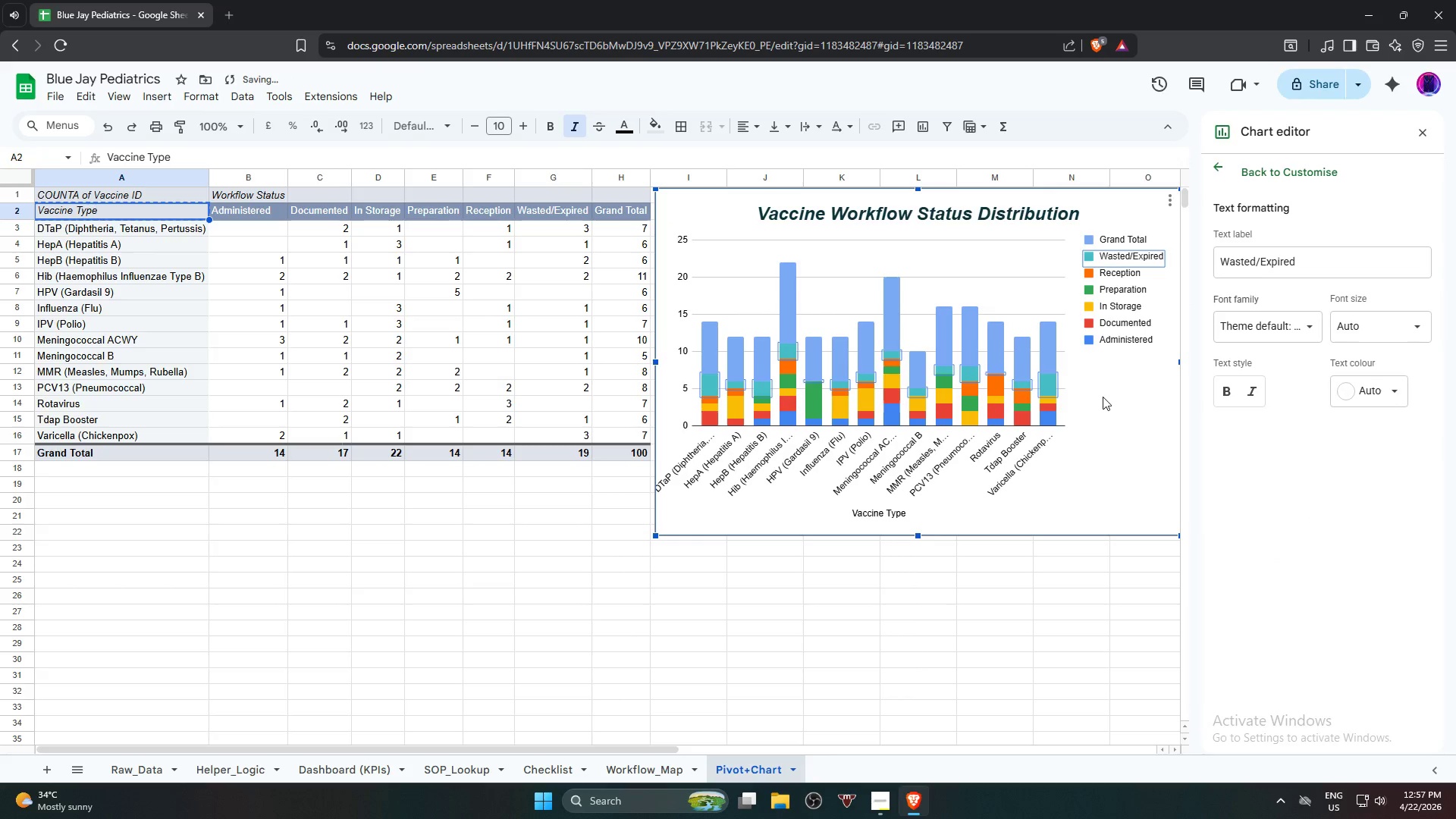 
left_click([1105, 398])
 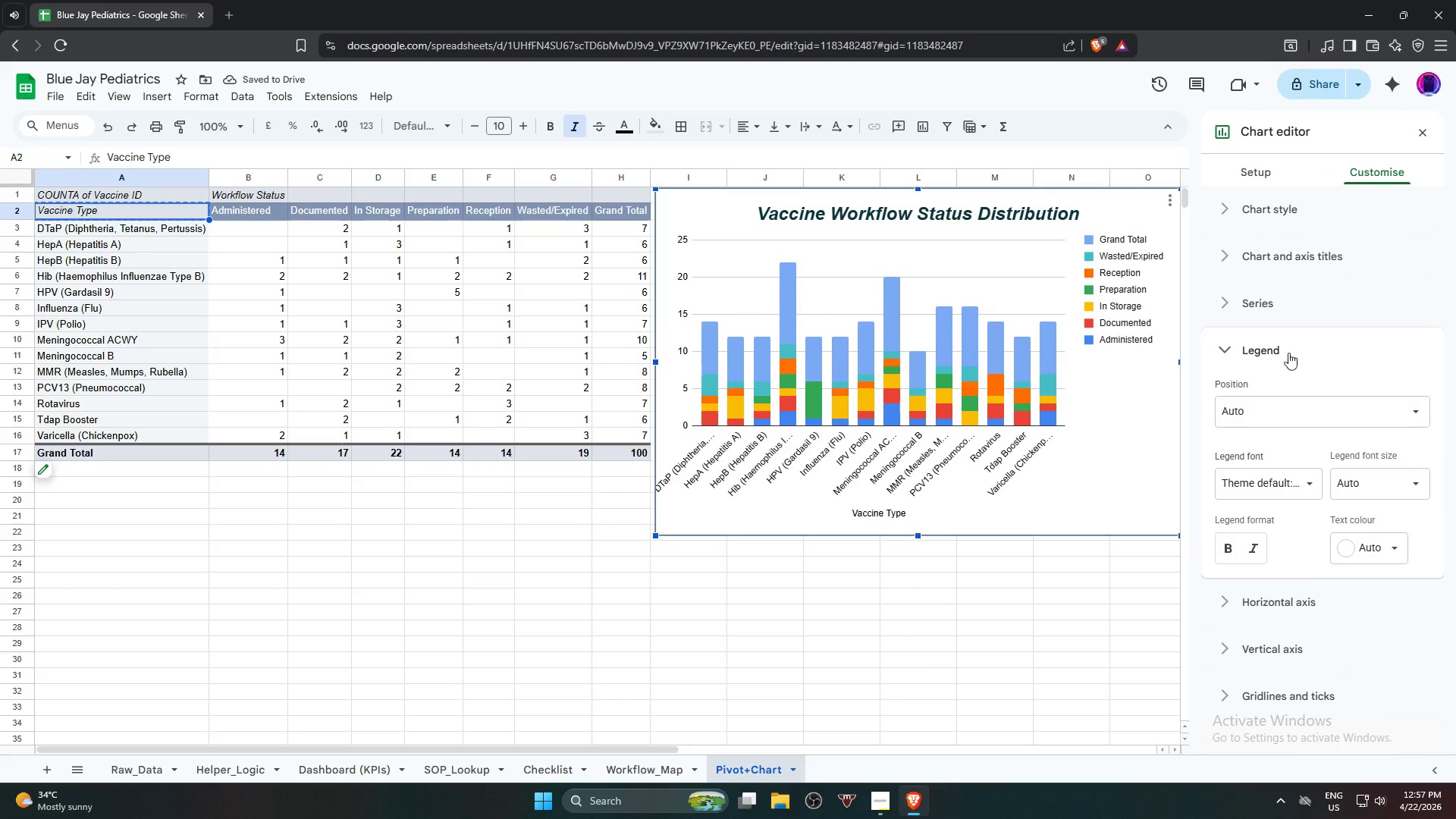 
left_click([1286, 212])
 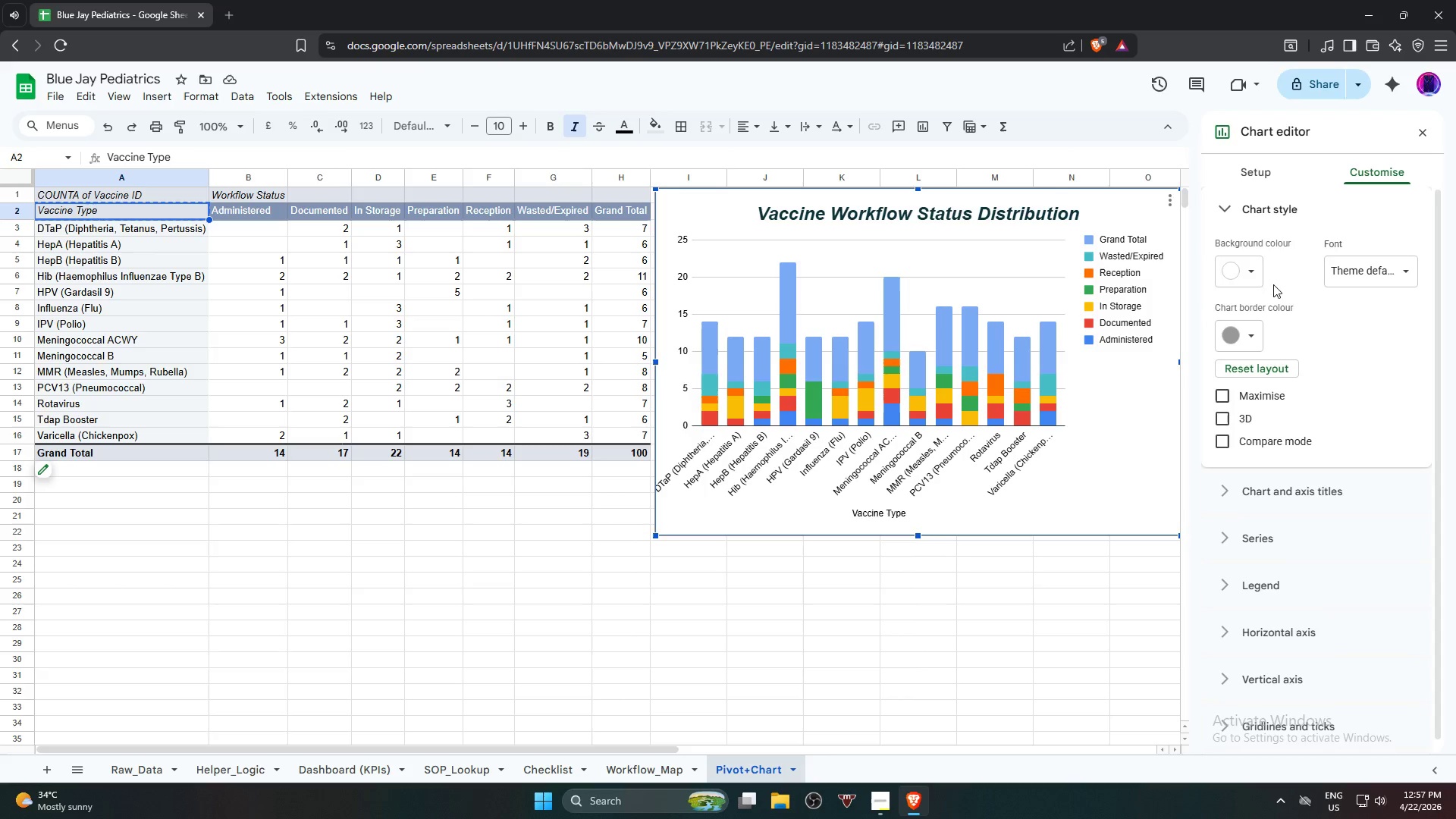 
left_click([1268, 206])
 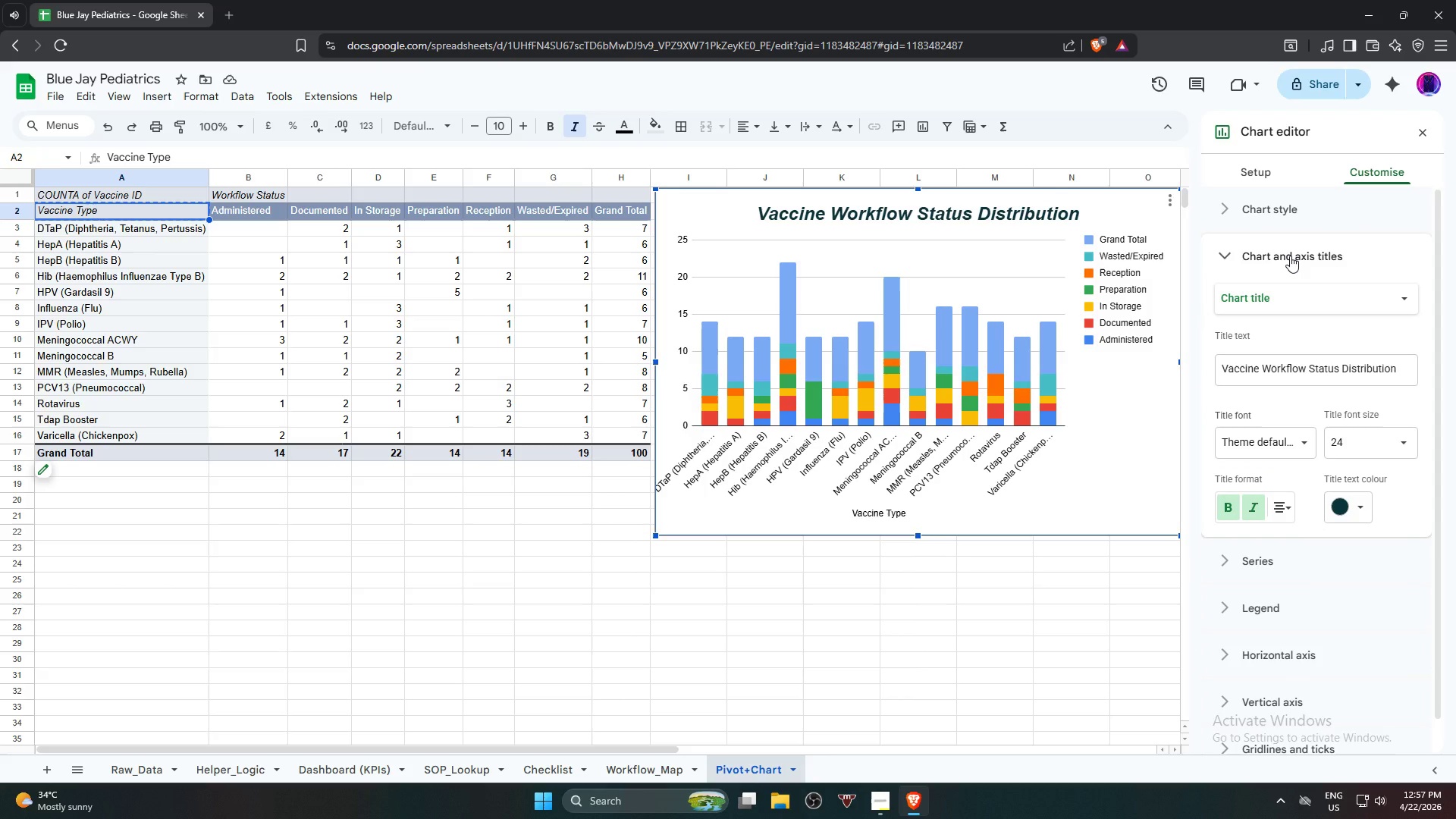 
left_click([1290, 256])
 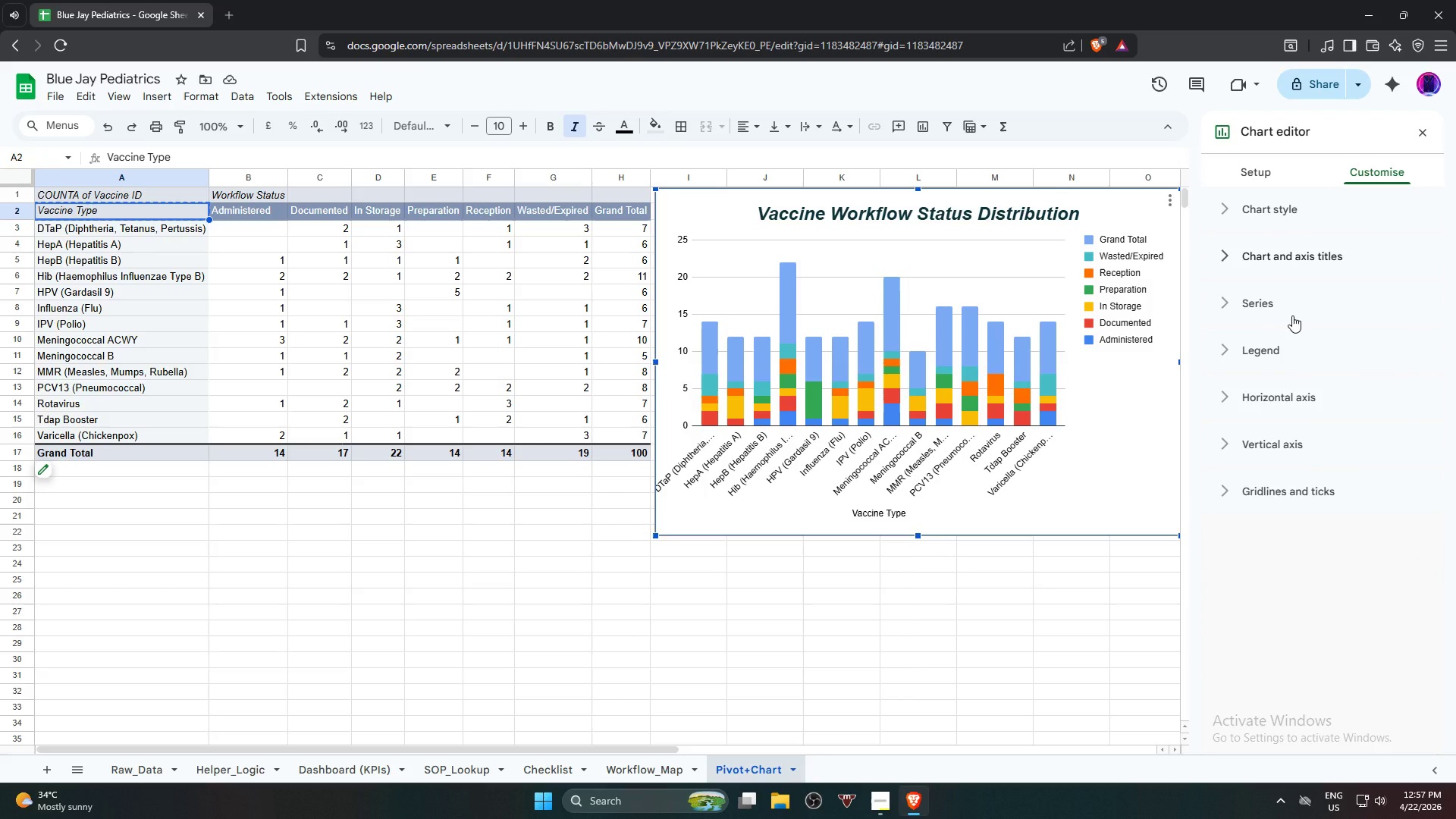 
left_click([1292, 315])
 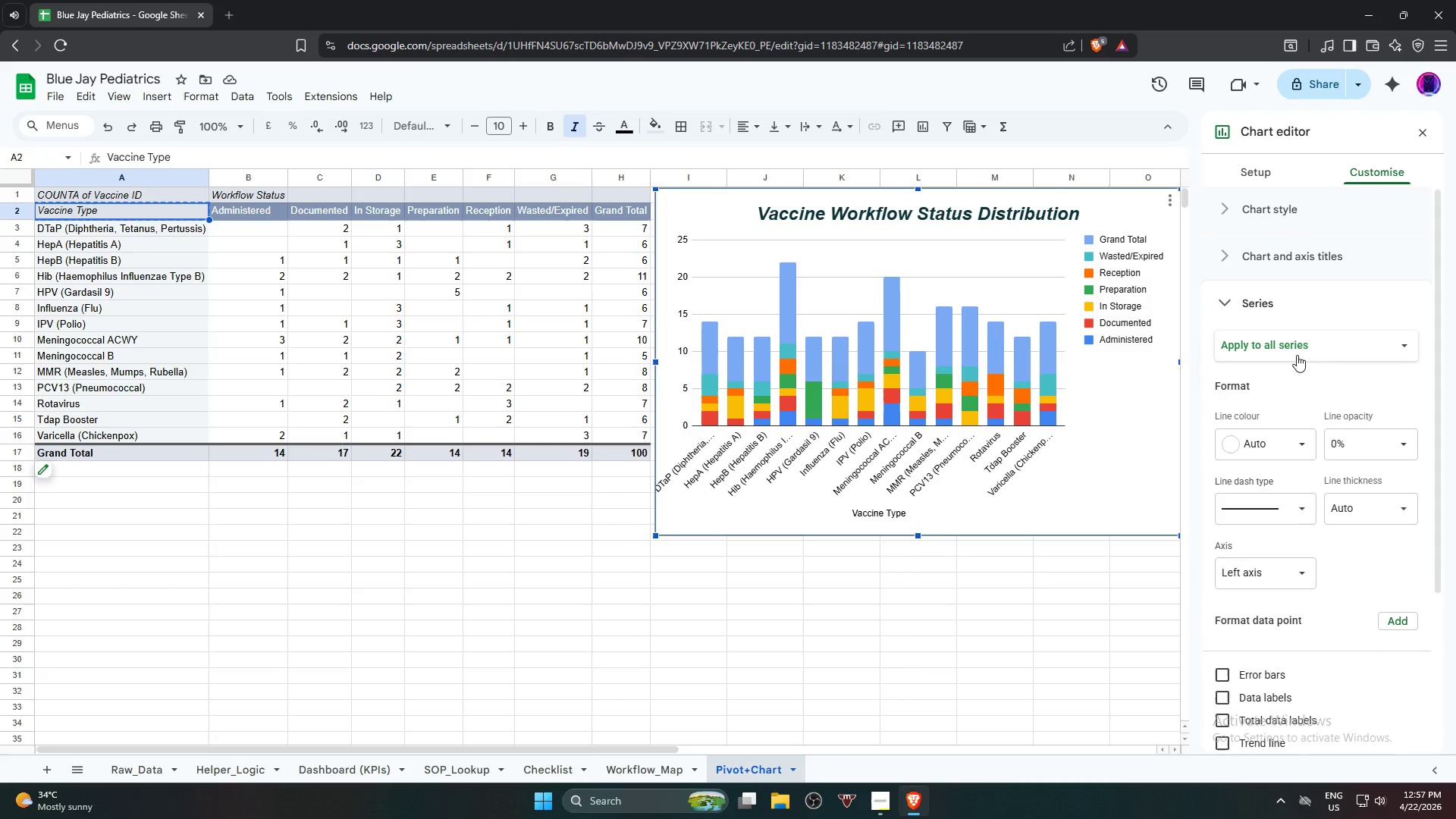 
scroll: coordinate [1316, 509], scroll_direction: down, amount: 2.0
 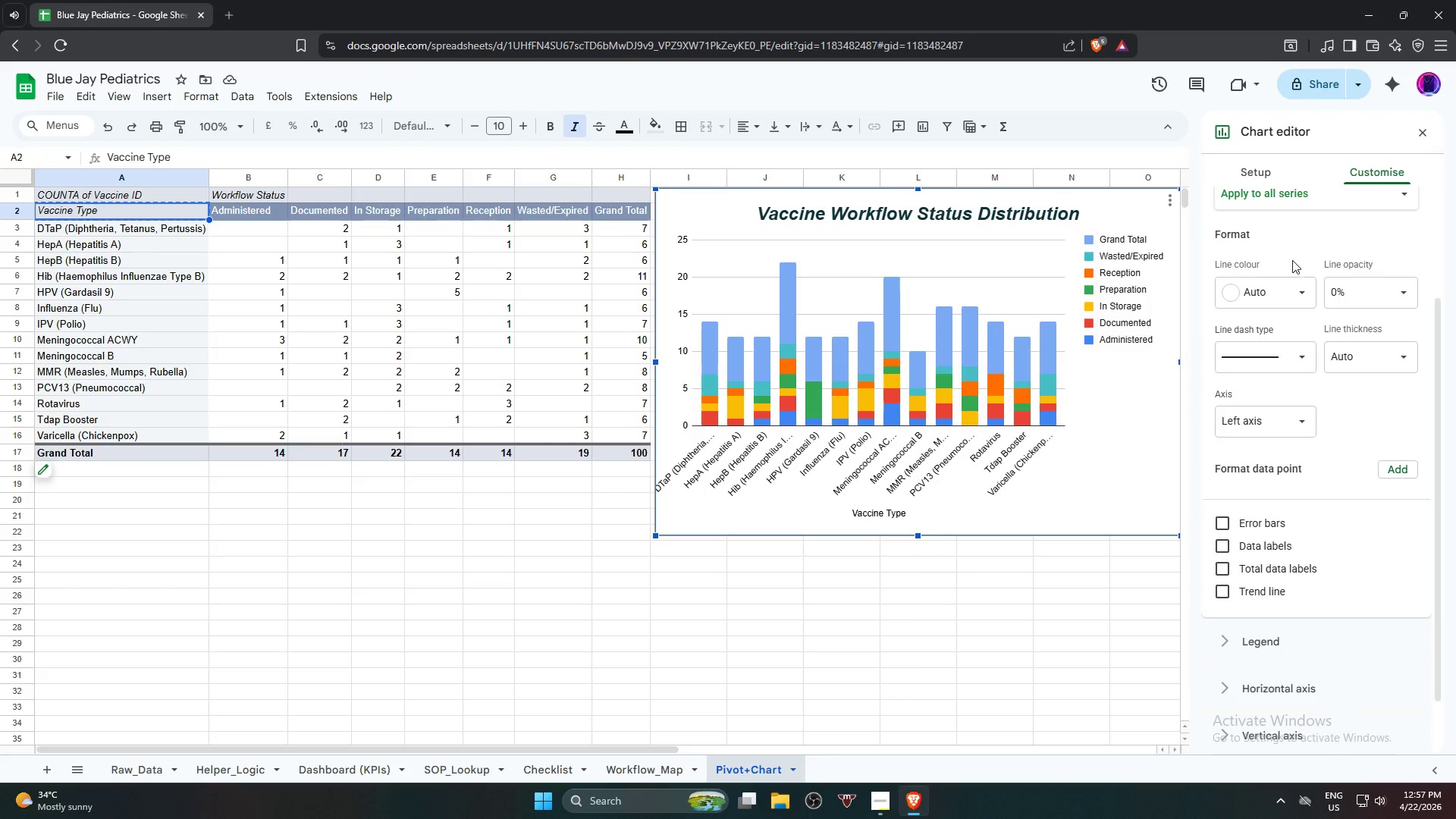 
scroll: coordinate [1292, 264], scroll_direction: up, amount: 4.0
 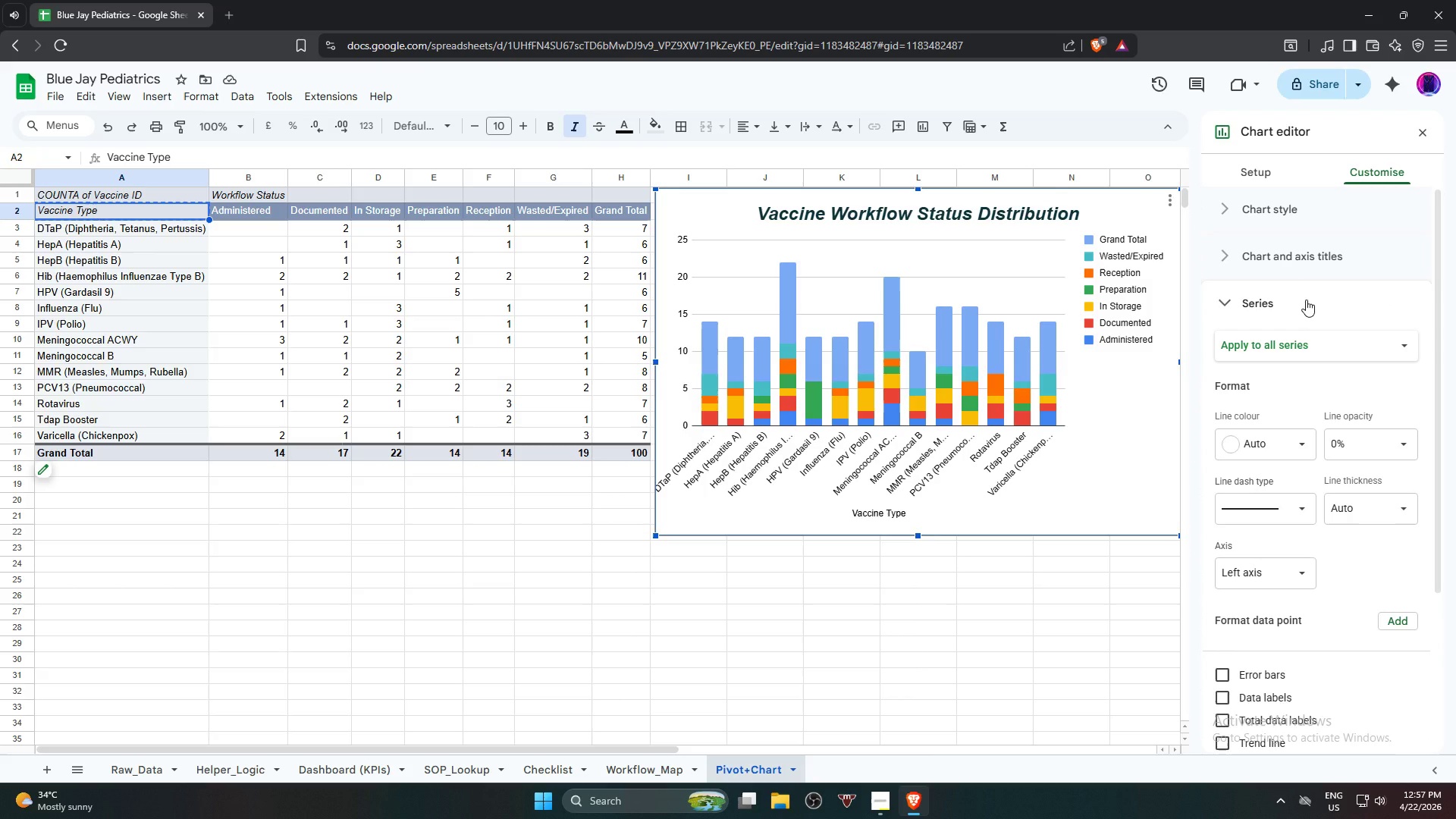 
left_click([1306, 300])
 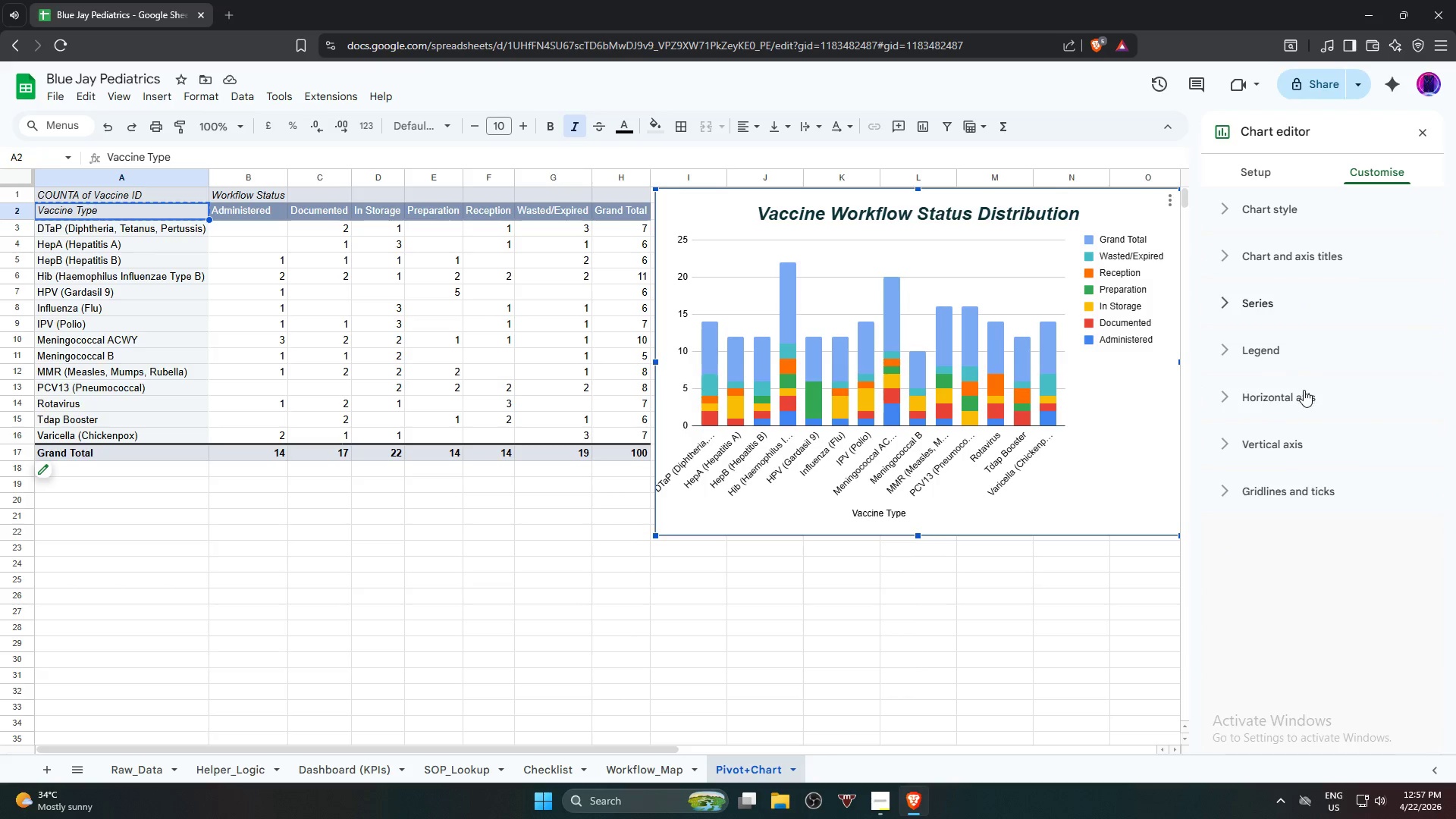 
left_click([1304, 391])
 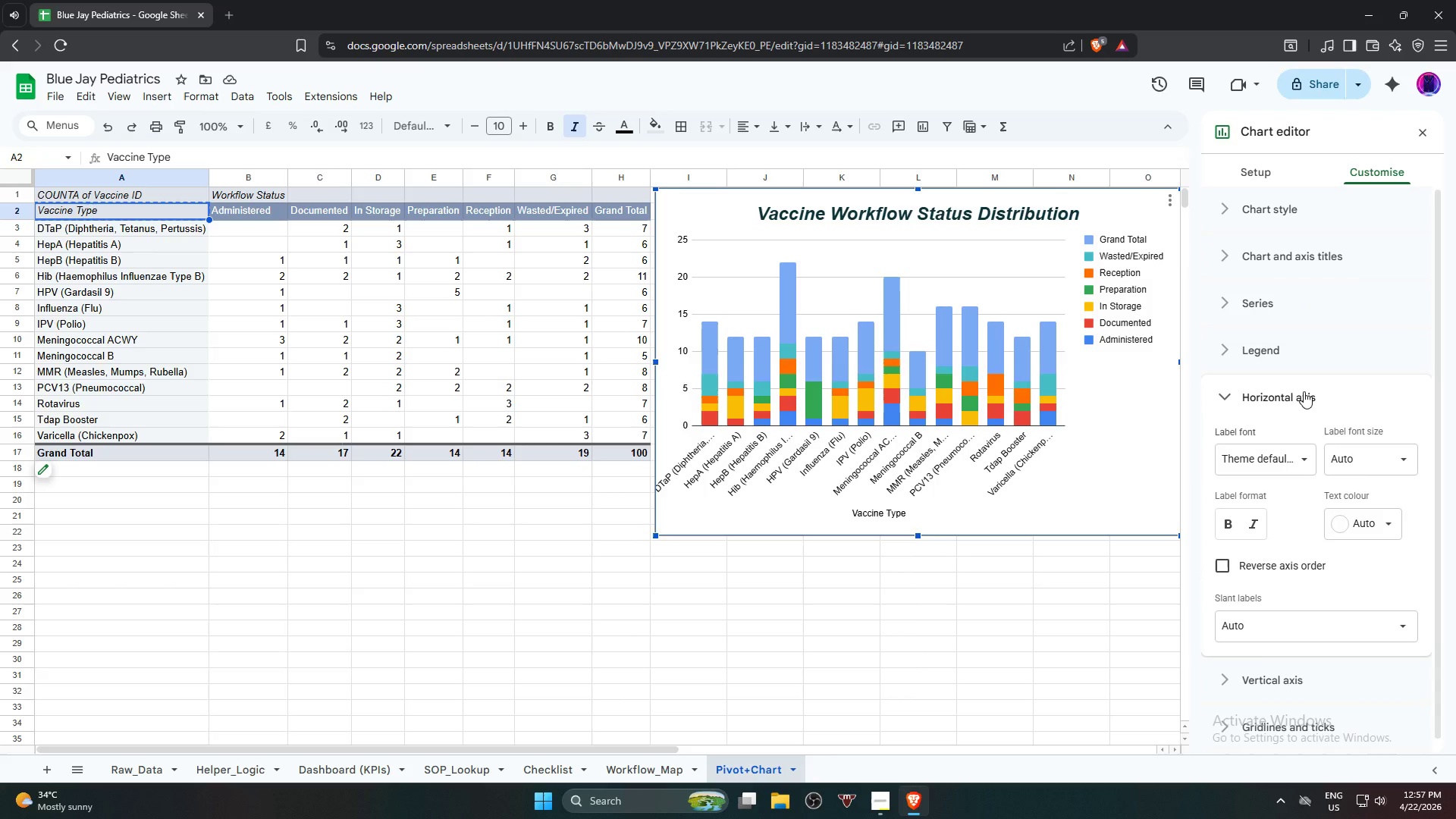 
left_click([1304, 391])
 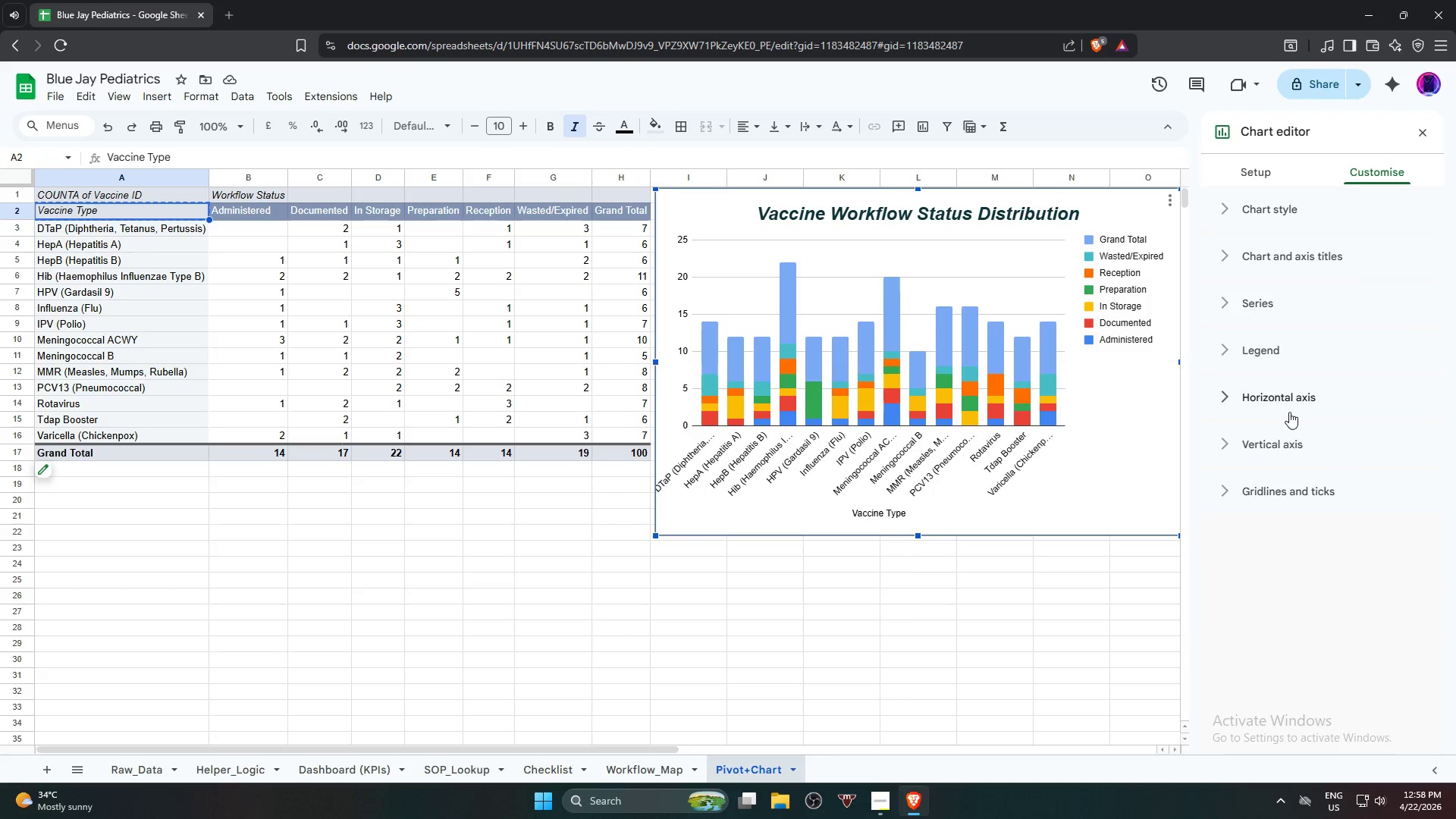 
left_click([1285, 440])
 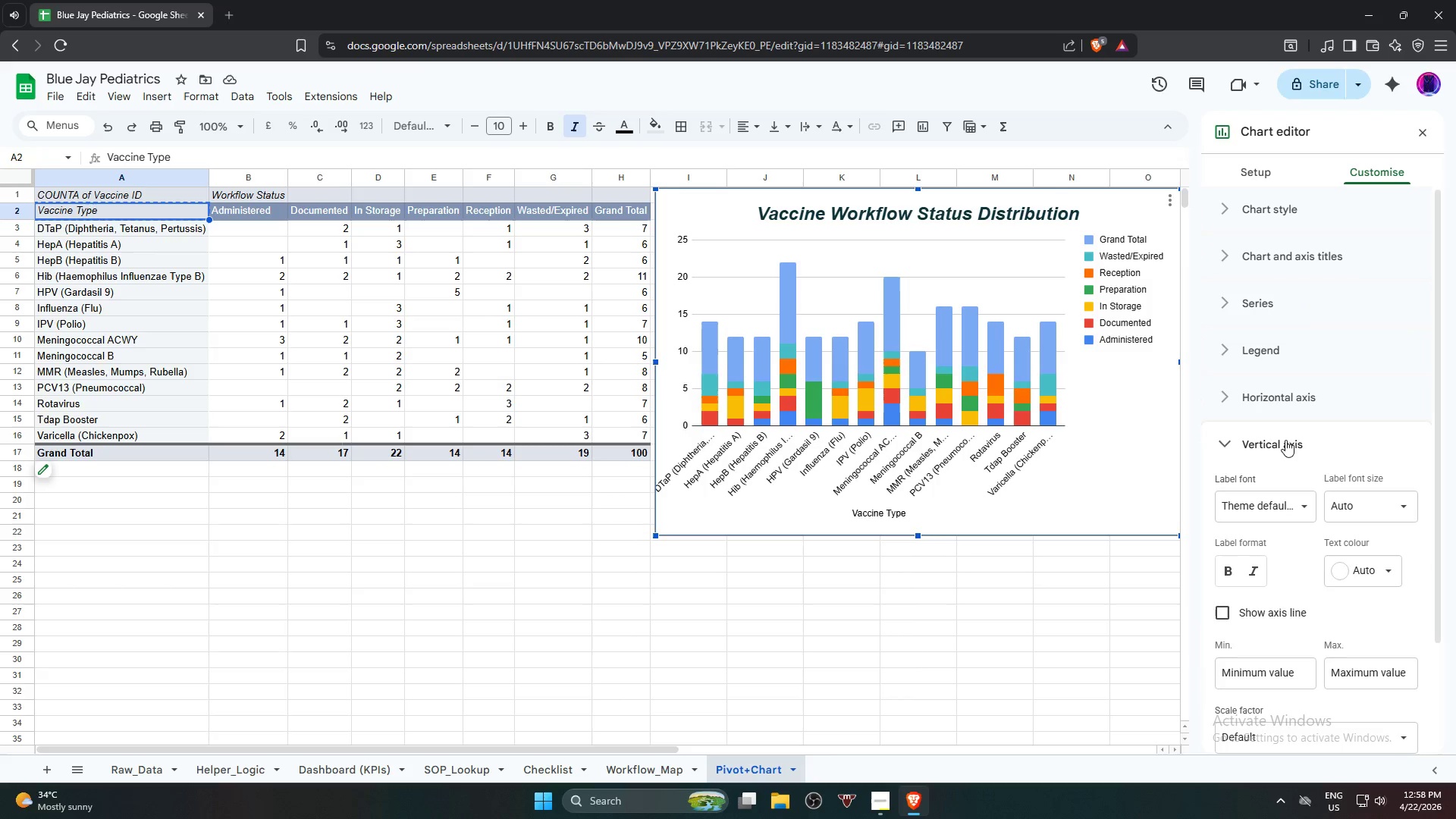 
left_click([1285, 440])
 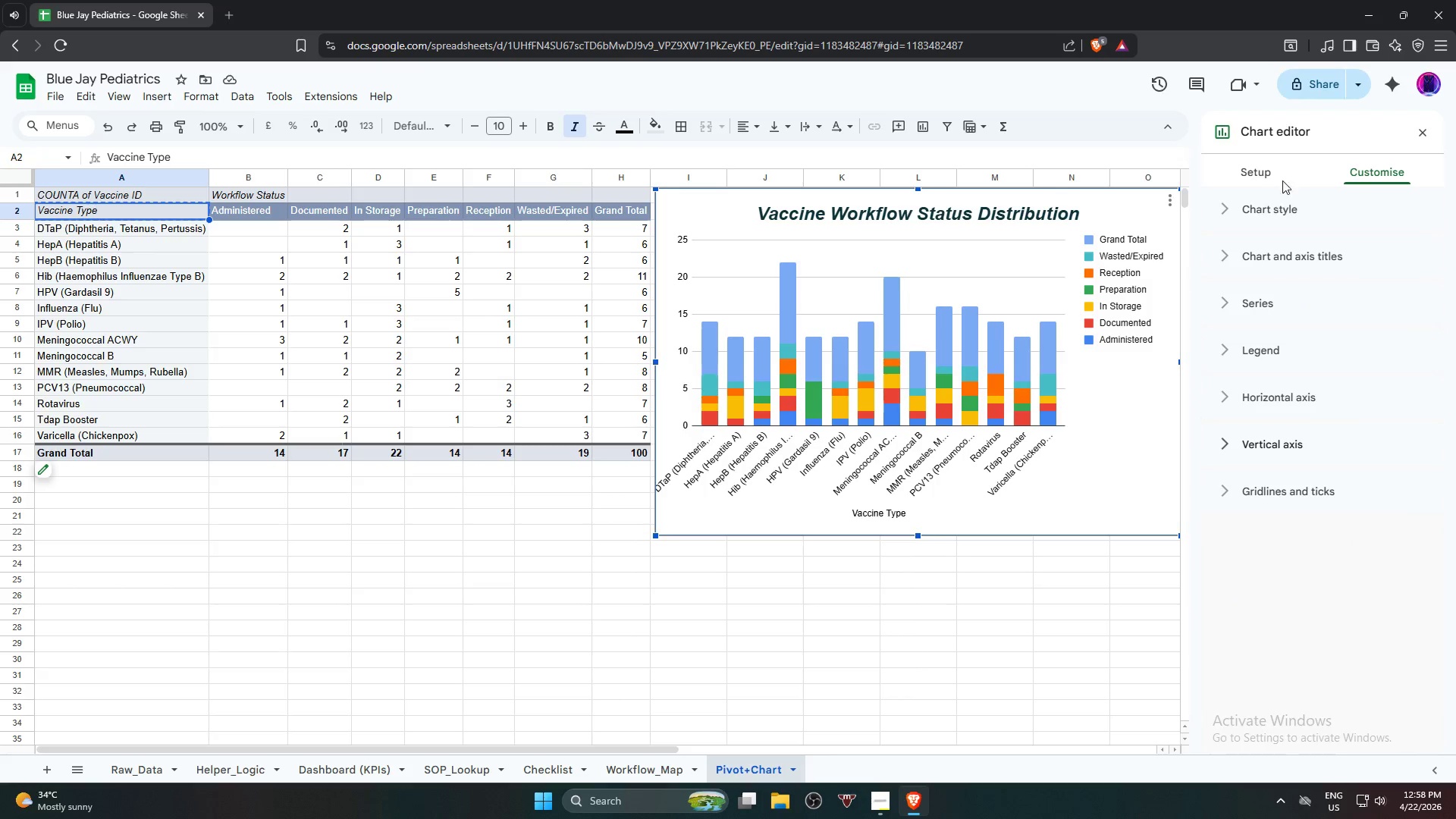 
left_click([1270, 168])
 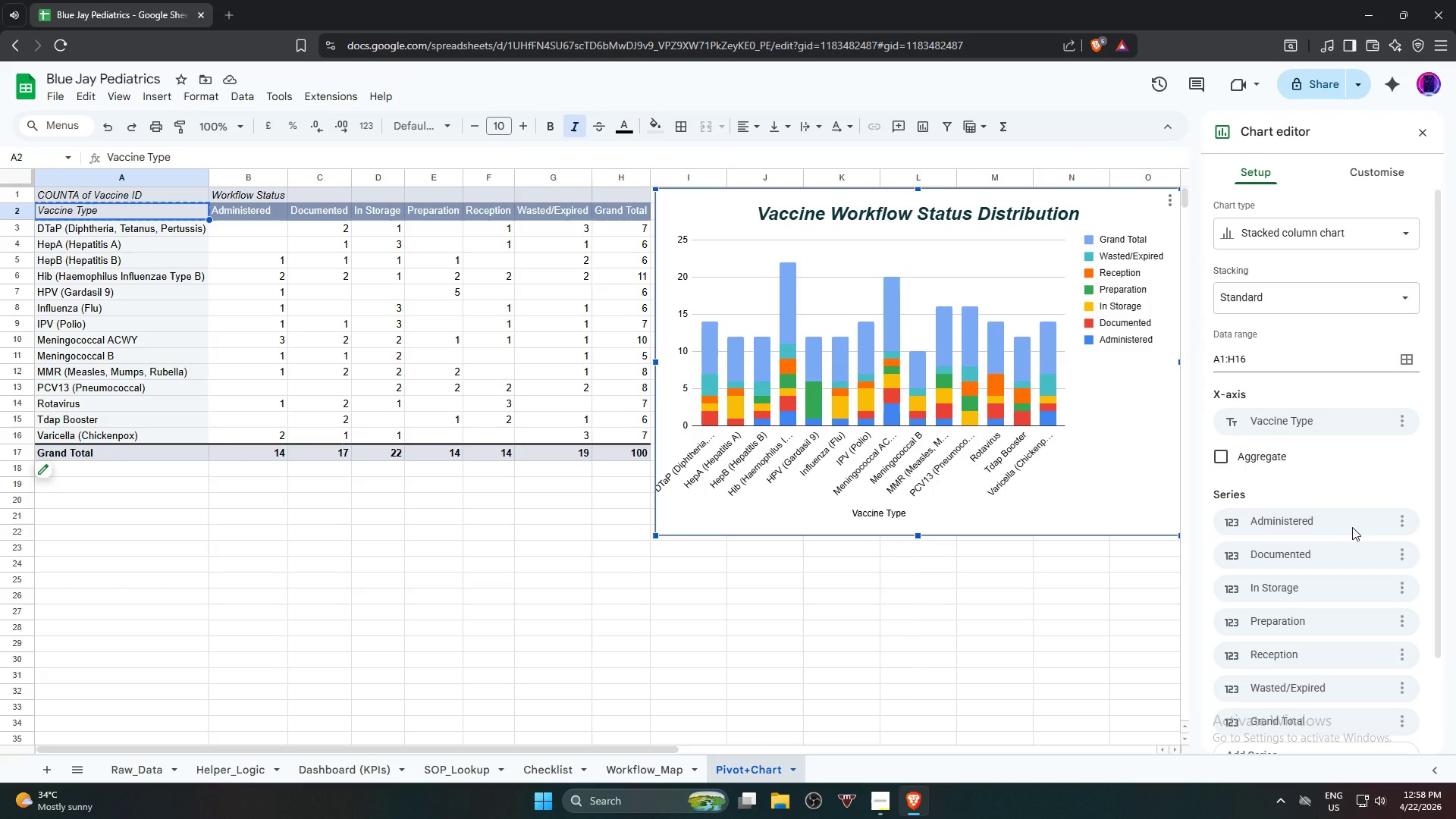 
scroll: coordinate [1357, 538], scroll_direction: down, amount: 1.0
 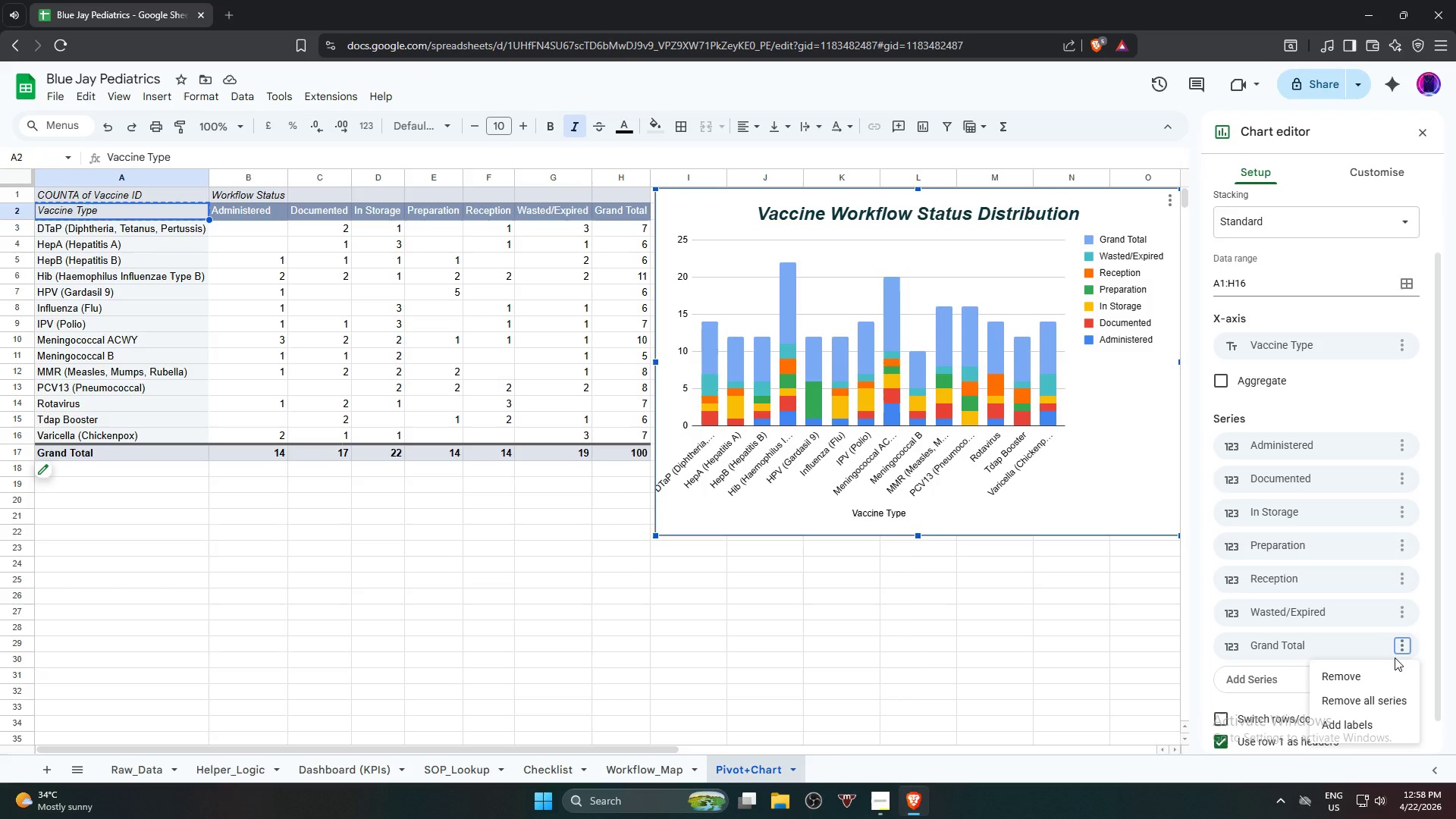 
left_click([1382, 673])
 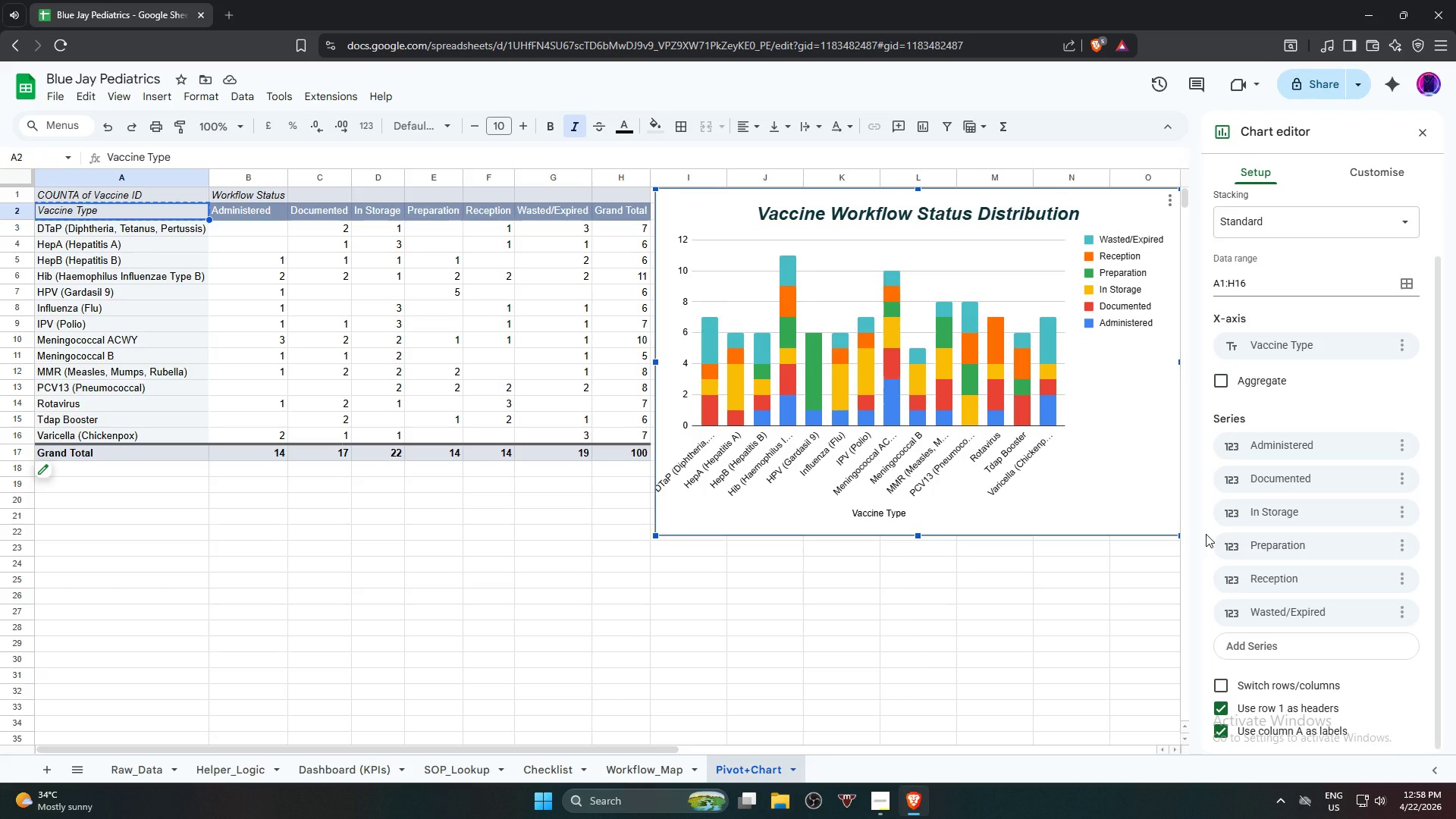 
wait(11.39)
 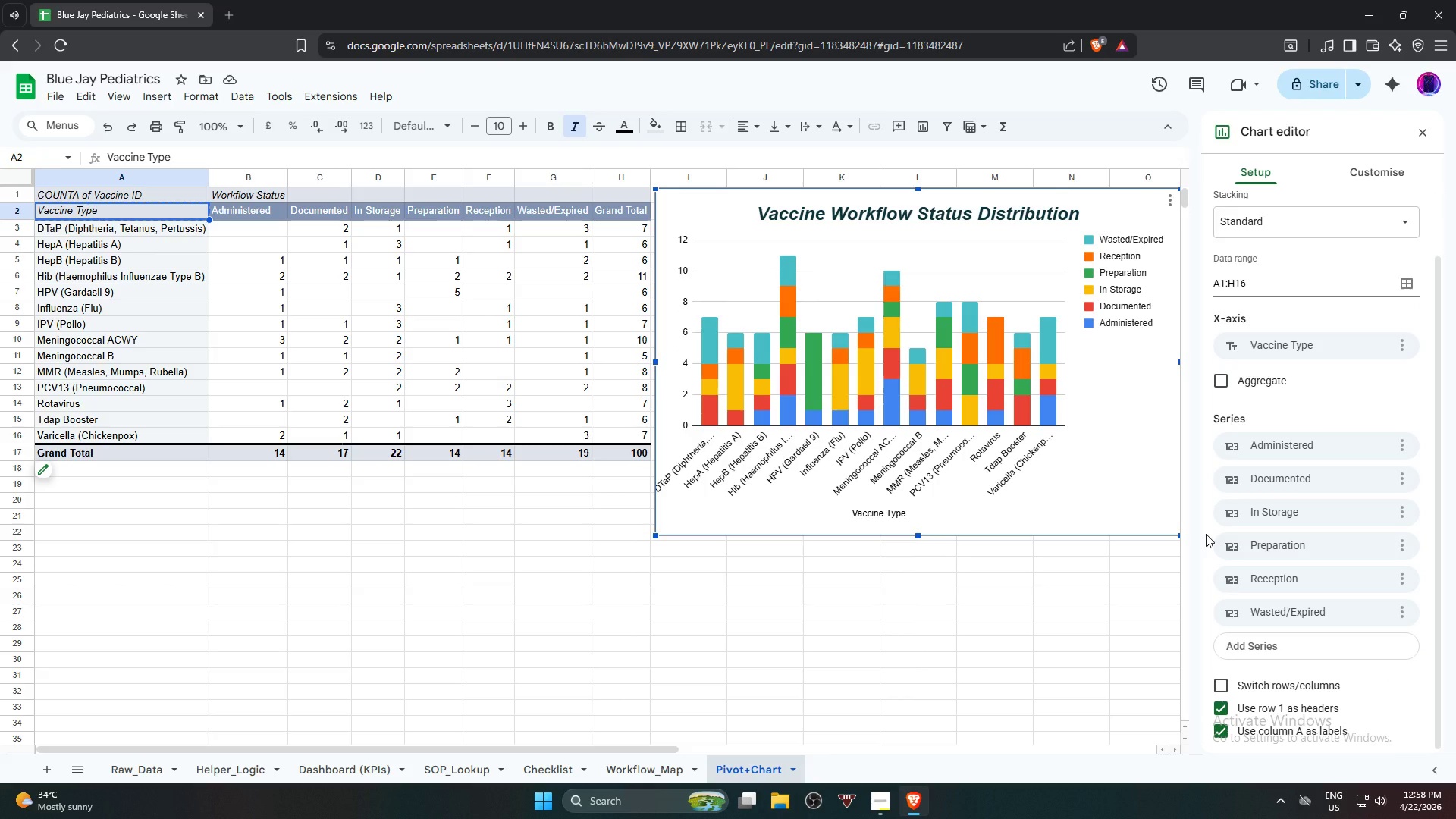 
key(Control+Z)
 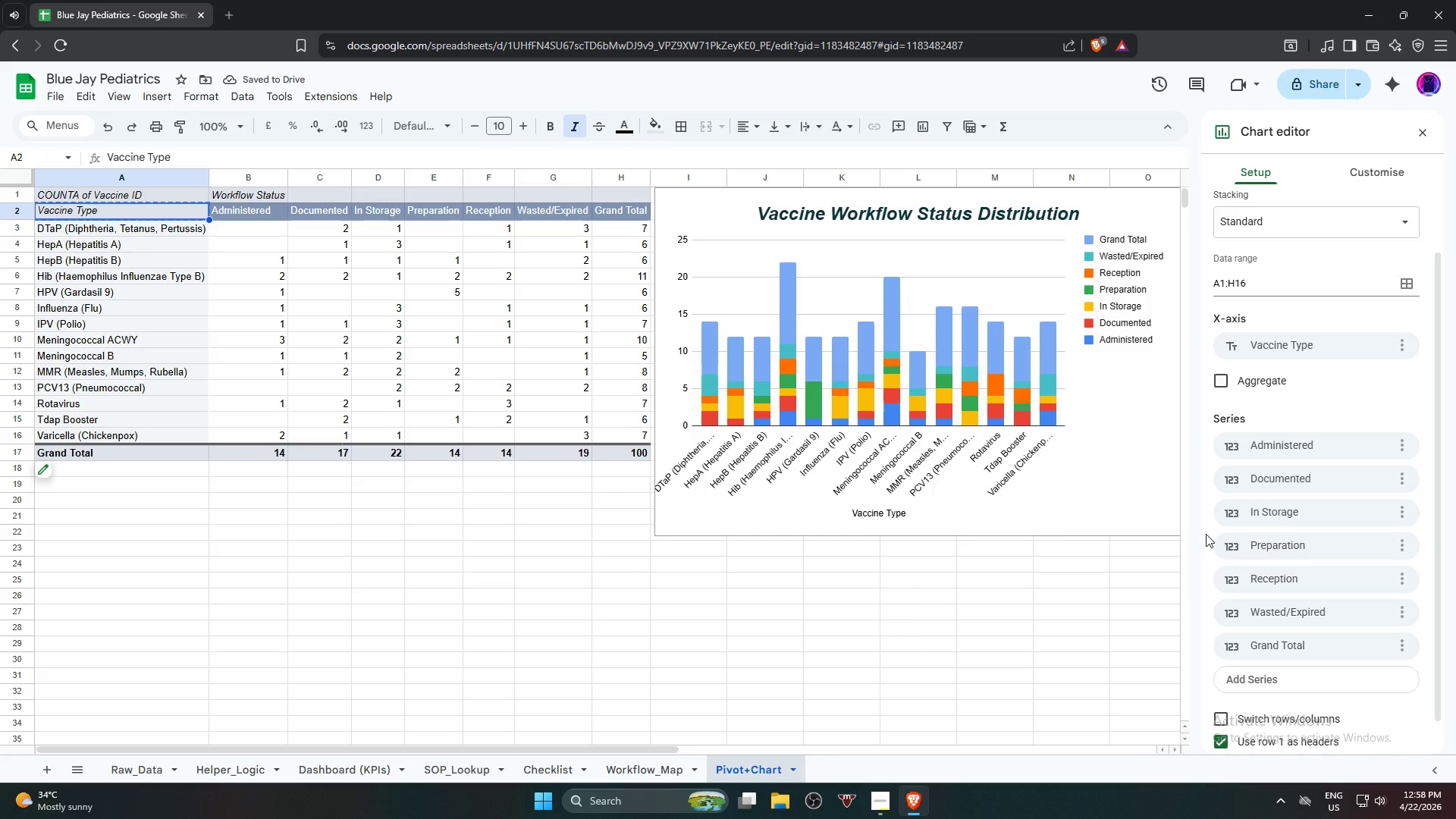 
wait(5.94)
 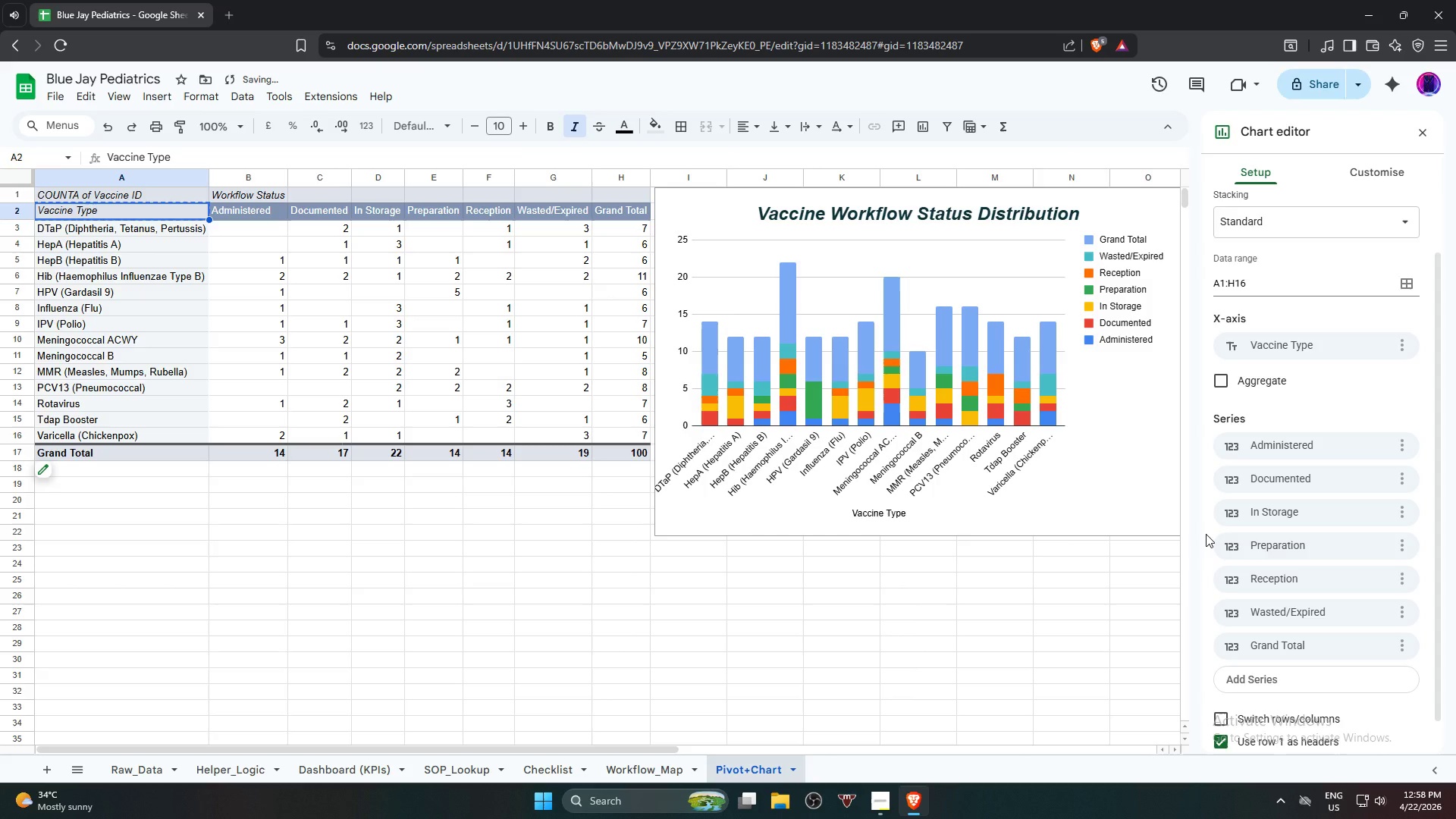 
left_click([1406, 645])
 